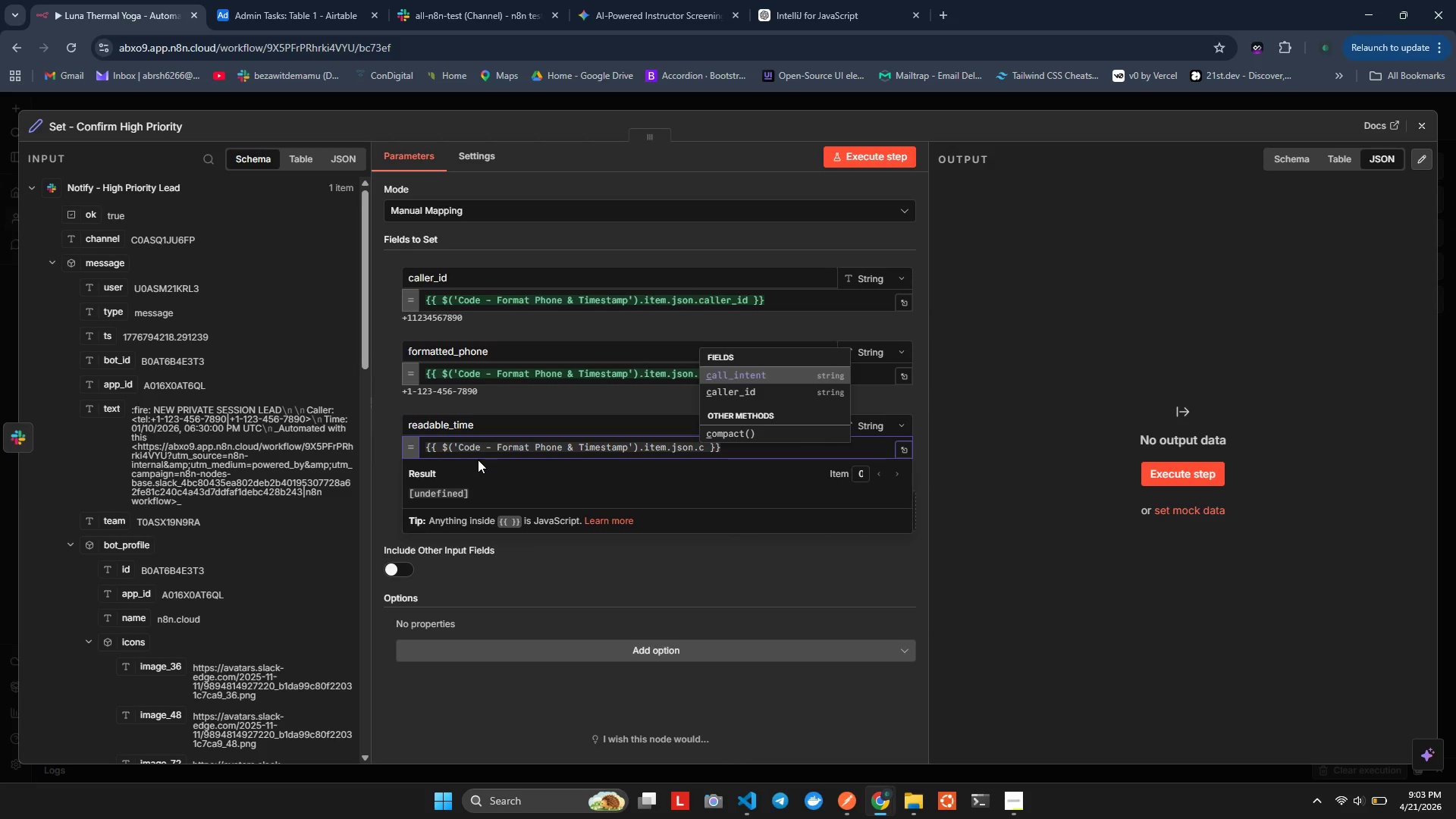 
key(Backspace)
 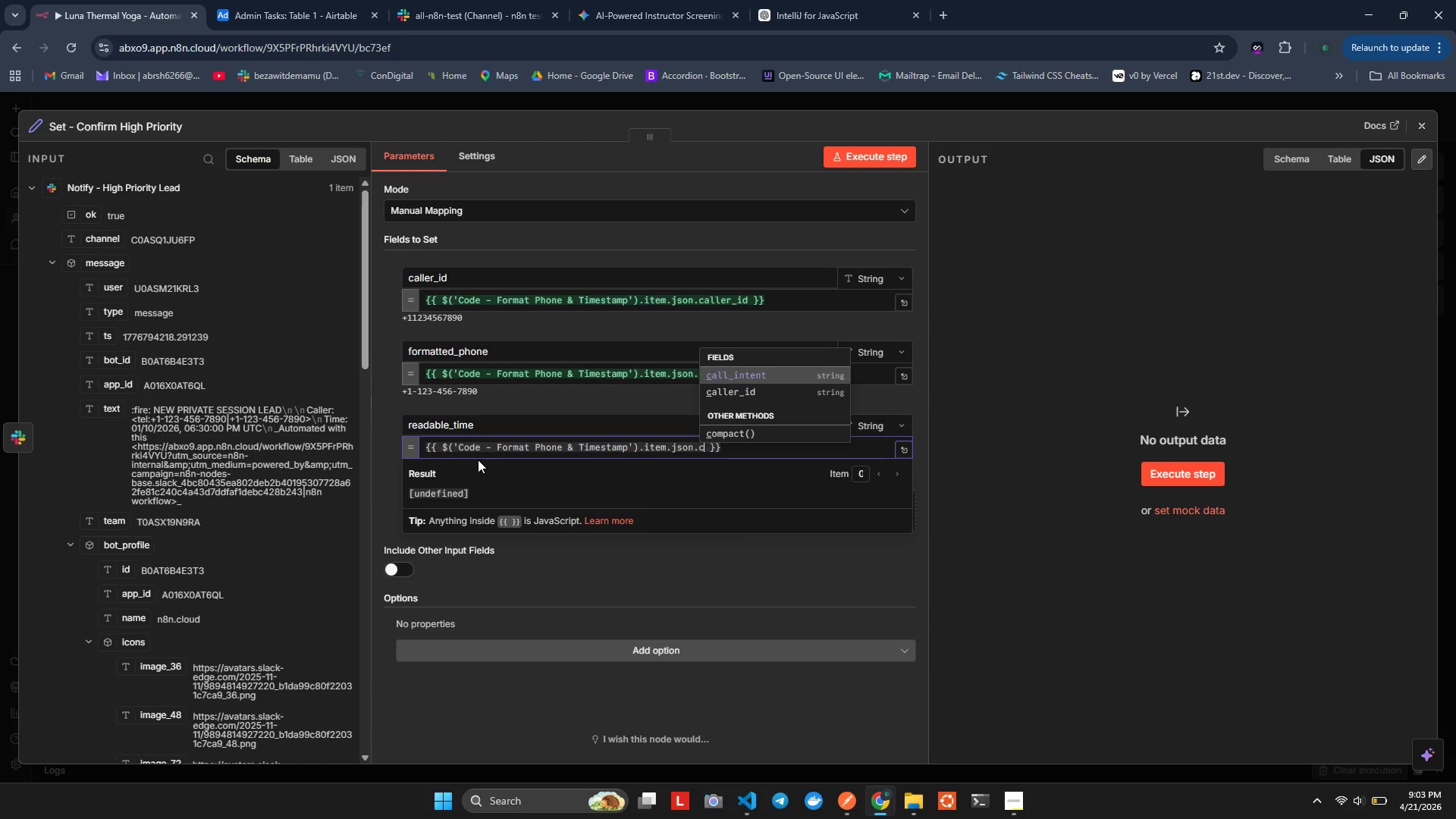 
wait(5.38)
 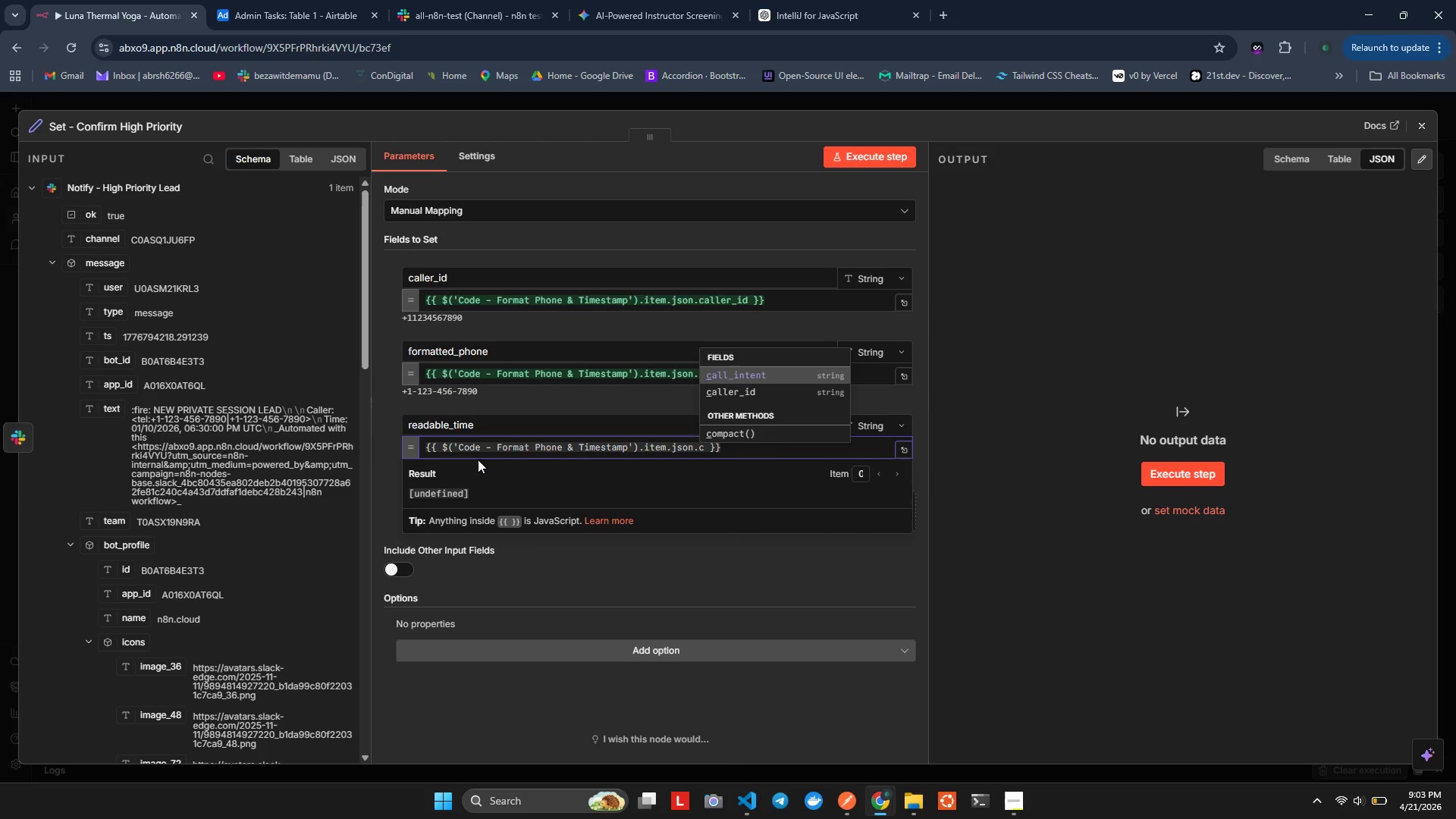 
key(Enter)
 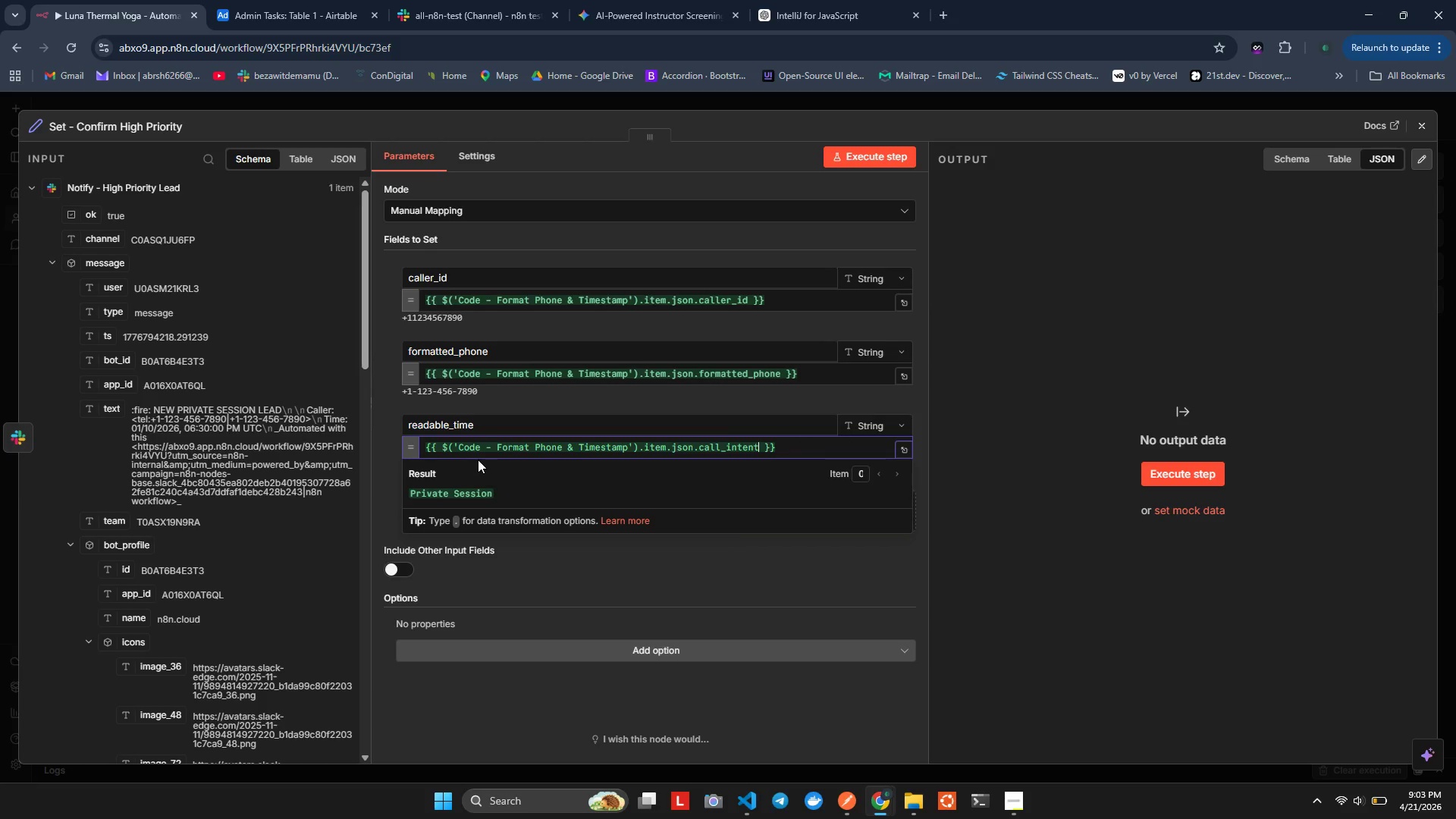 
key(ArrowRight)
 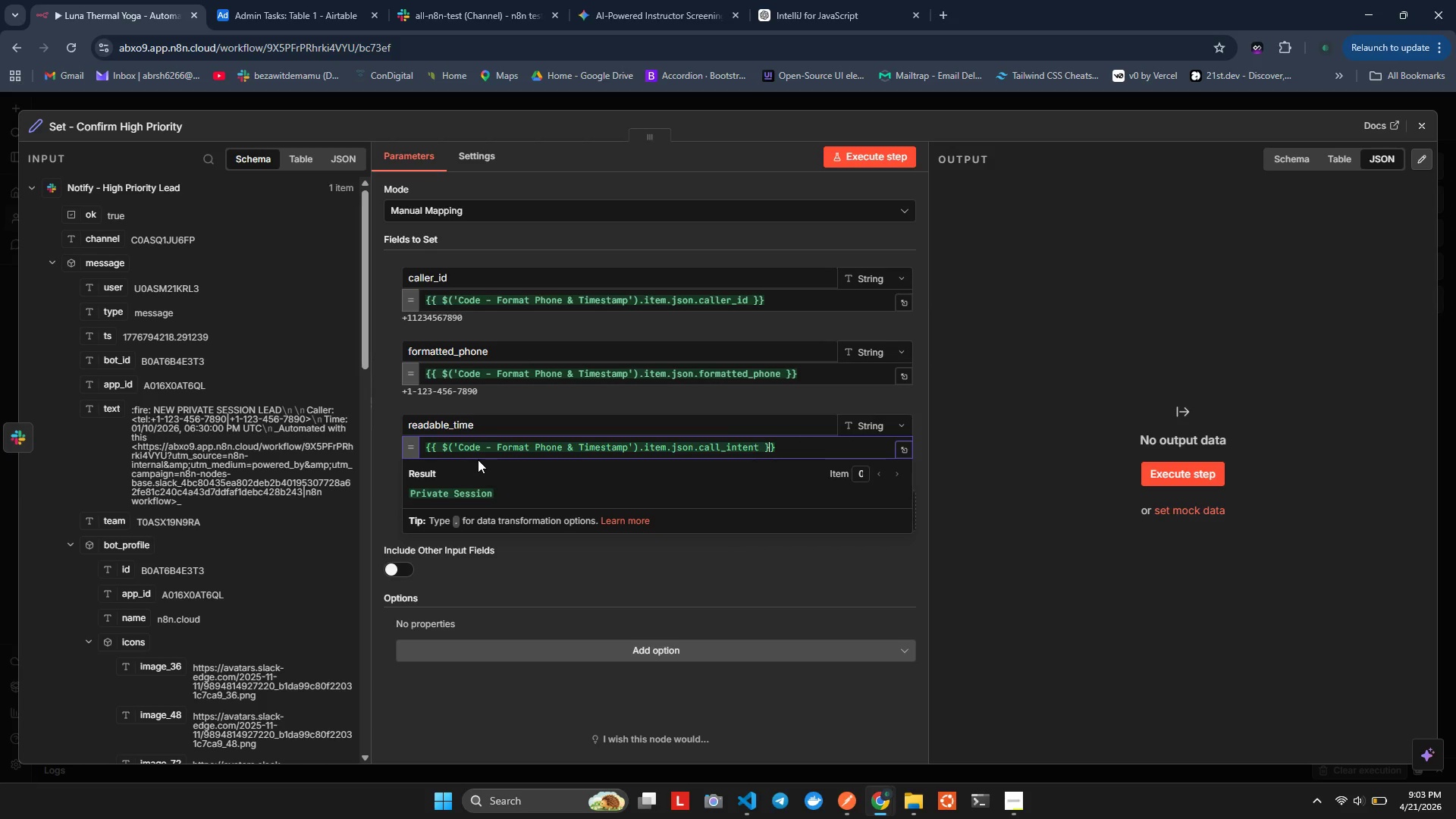 
key(ArrowRight)
 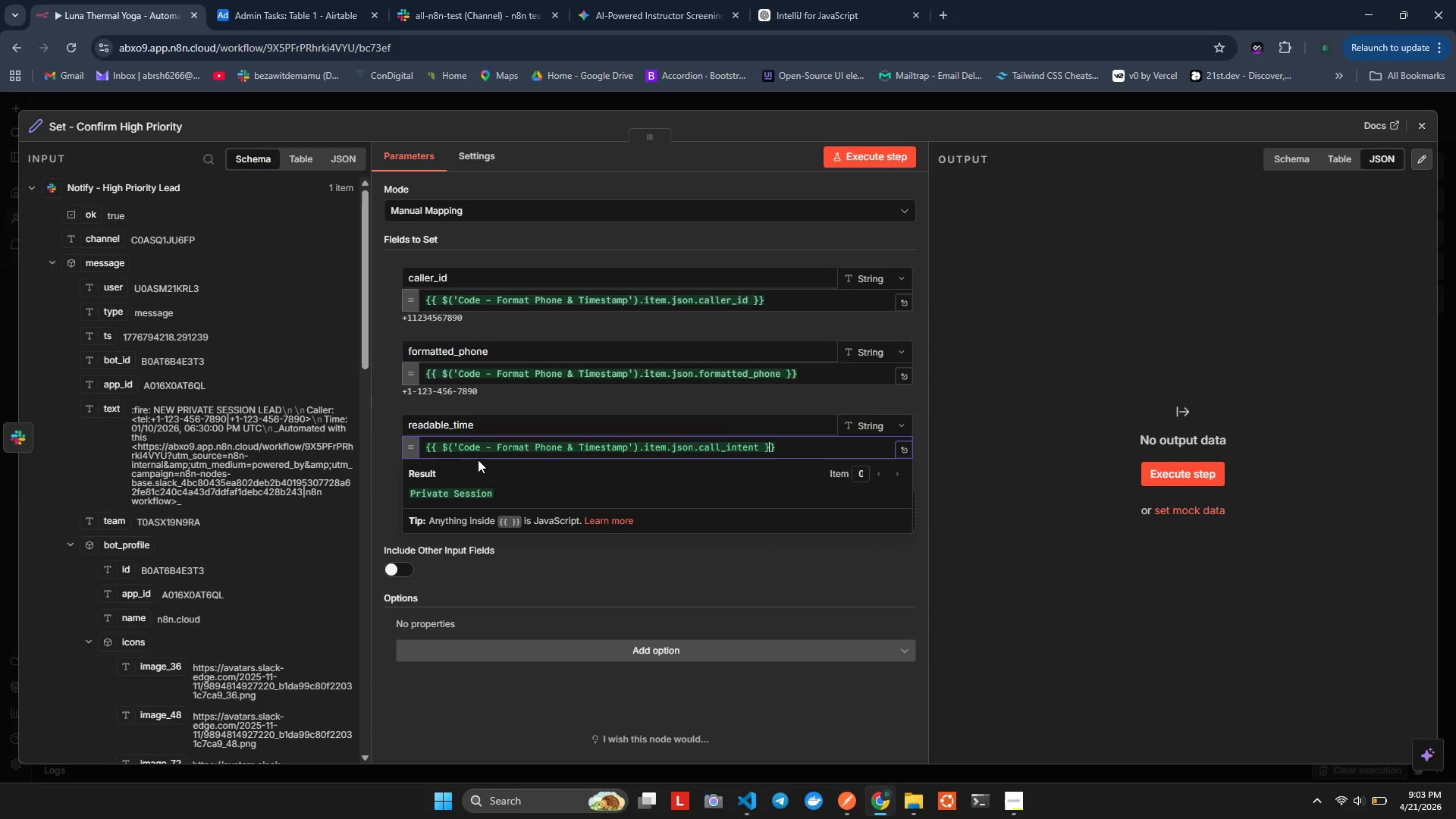 
key(ArrowRight)
 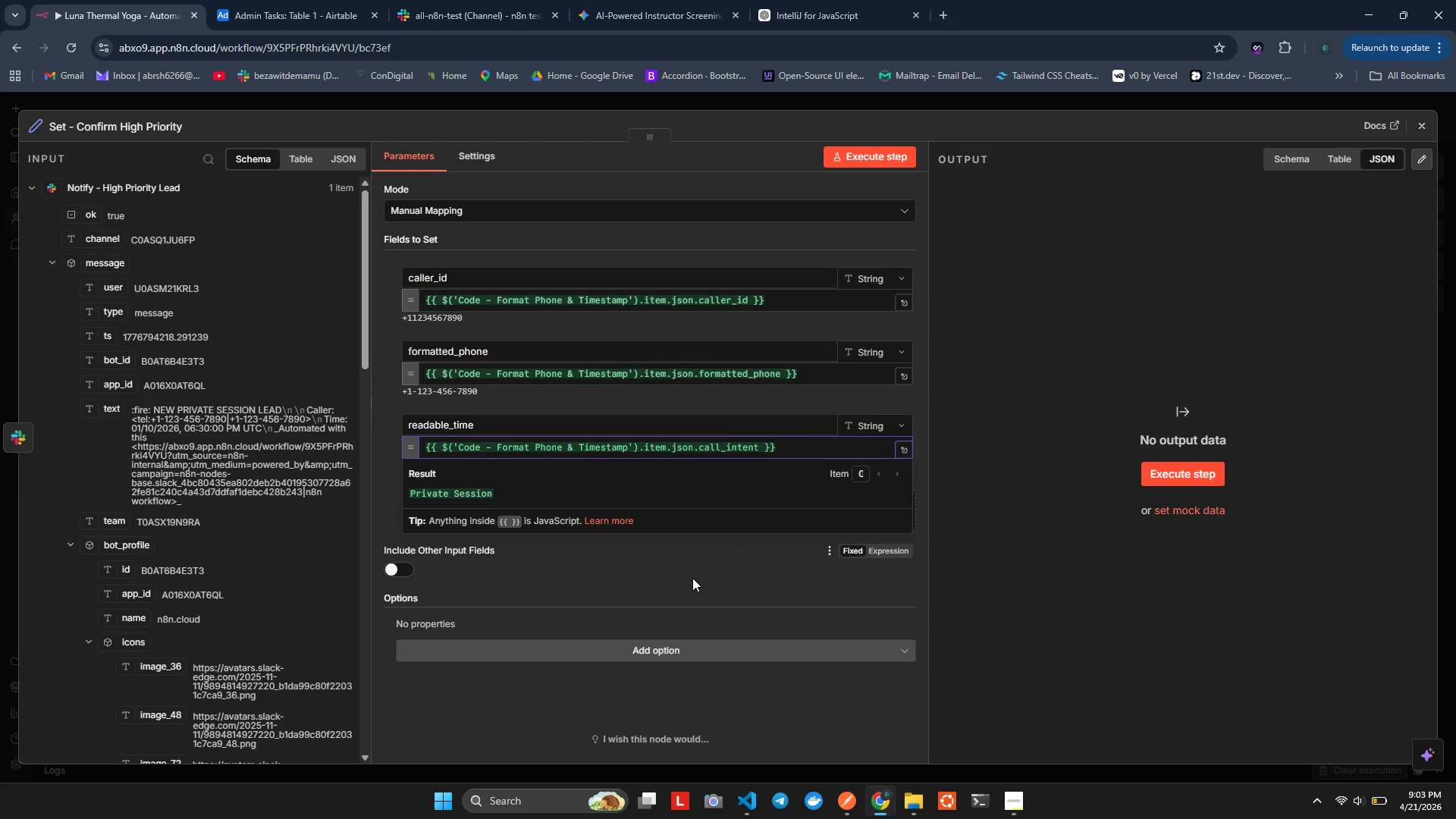 
double_click([692, 578])
 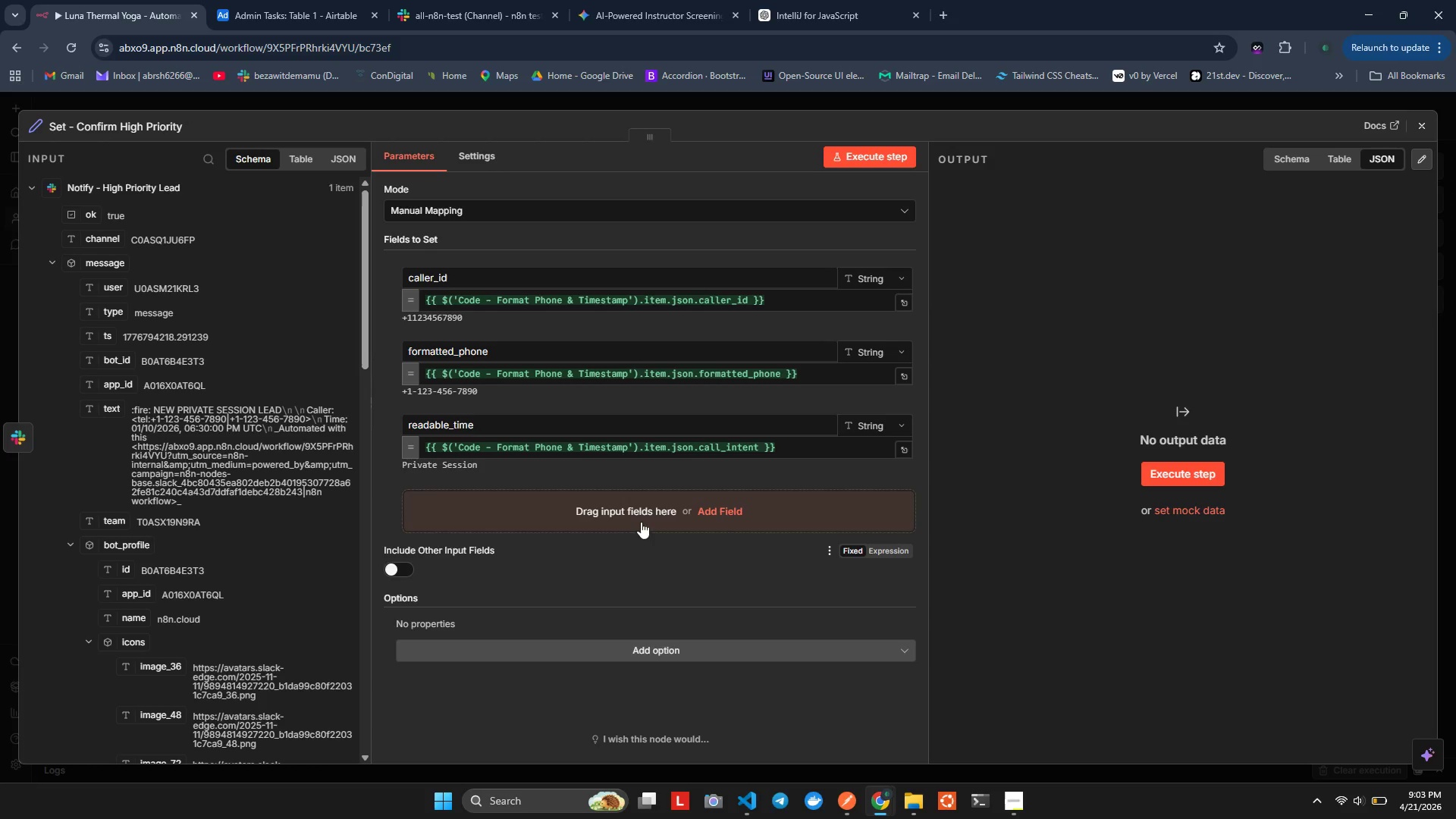 
wait(7.56)
 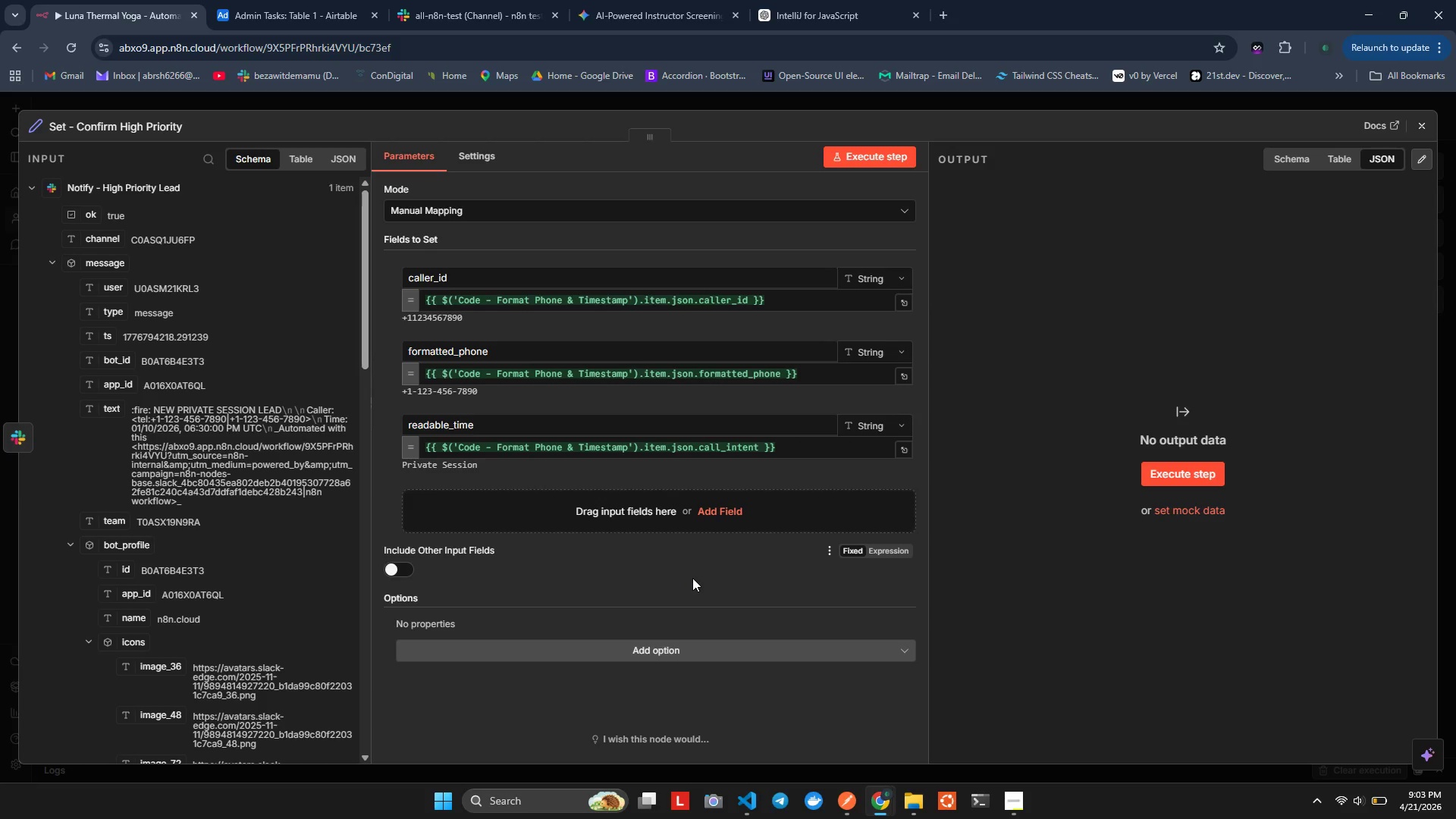 
double_click([722, 449])
 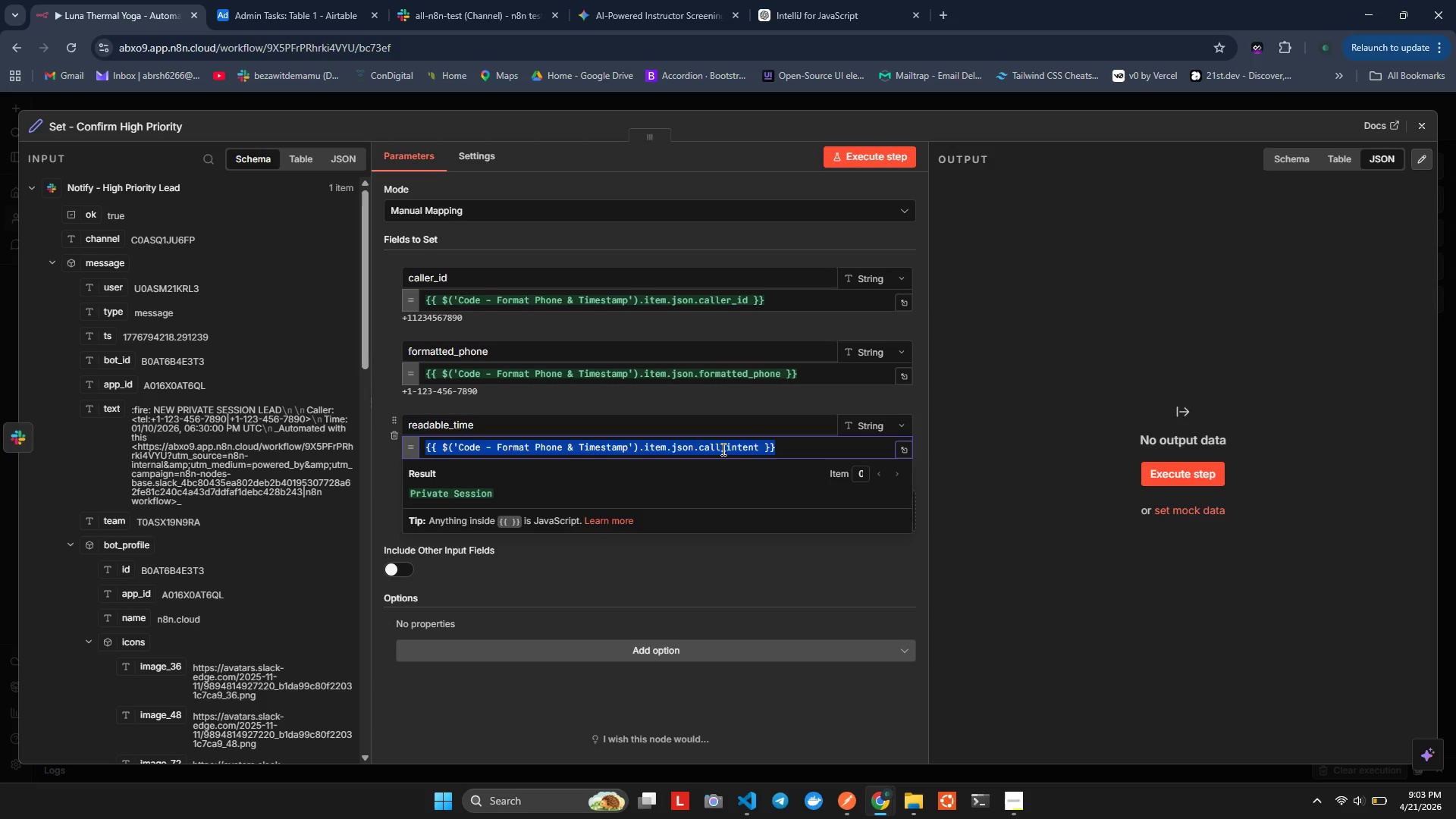 
triple_click([722, 449])
 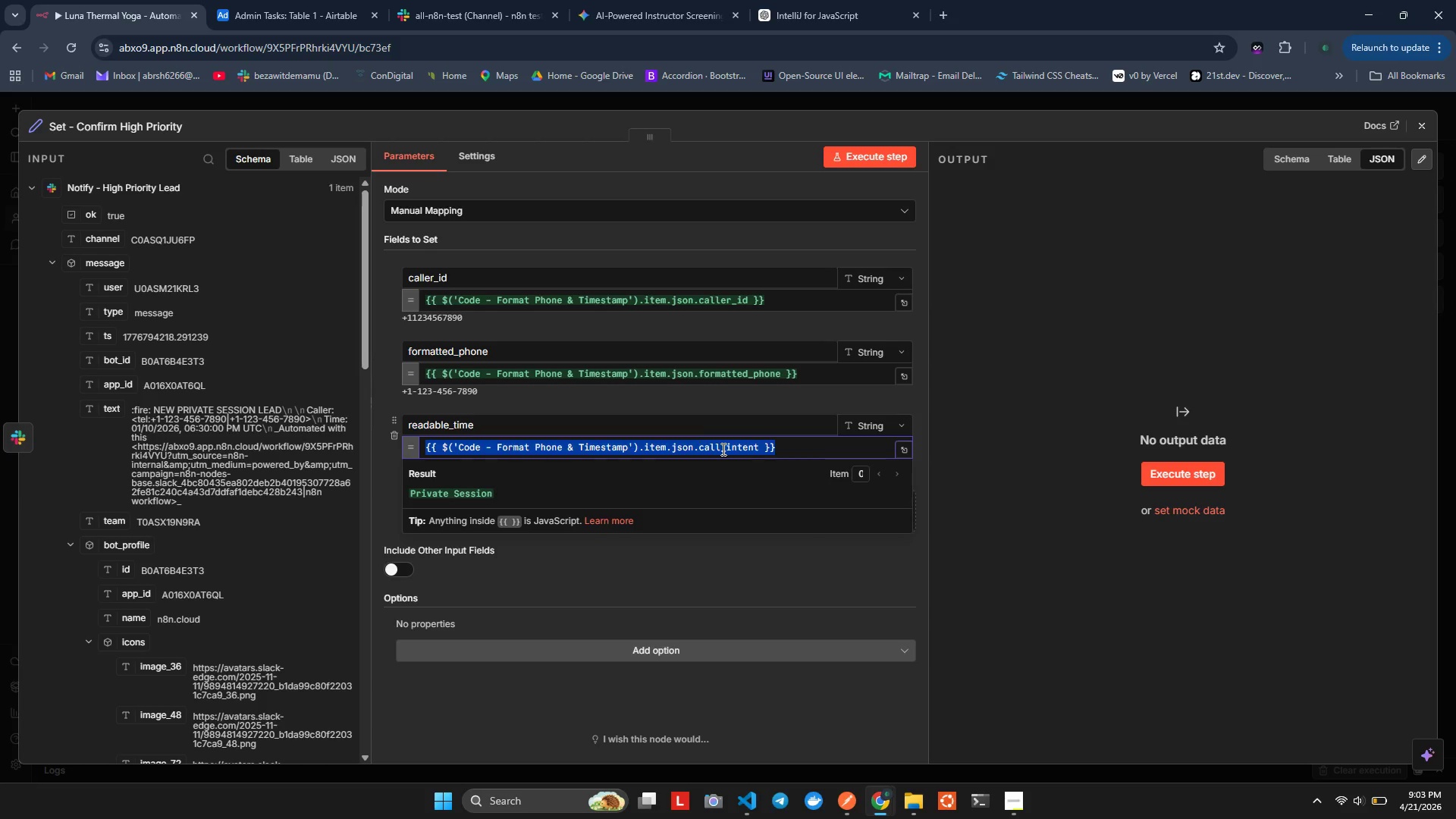 
key(ArrowRight)
 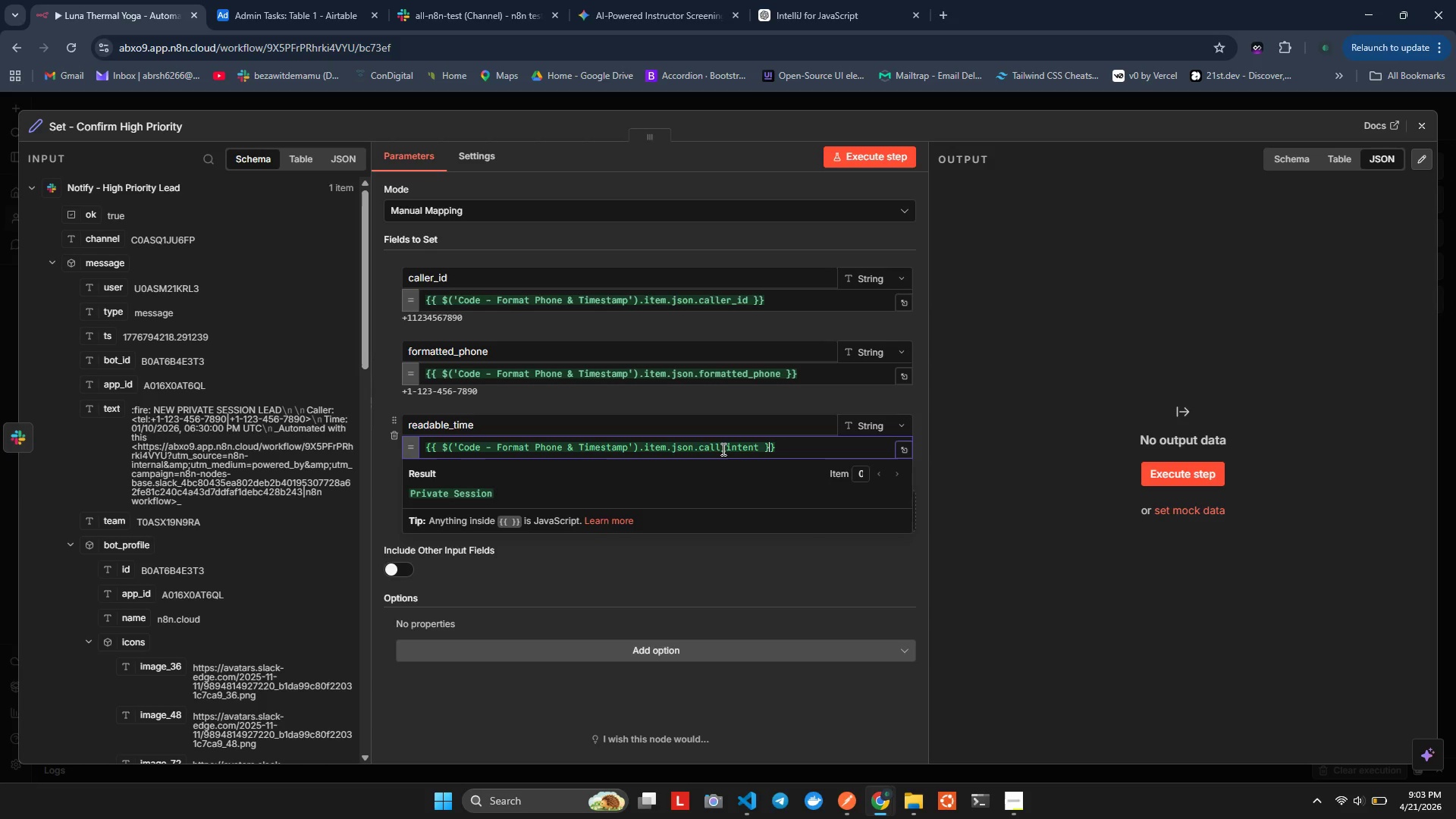 
key(ArrowLeft)
 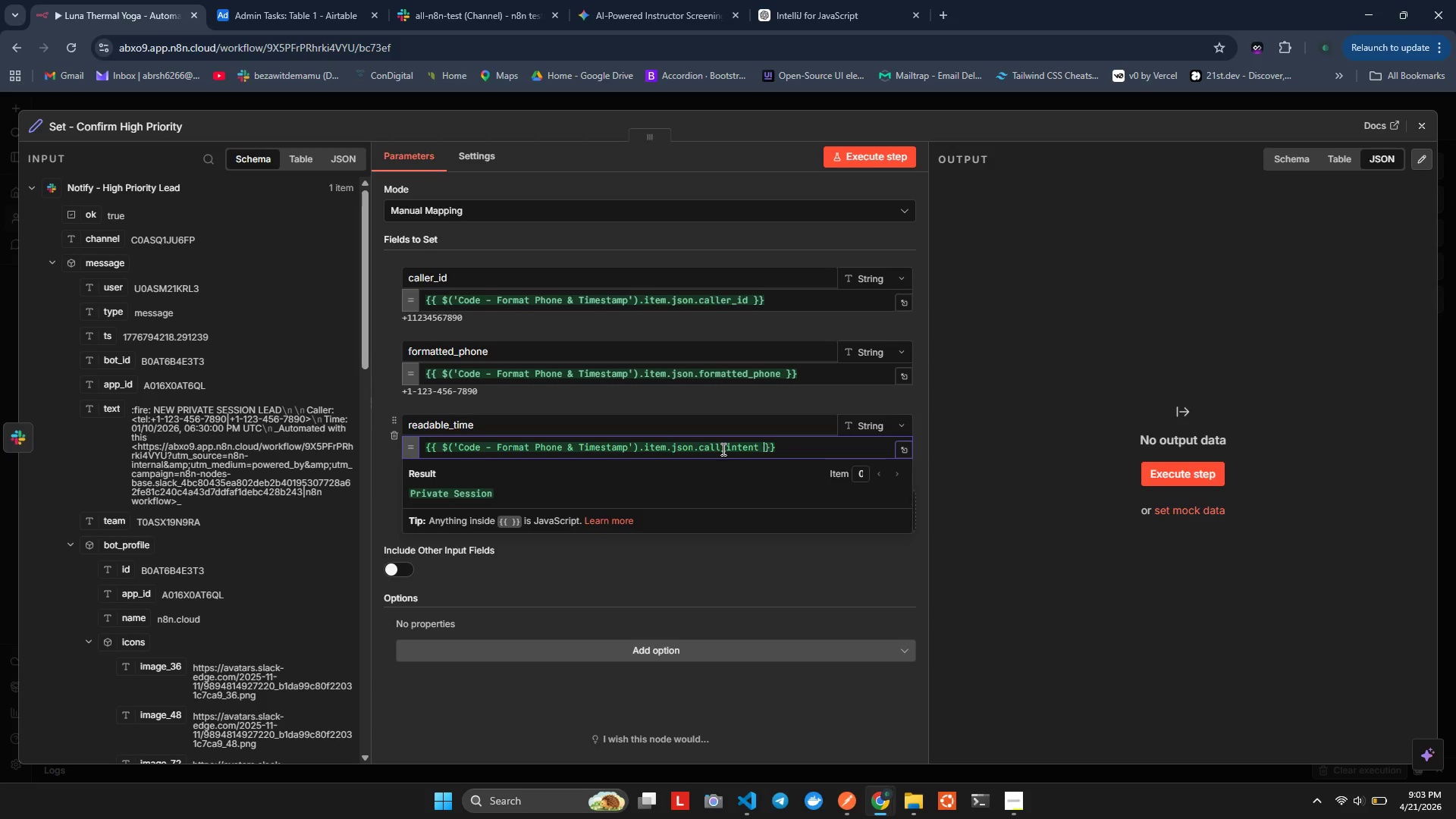 
key(ArrowLeft)
 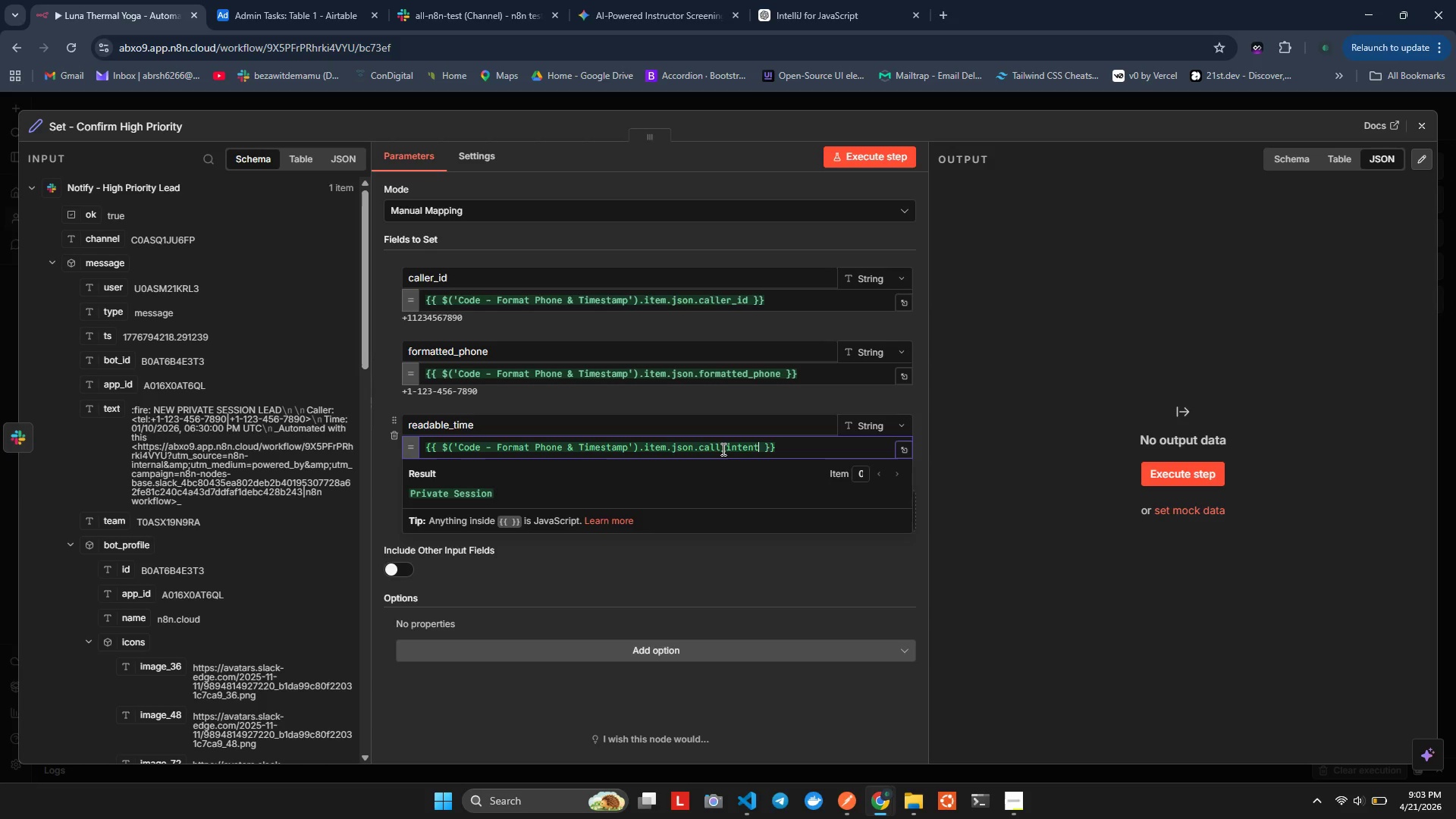 
key(ArrowLeft)
 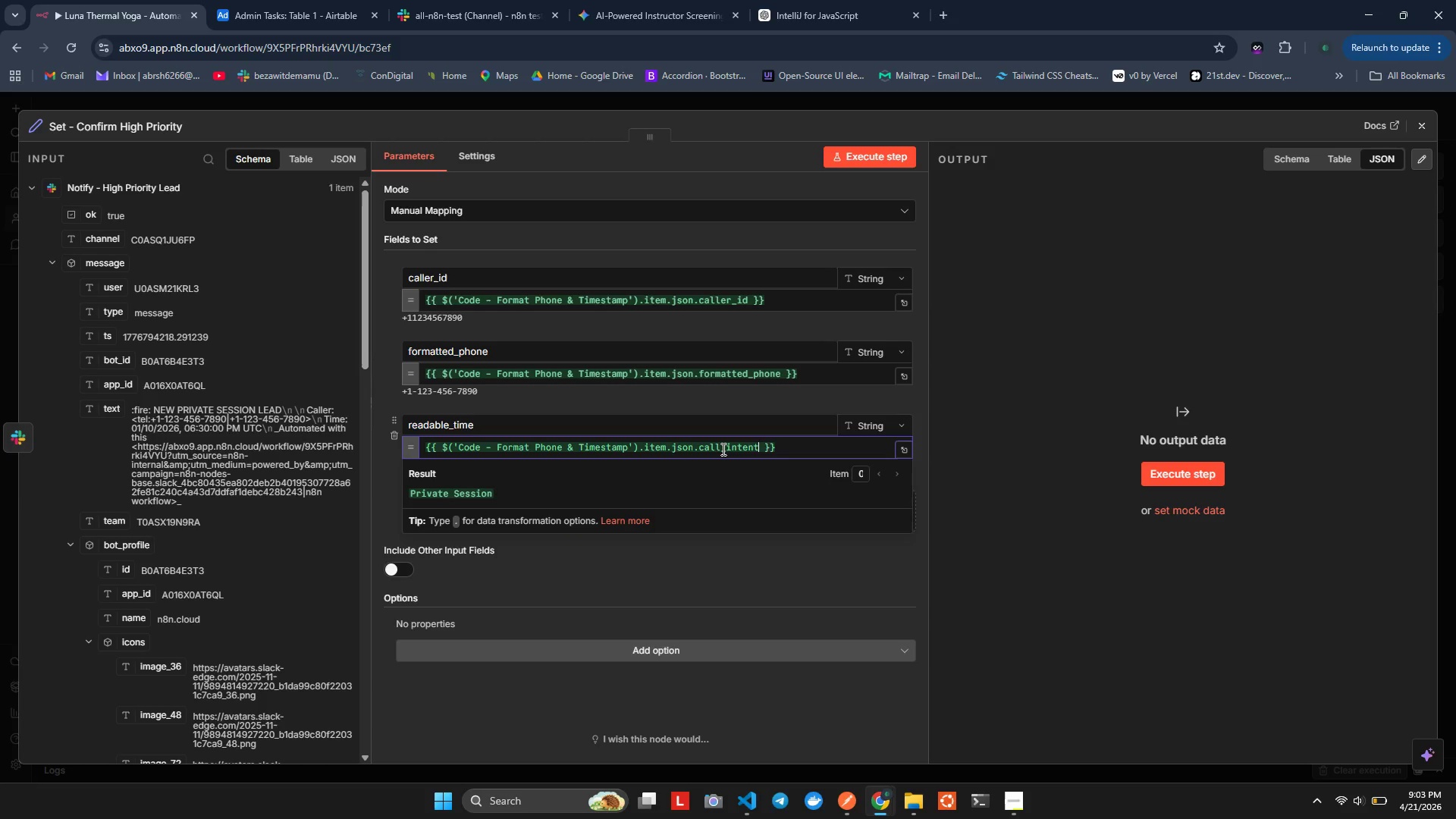 
key(Backspace)
key(Backspace)
key(Backspace)
type(read)
 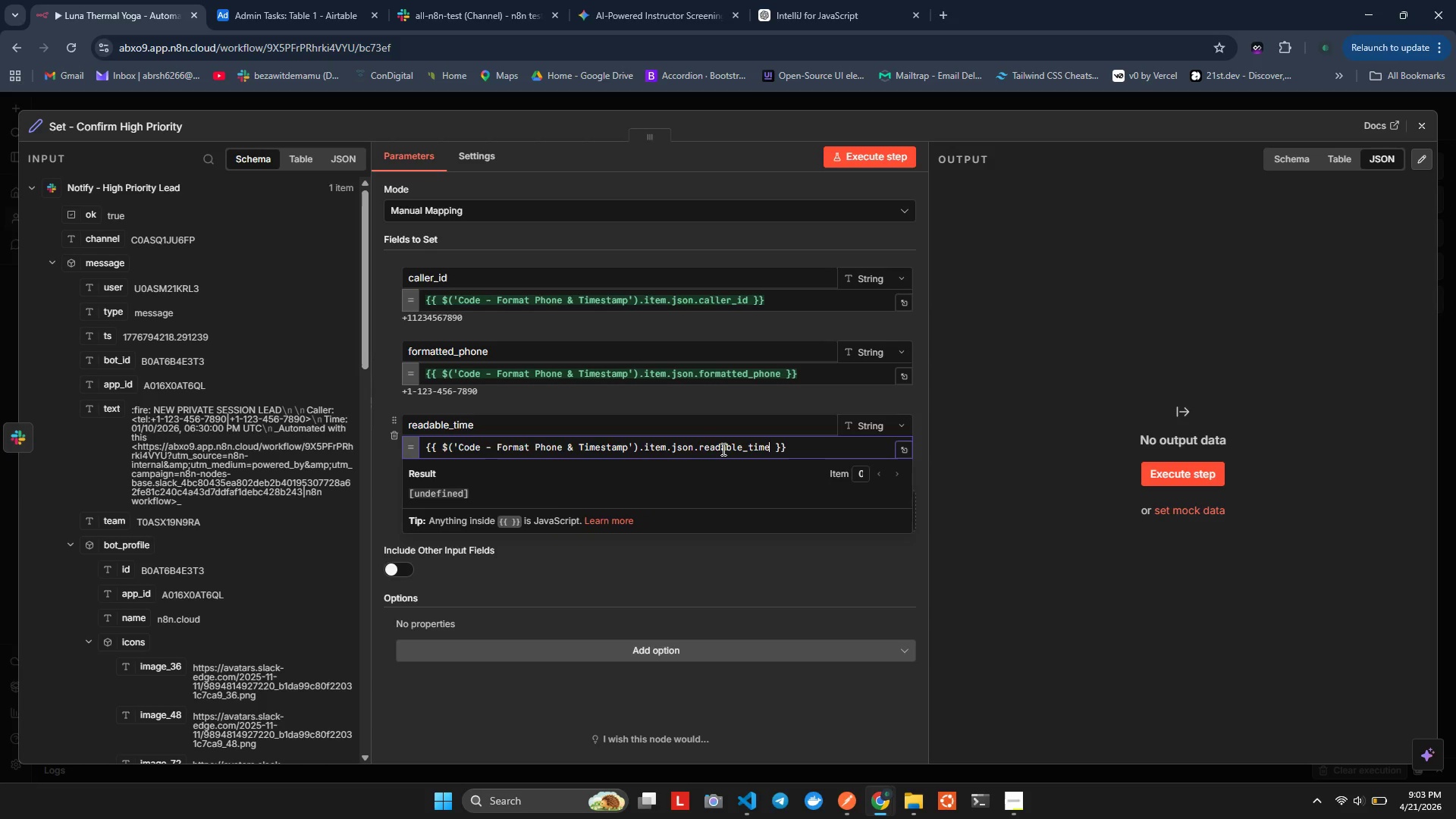 
key(Enter)
 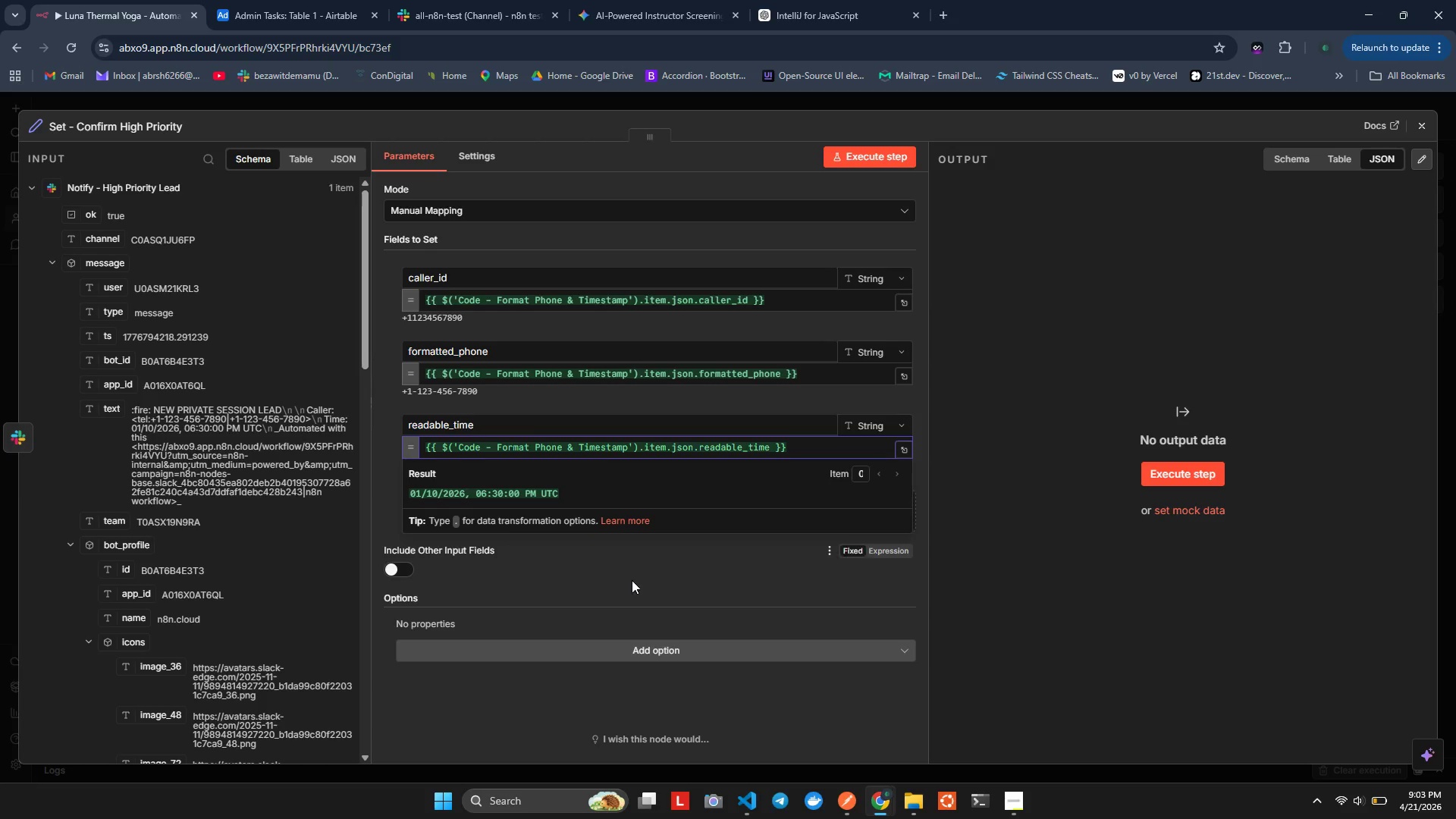 
double_click([638, 578])
 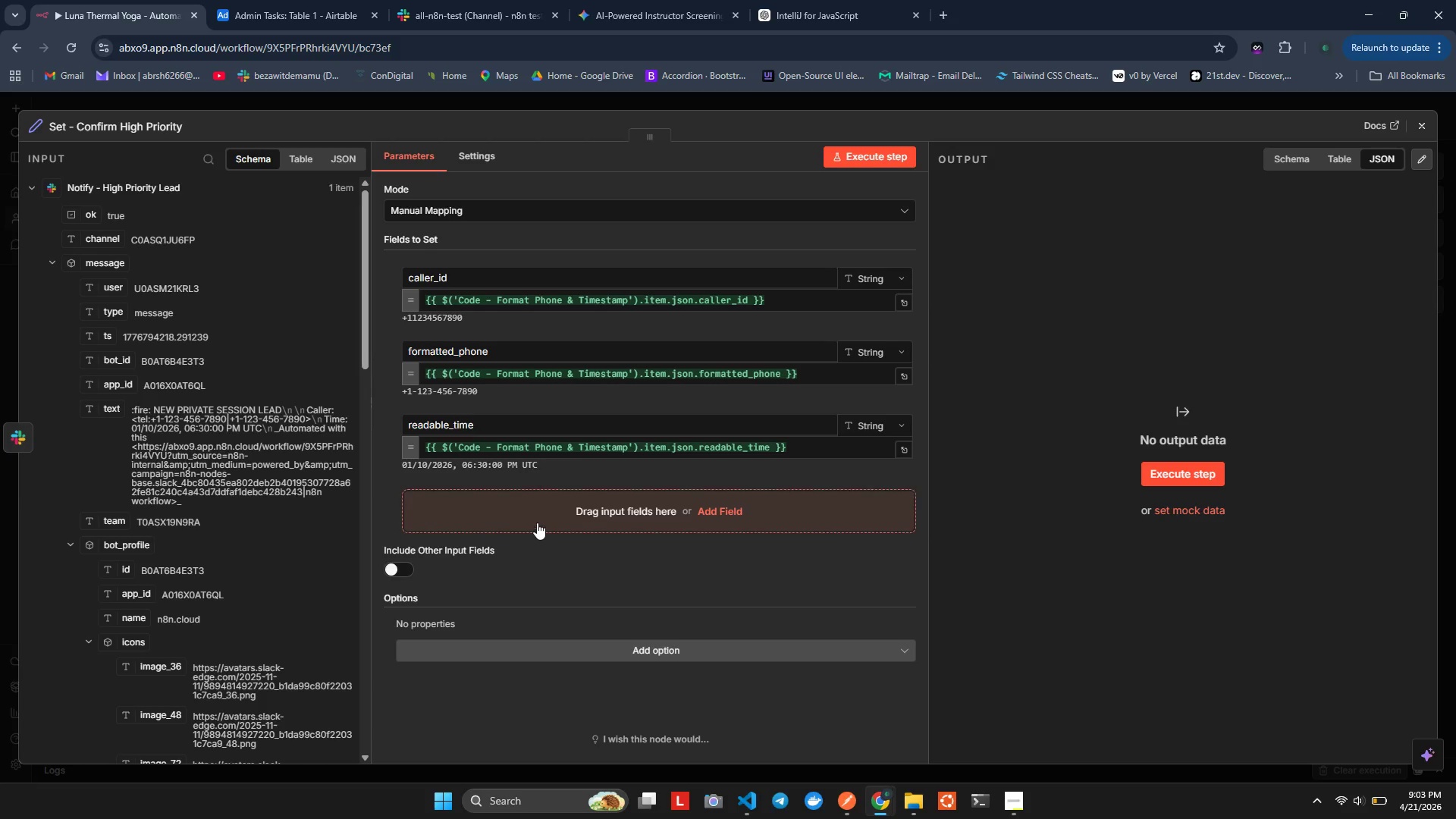 
left_click([566, 519])
 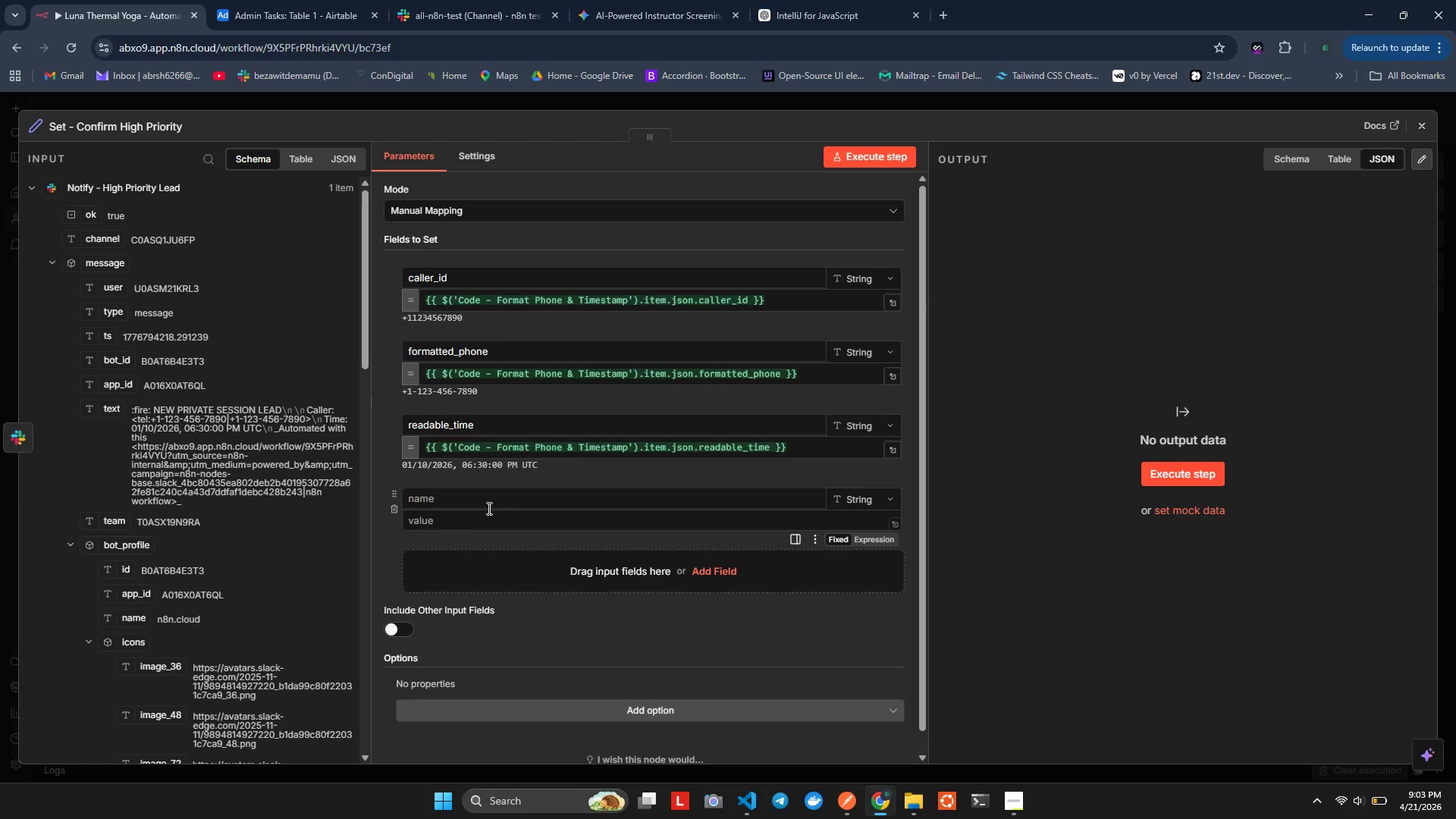 
left_click([485, 506])
 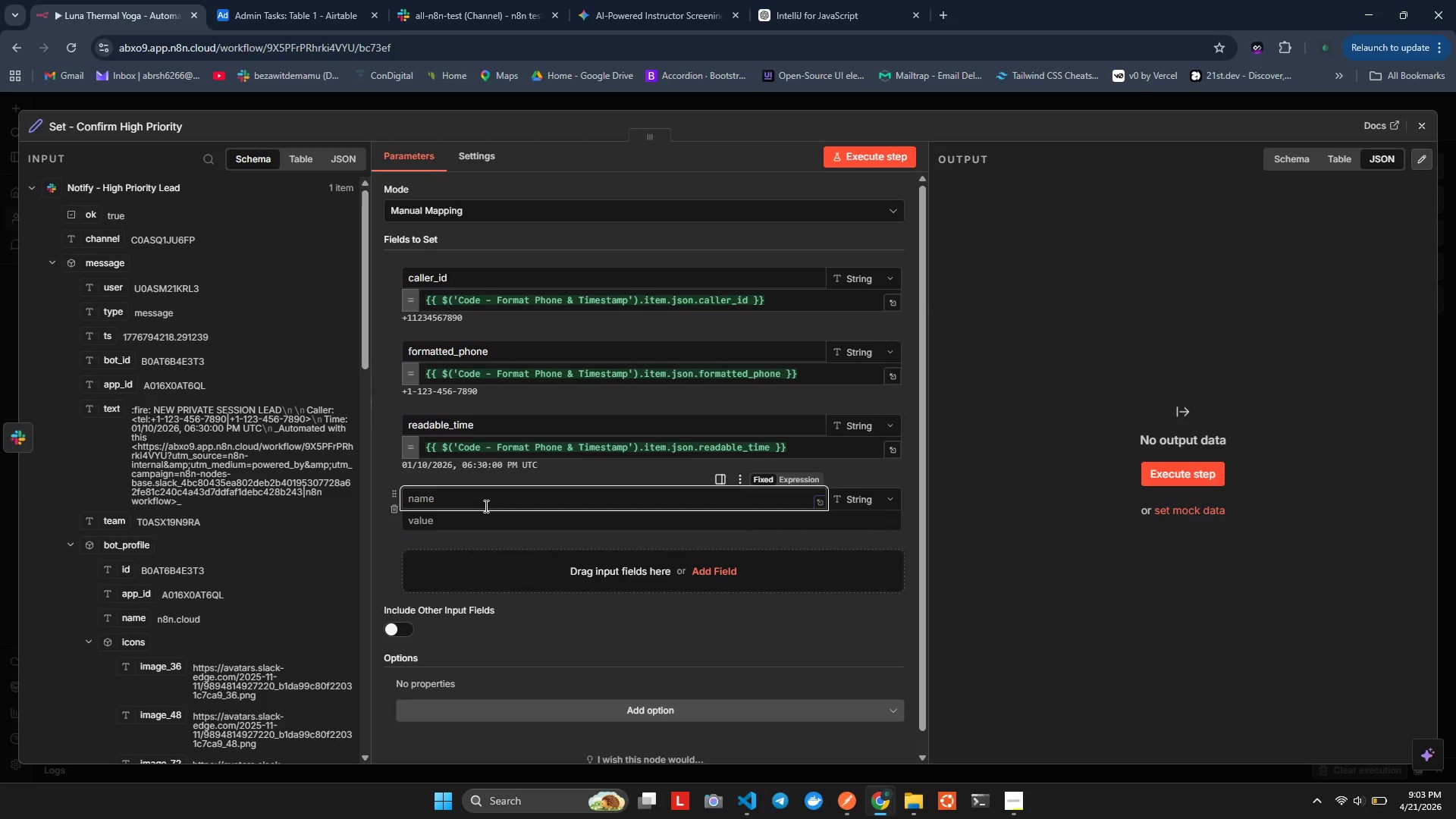 
hold_key(key=ShiftLeft, duration=1.59)
 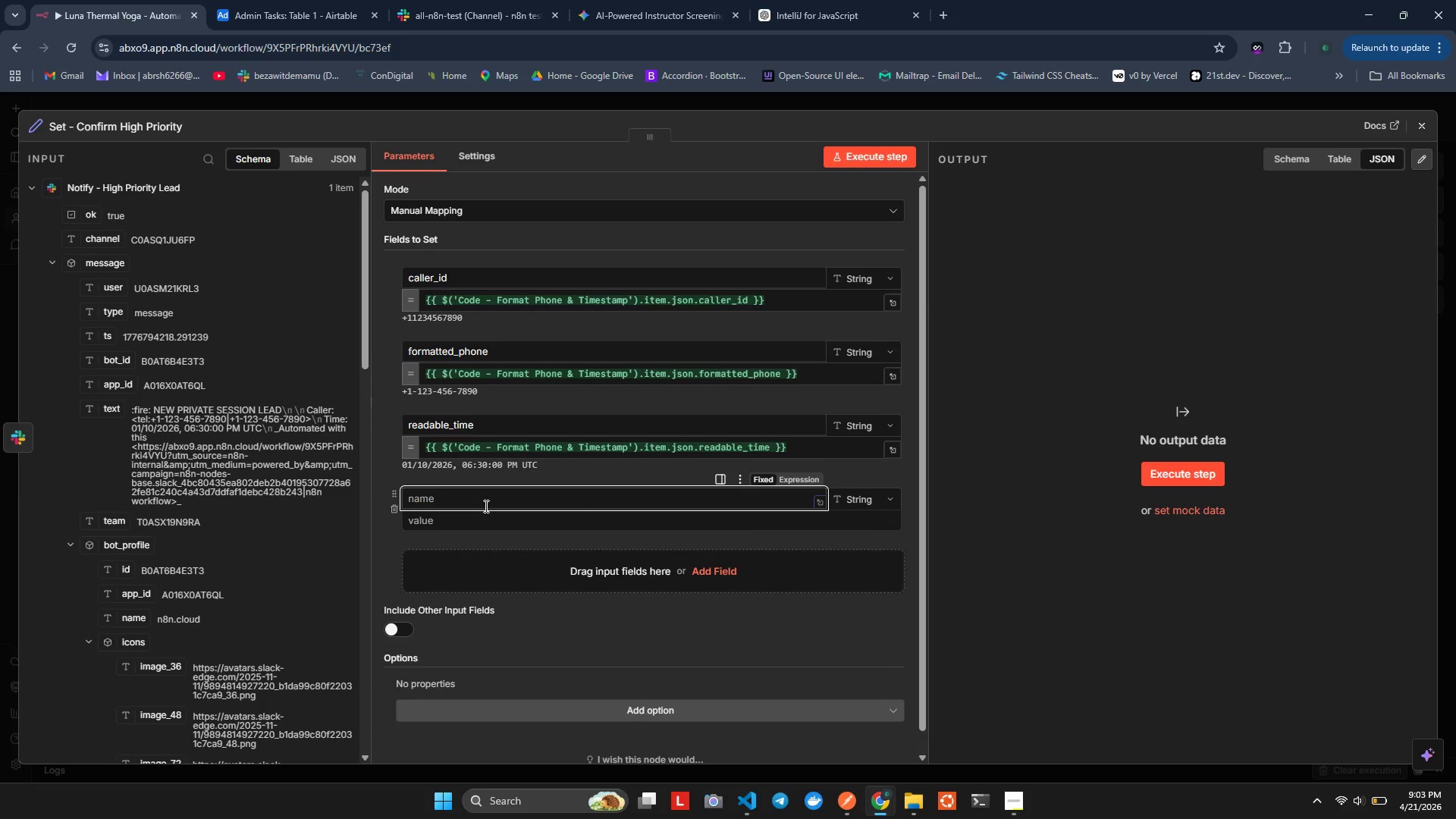 
type(C)
key(Backspace)
type(call_intent)
 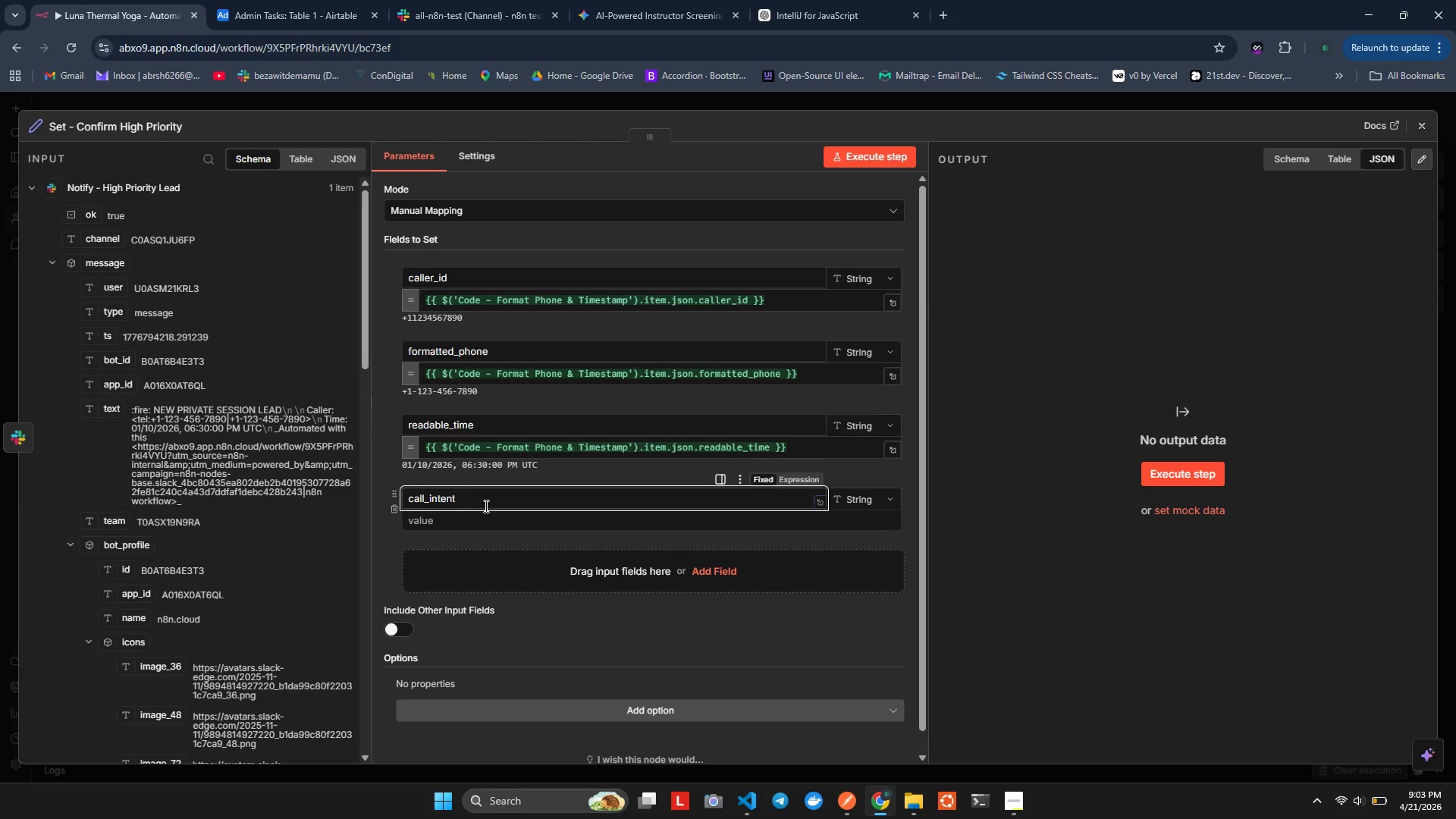 
left_click([475, 525])
 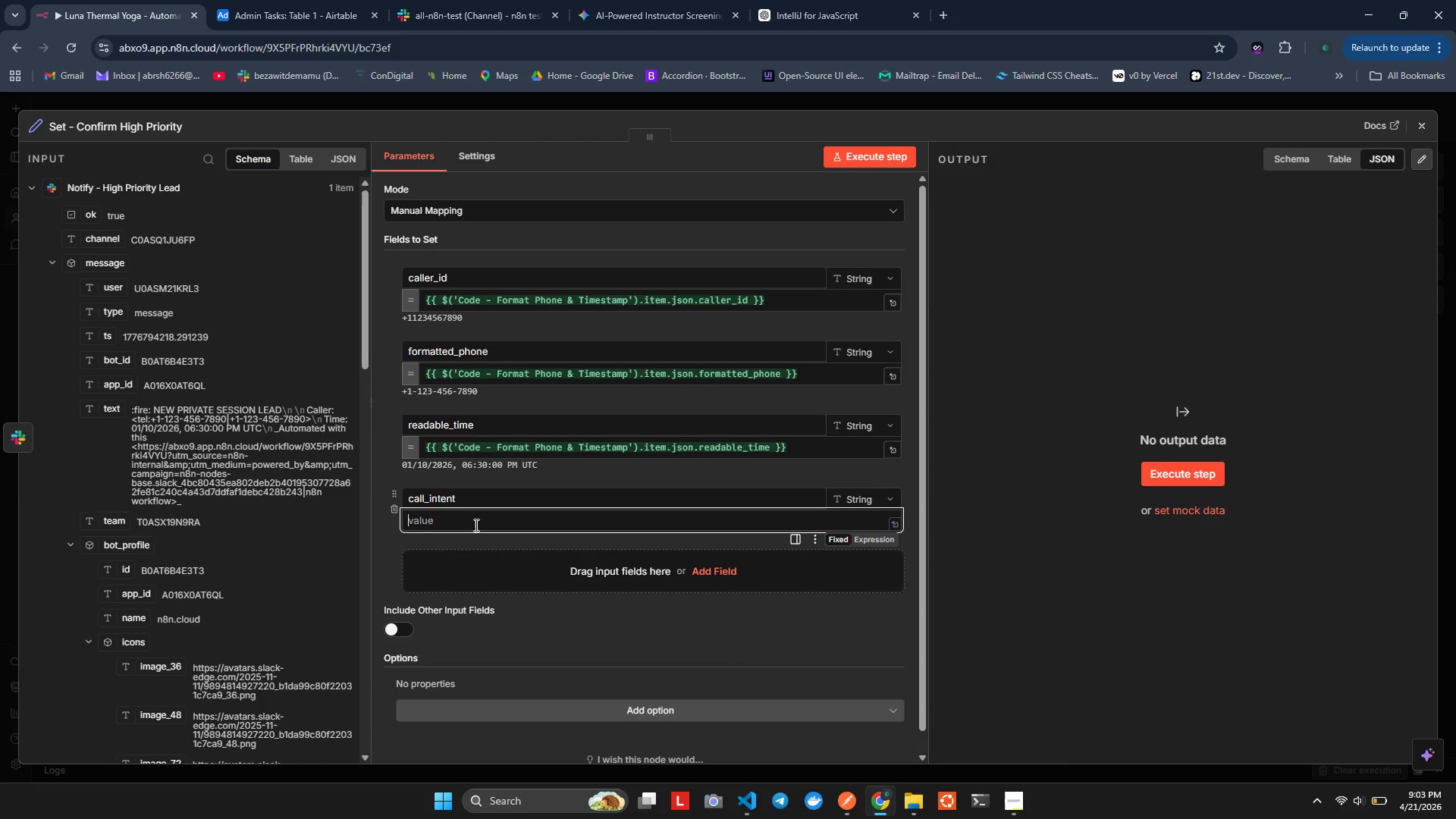 
type(={{$()
 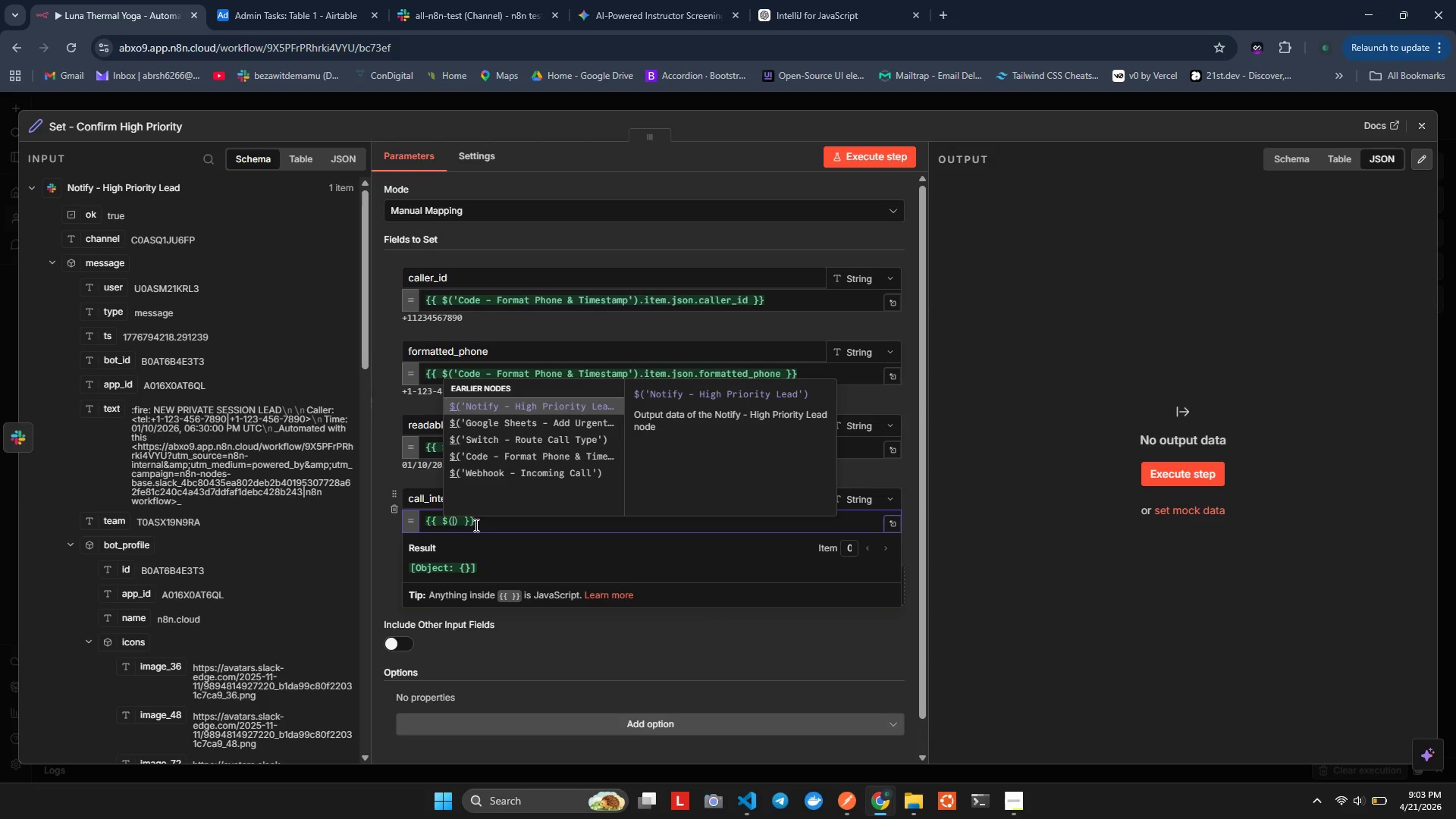 
key(Shift+ArrowUp)
 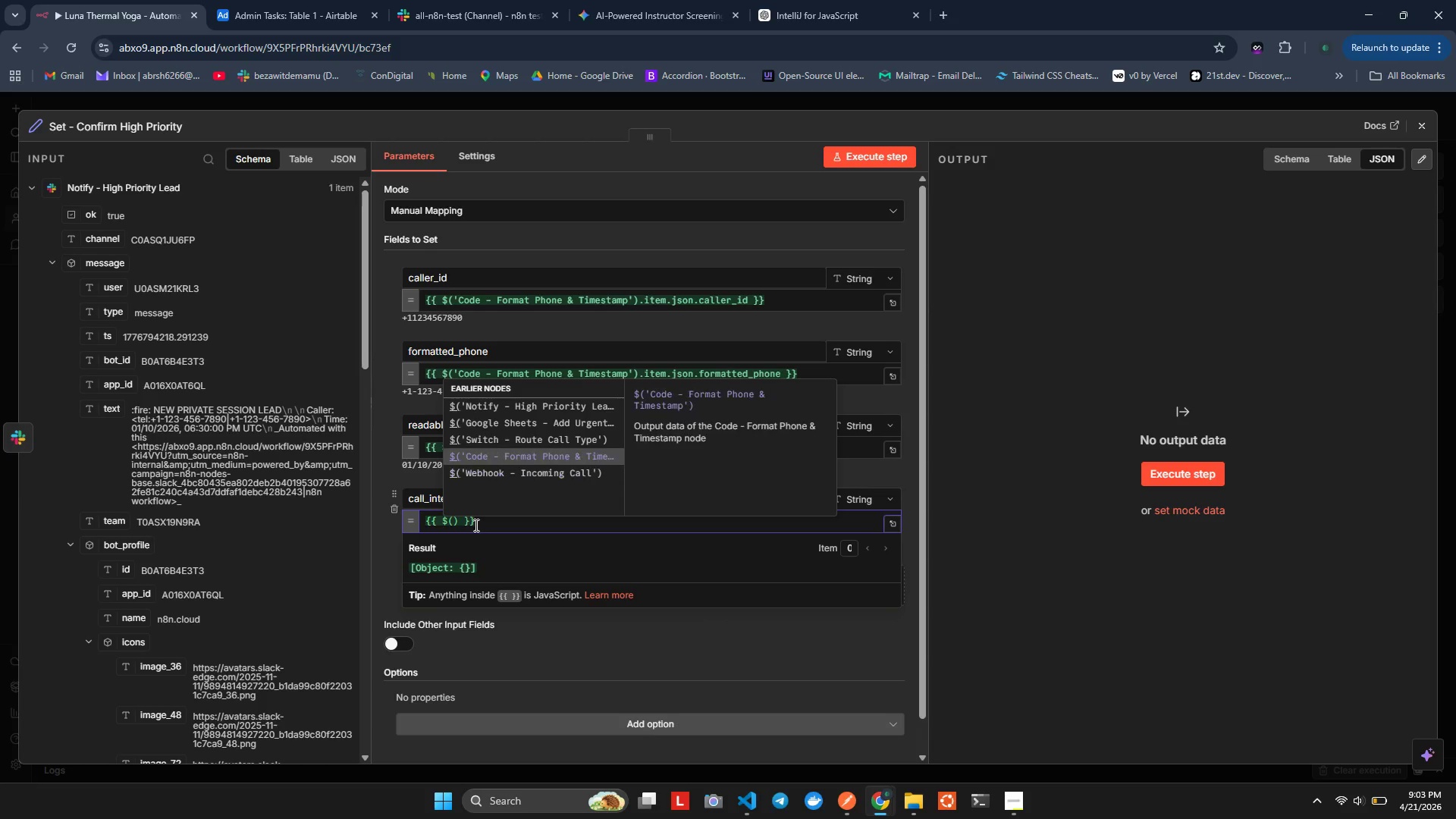 
key(Shift+ArrowUp)
 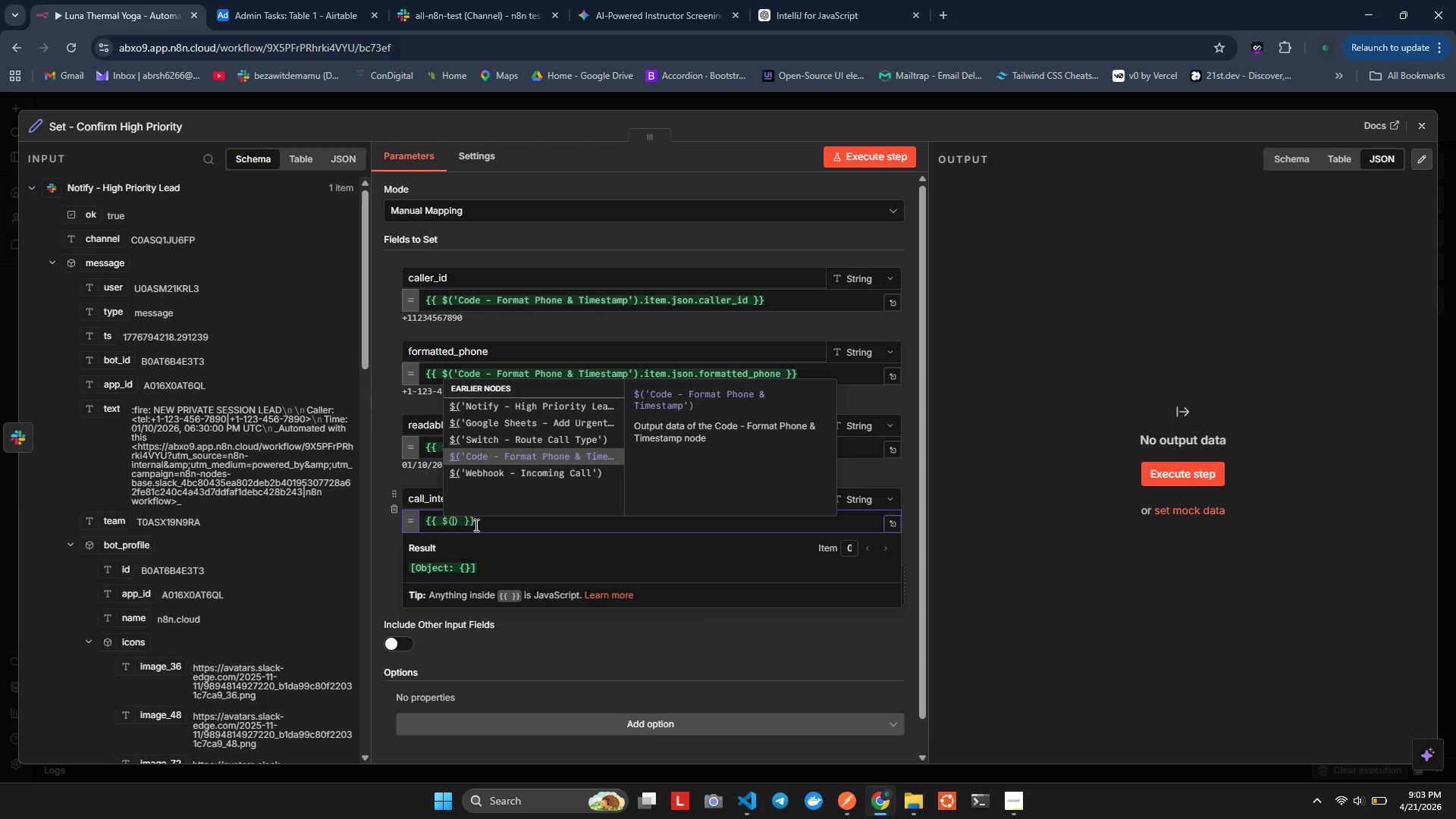 
key(Shift+Enter)
 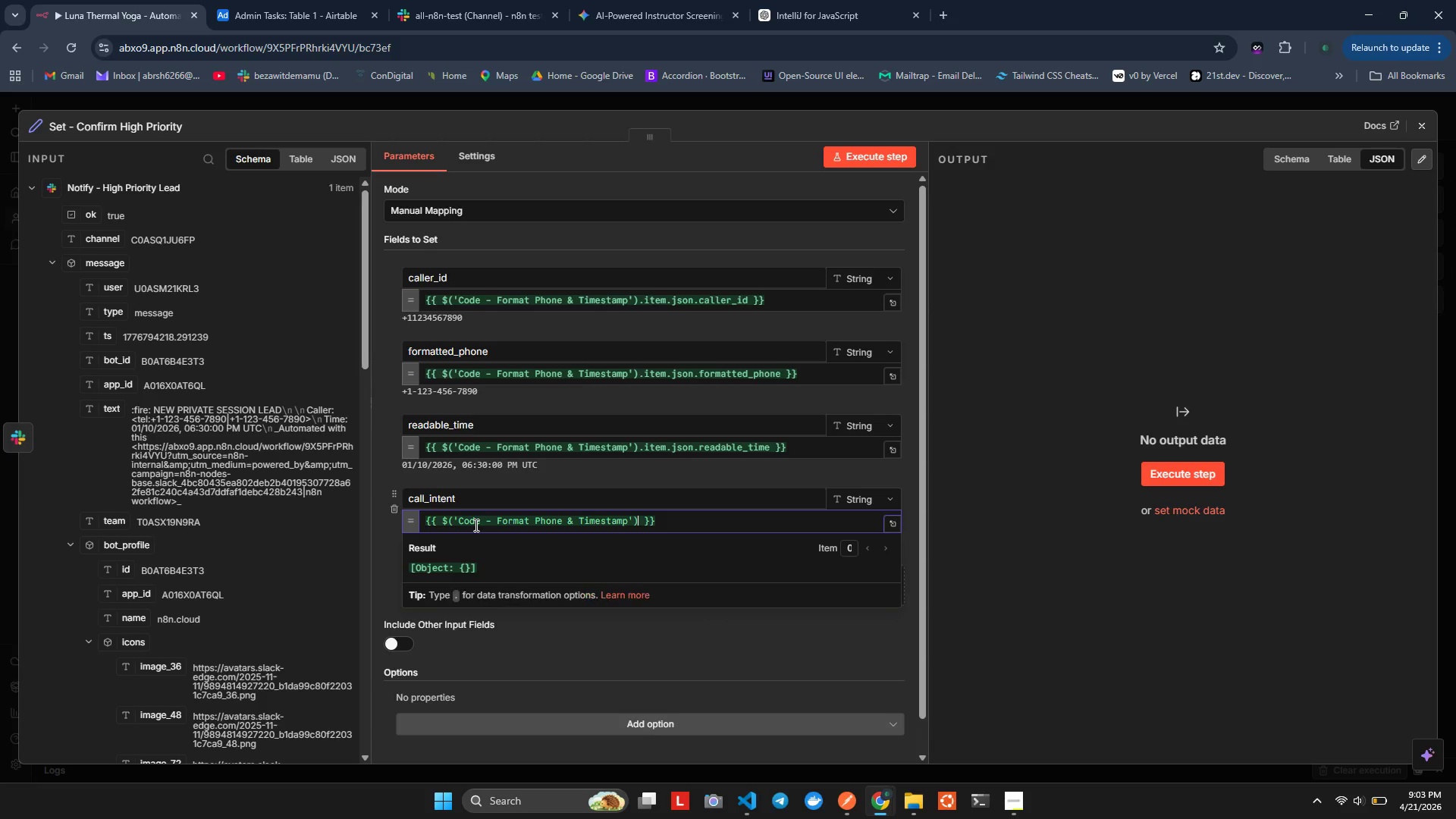 
key(Shift+Period)
 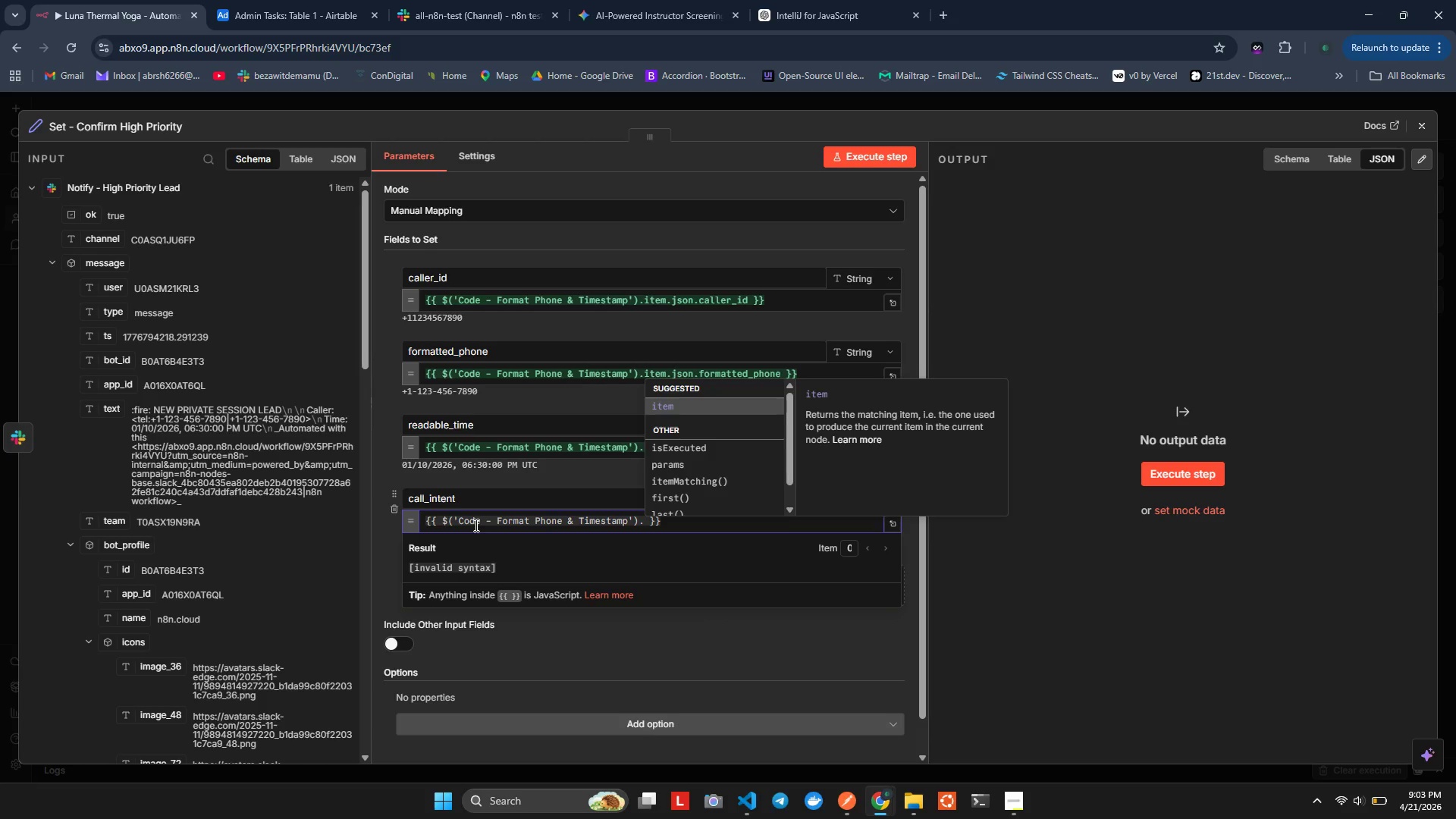 
key(Shift+Enter)
 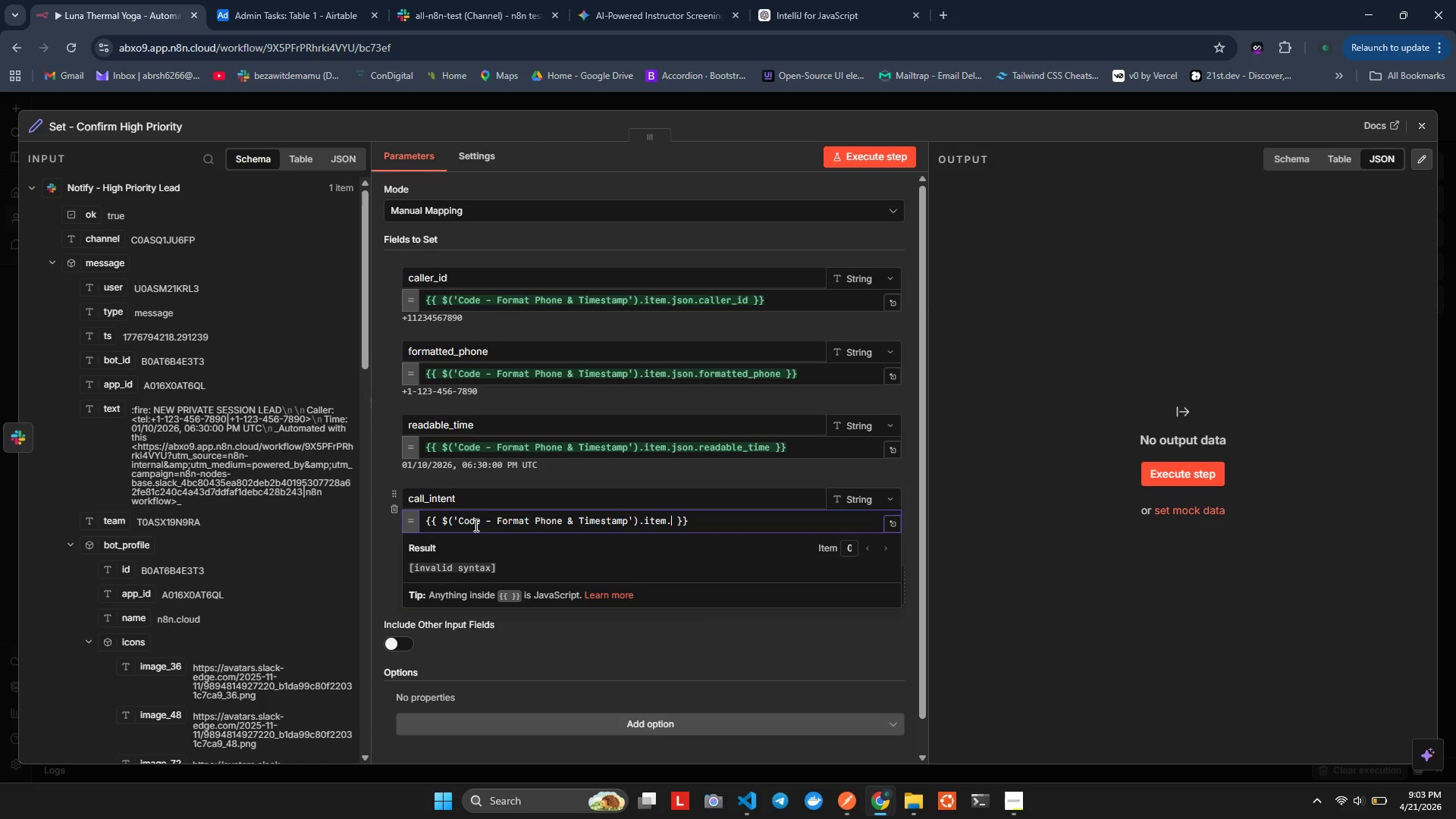 
key(Shift+Period)
 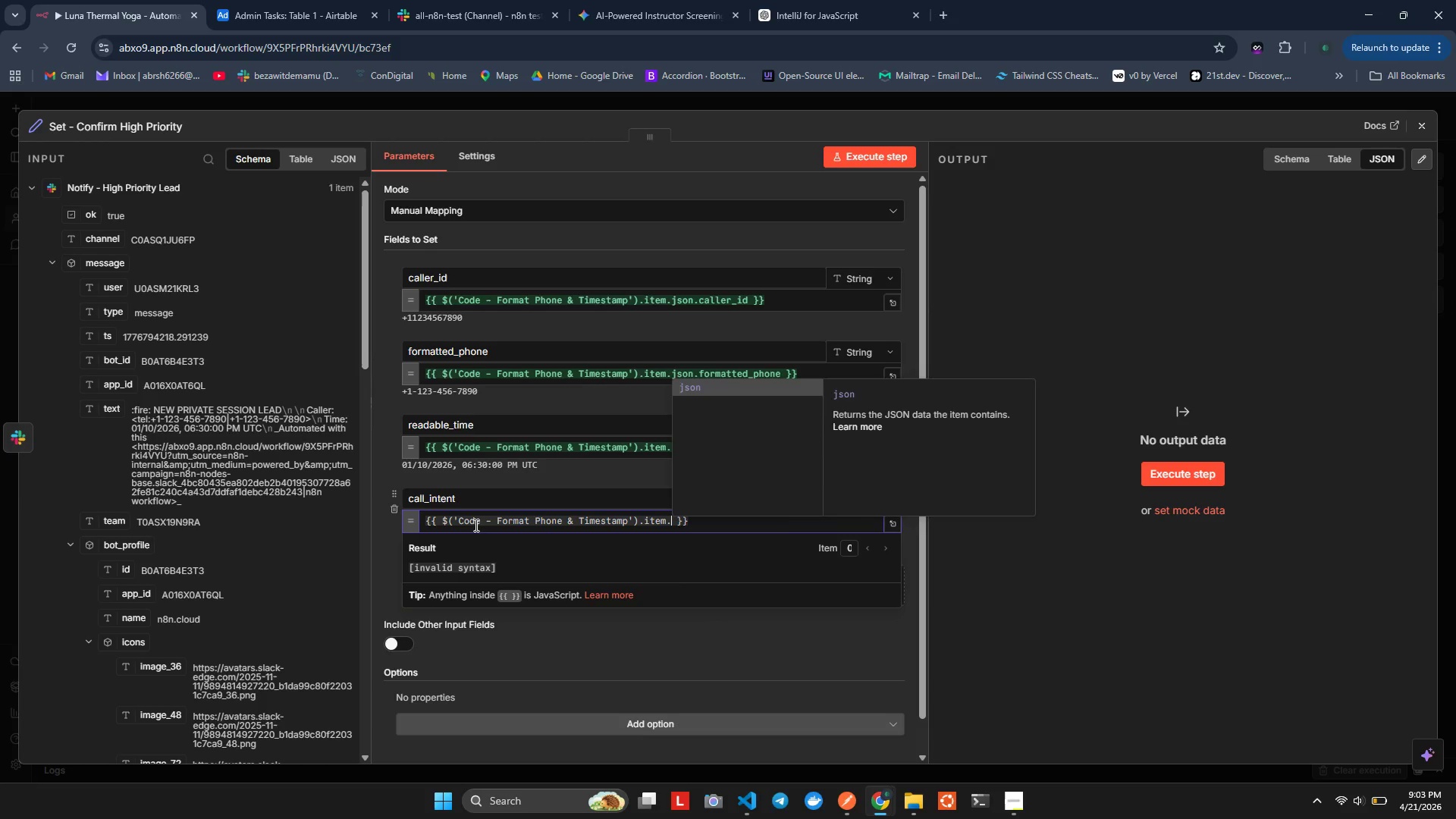 
key(Shift+Enter)
 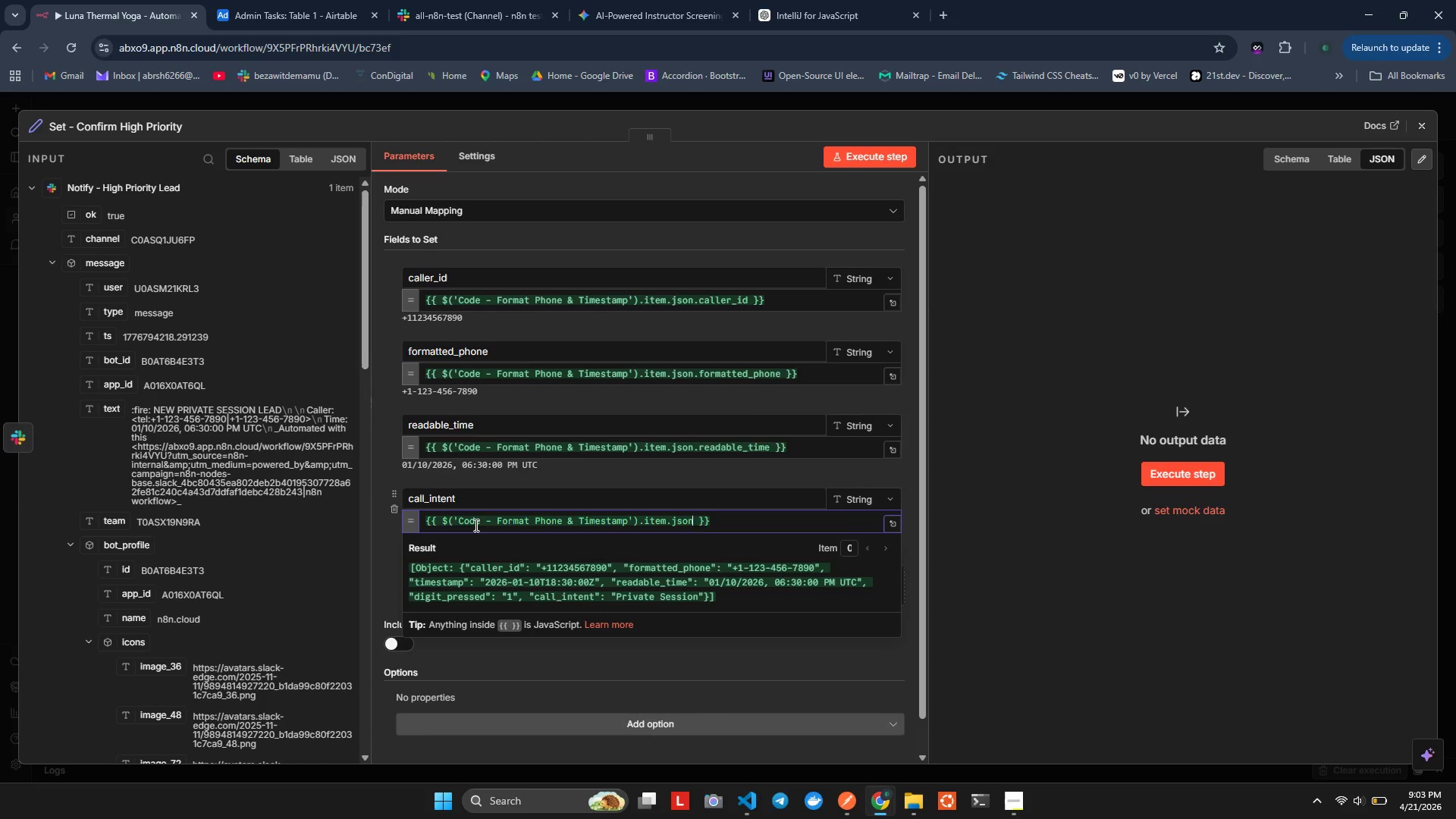 
type(>CA)
 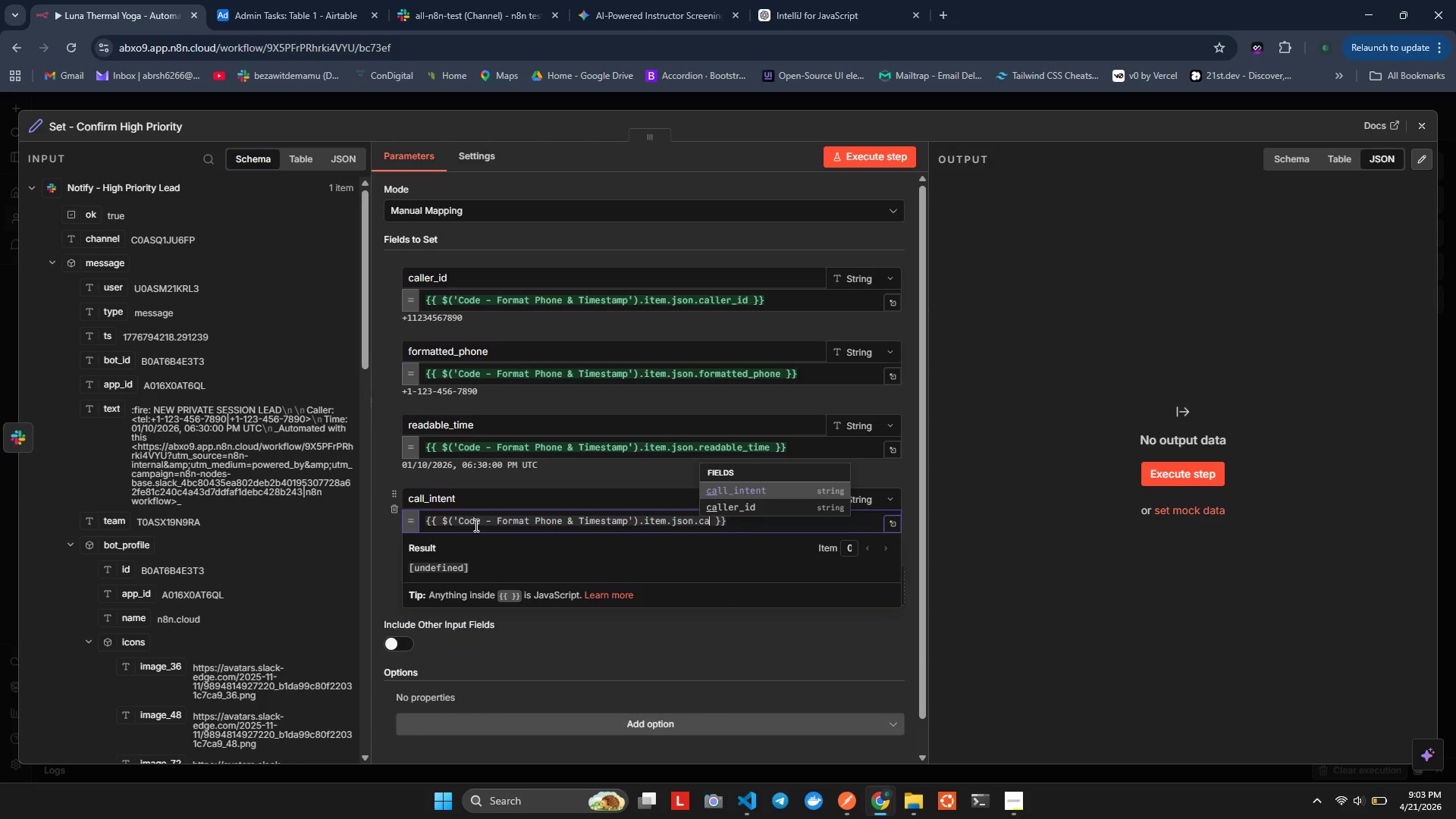 
key(Shift+Enter)
 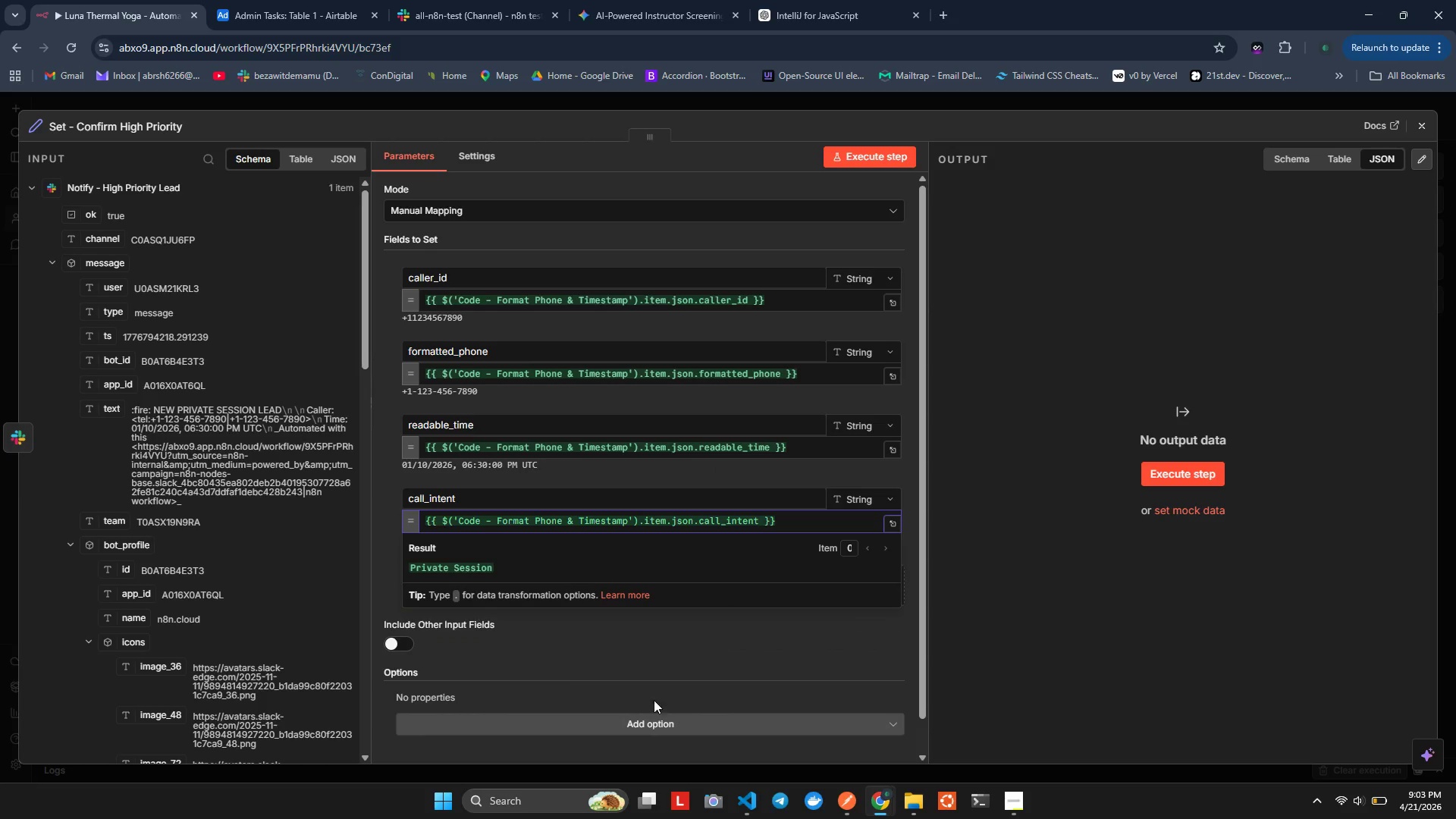 
left_click([761, 724])
 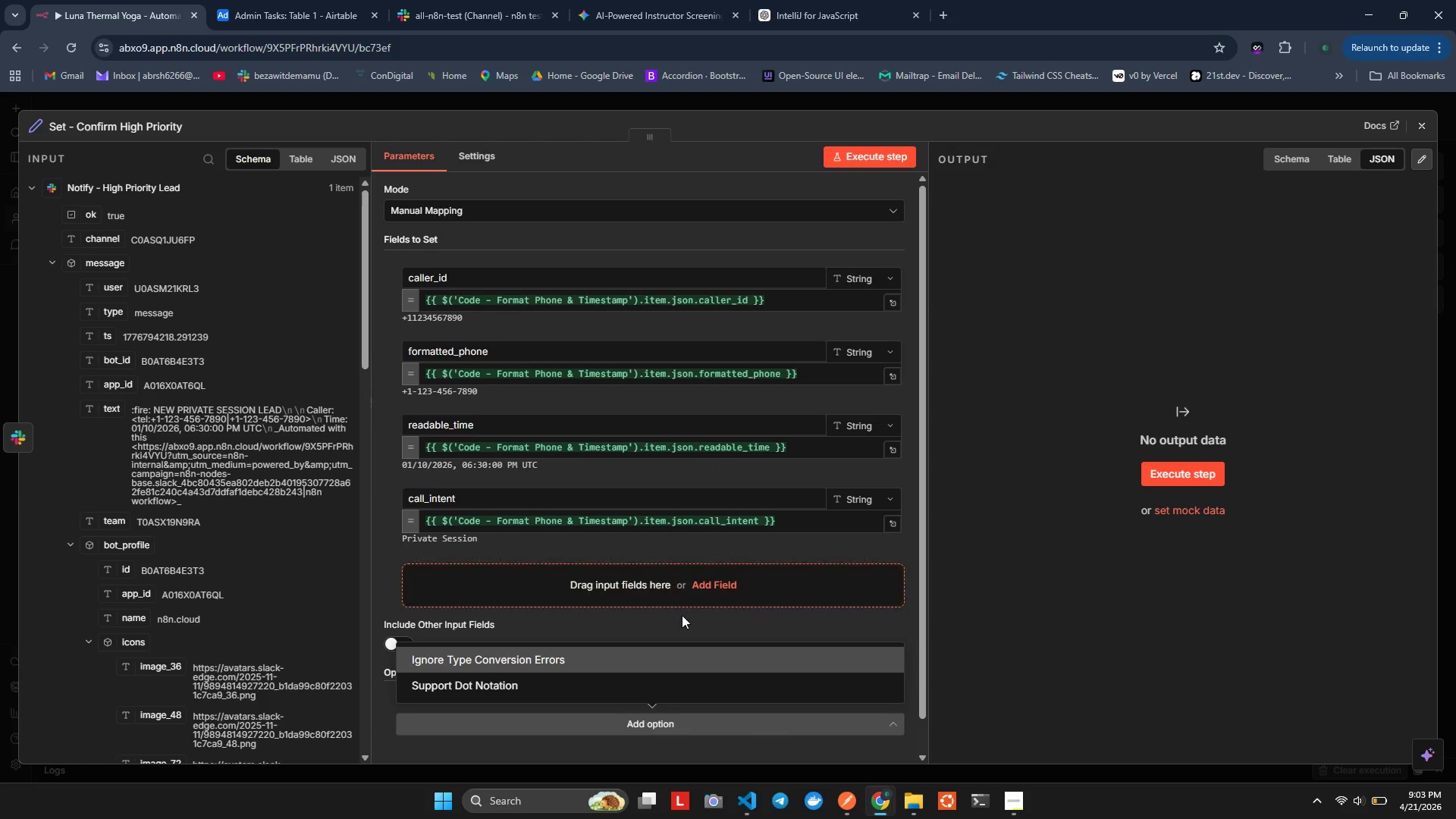 
left_click([673, 624])
 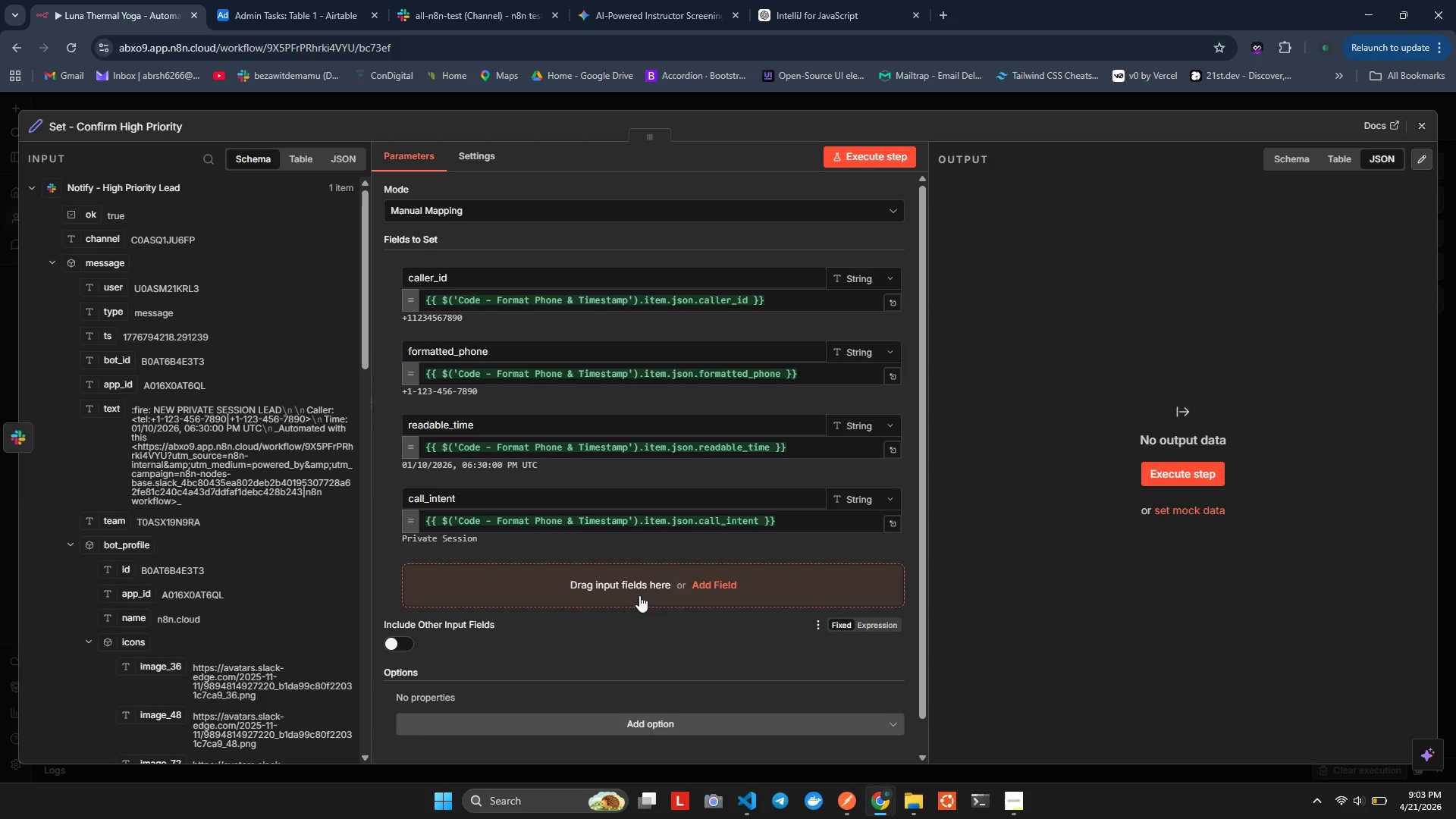 
left_click([639, 595])
 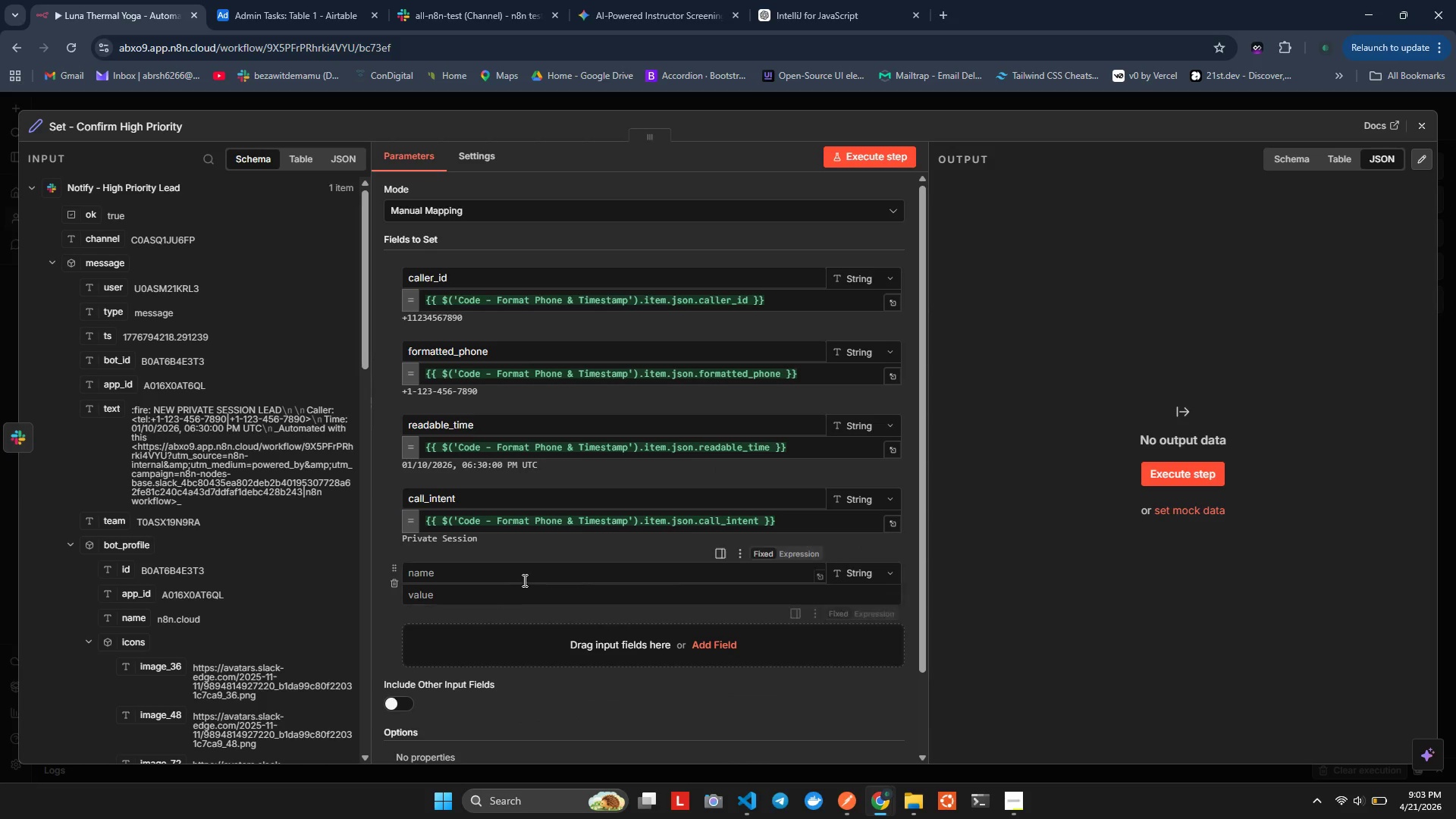 
left_click([522, 580])
 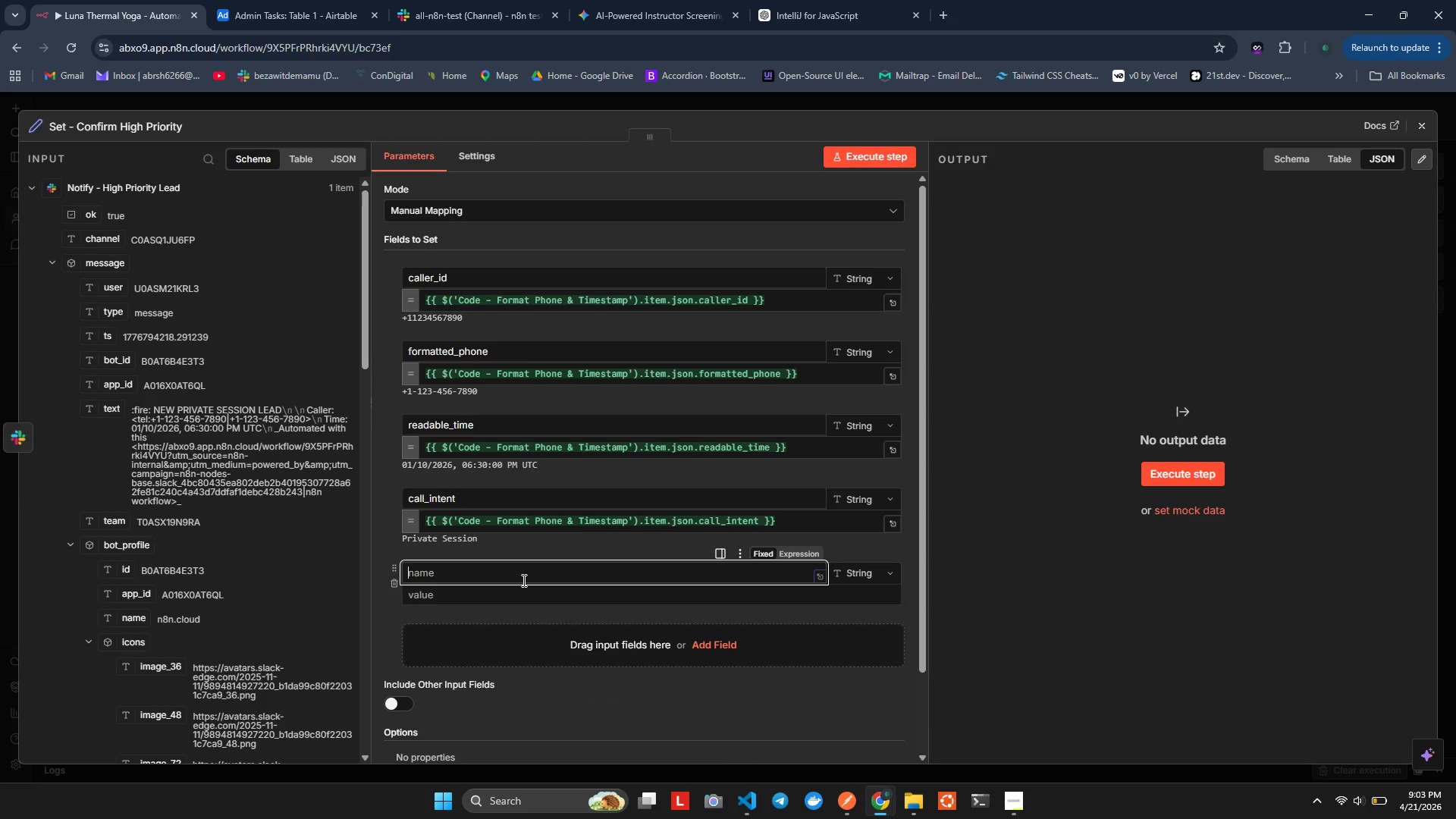 
hold_key(key=P, duration=0.31)
 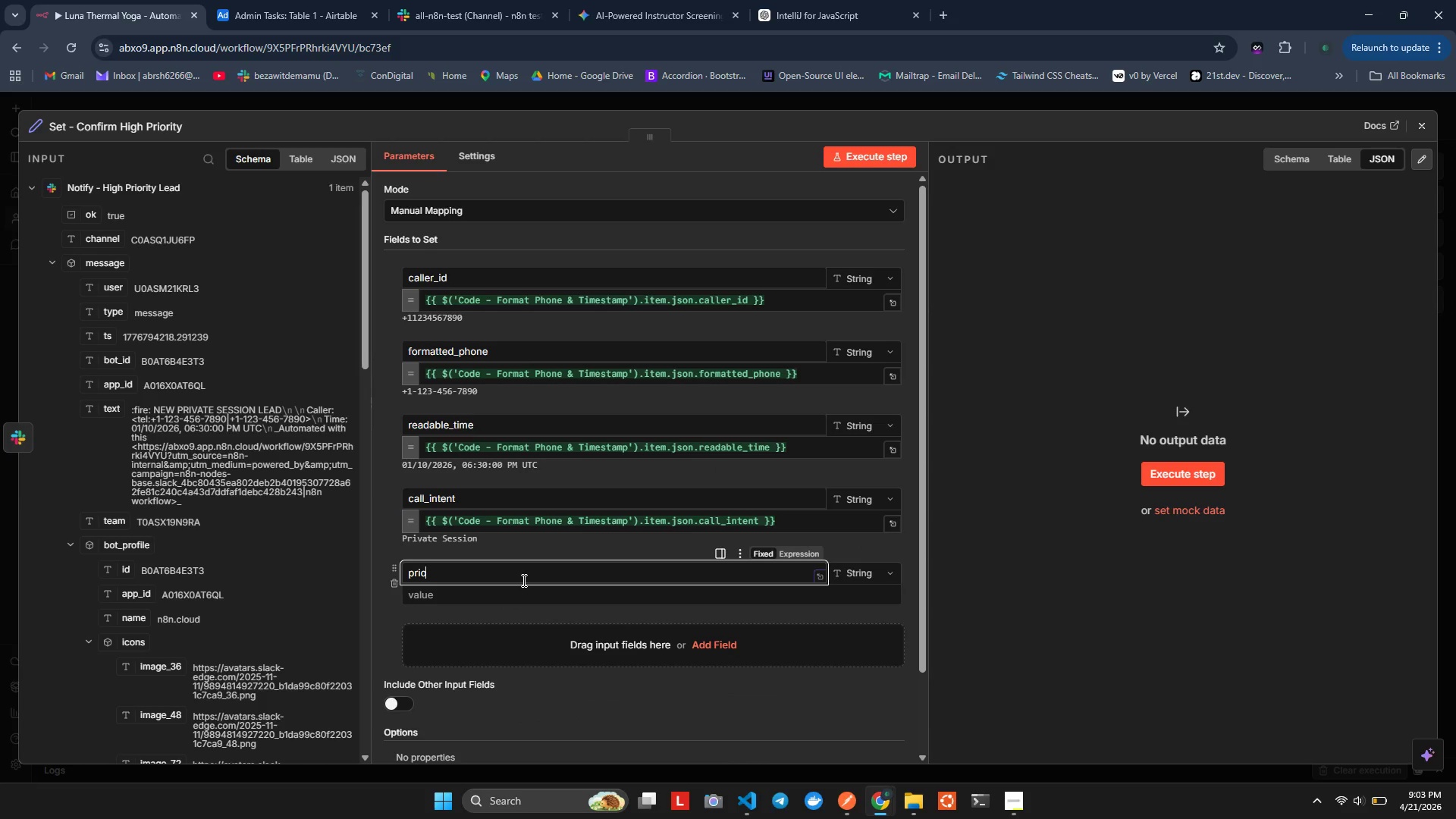 
type(RIORTY)
 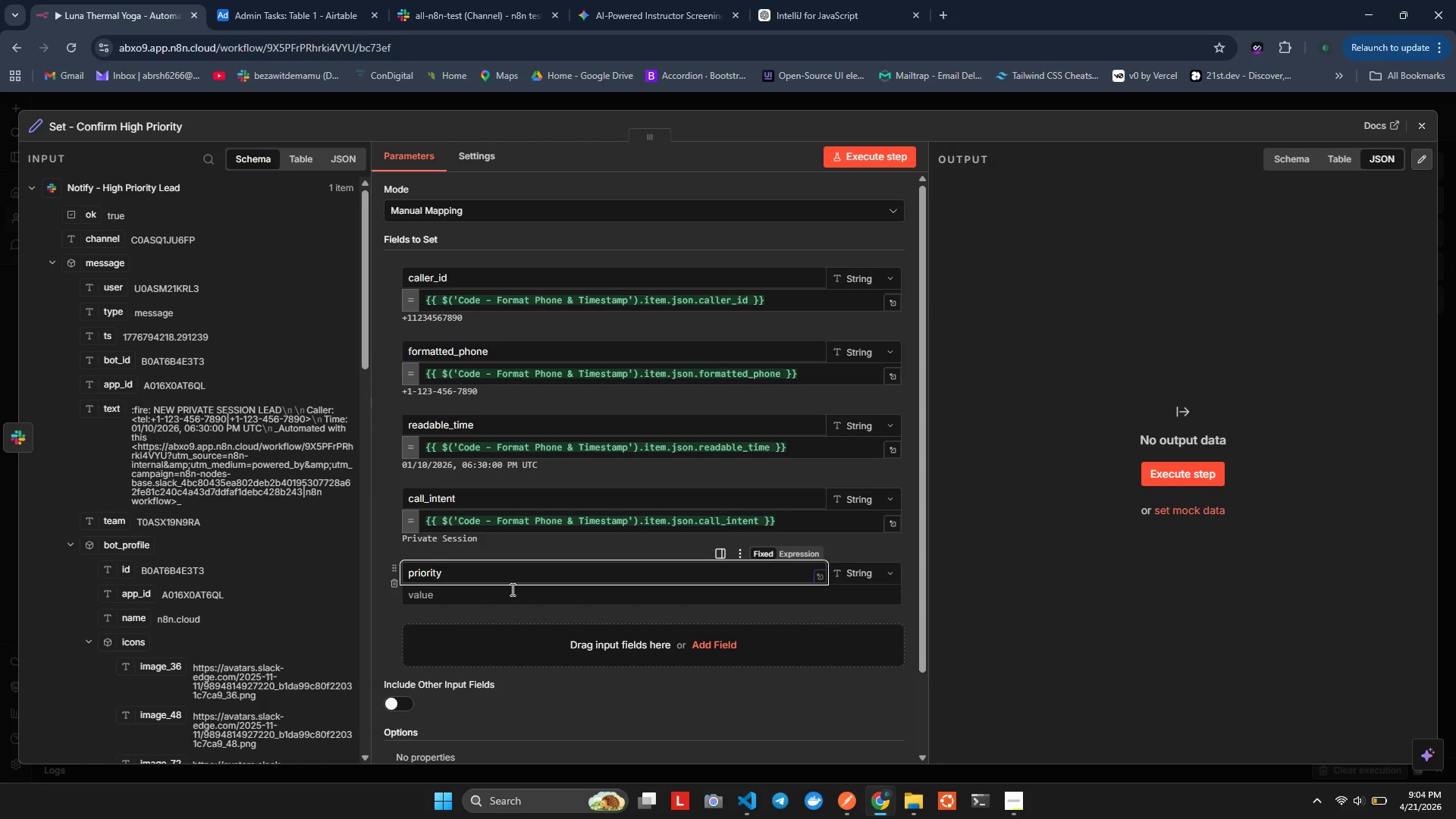 
hold_key(key=I, duration=0.44)
 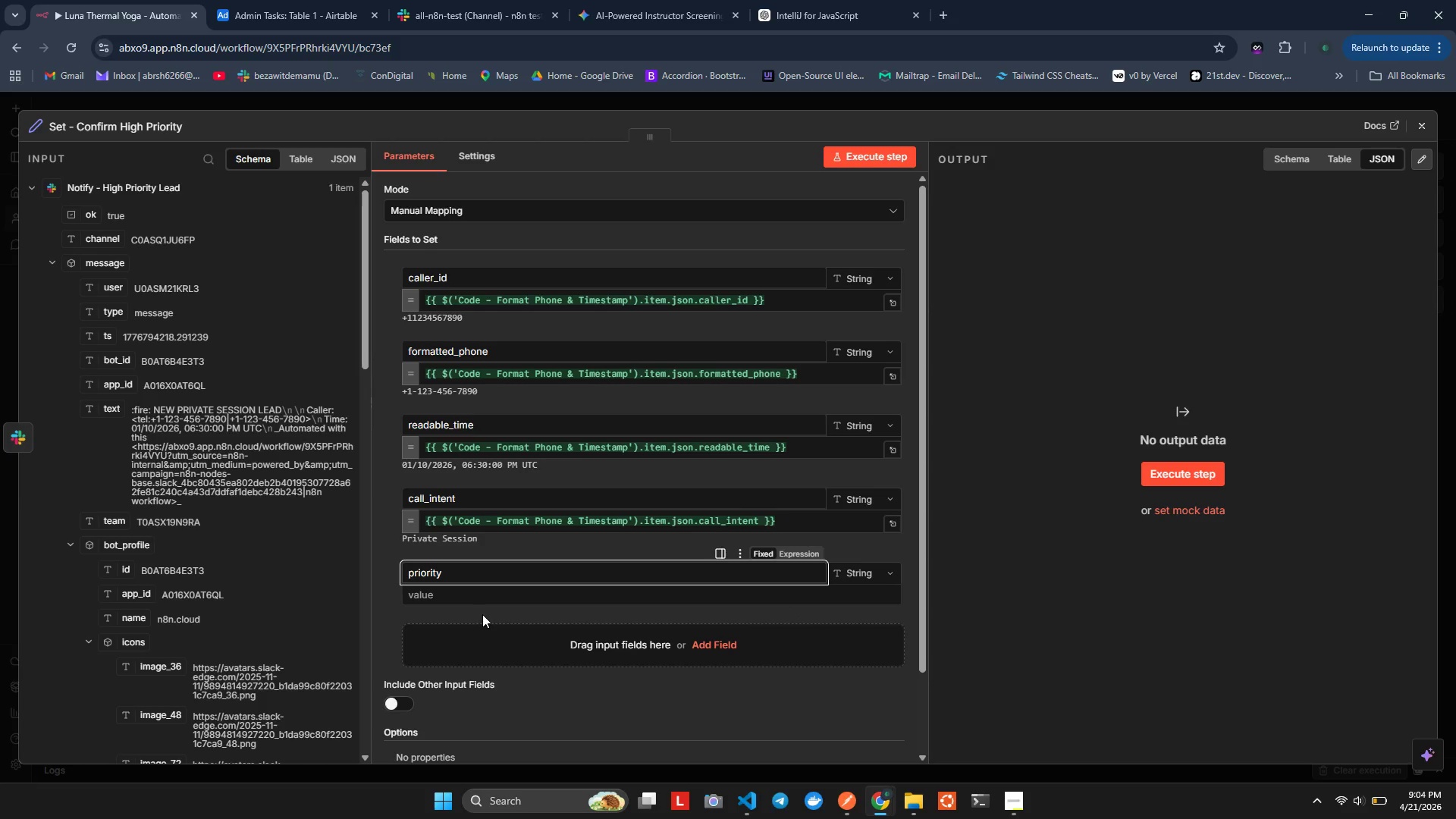 
left_click([482, 614])
 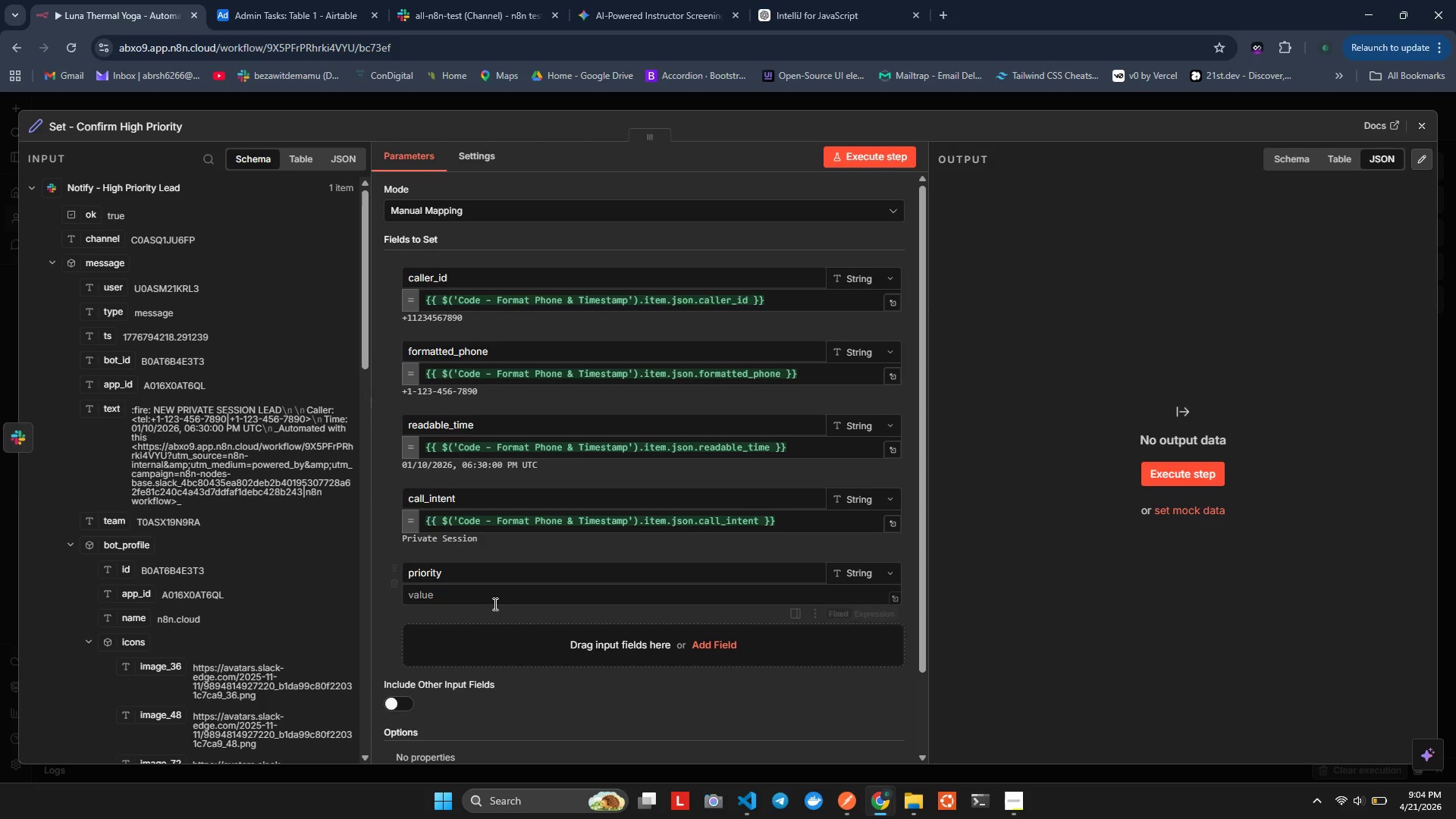 
left_click([494, 604])
 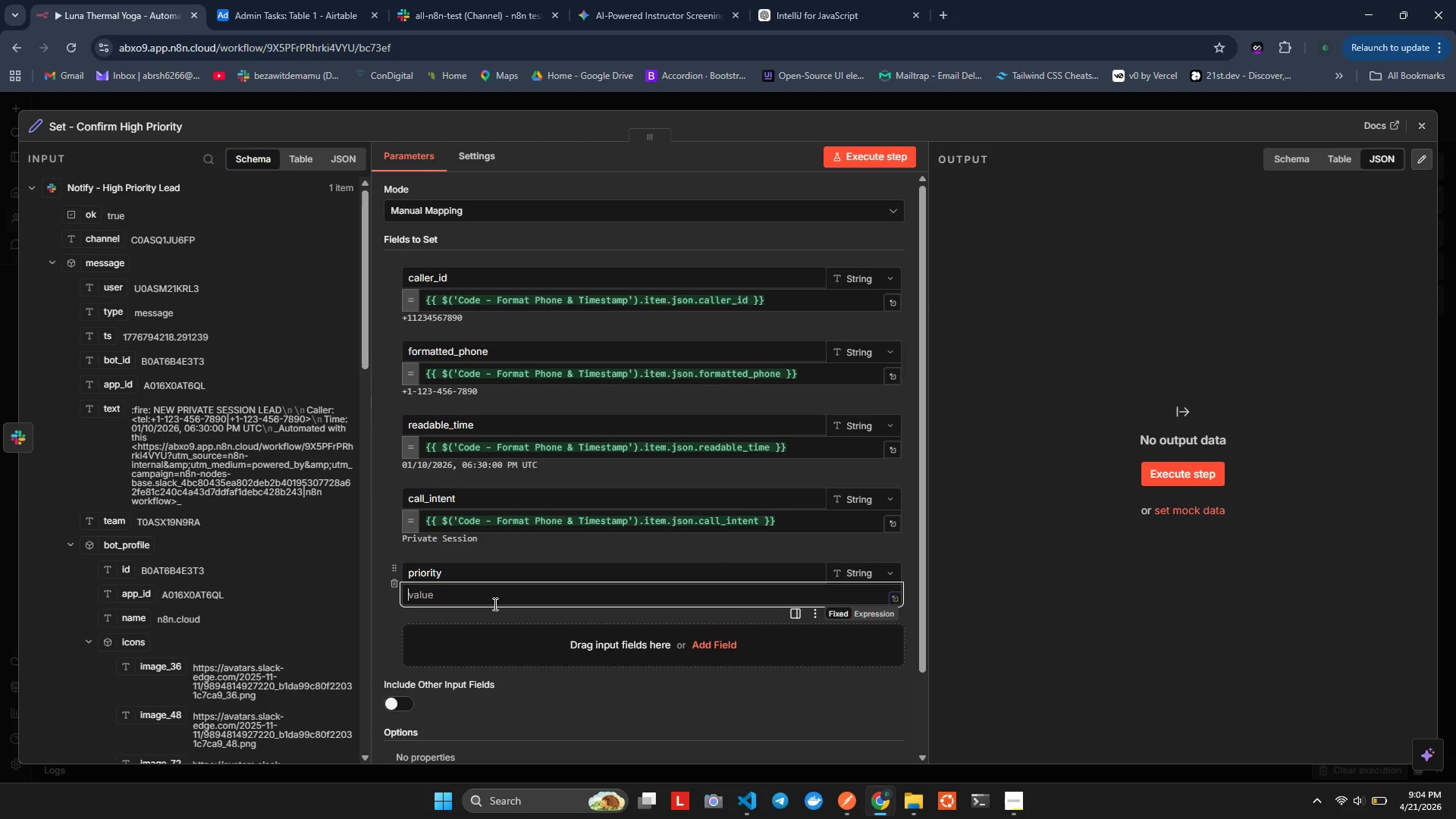 
type(HIGH)
 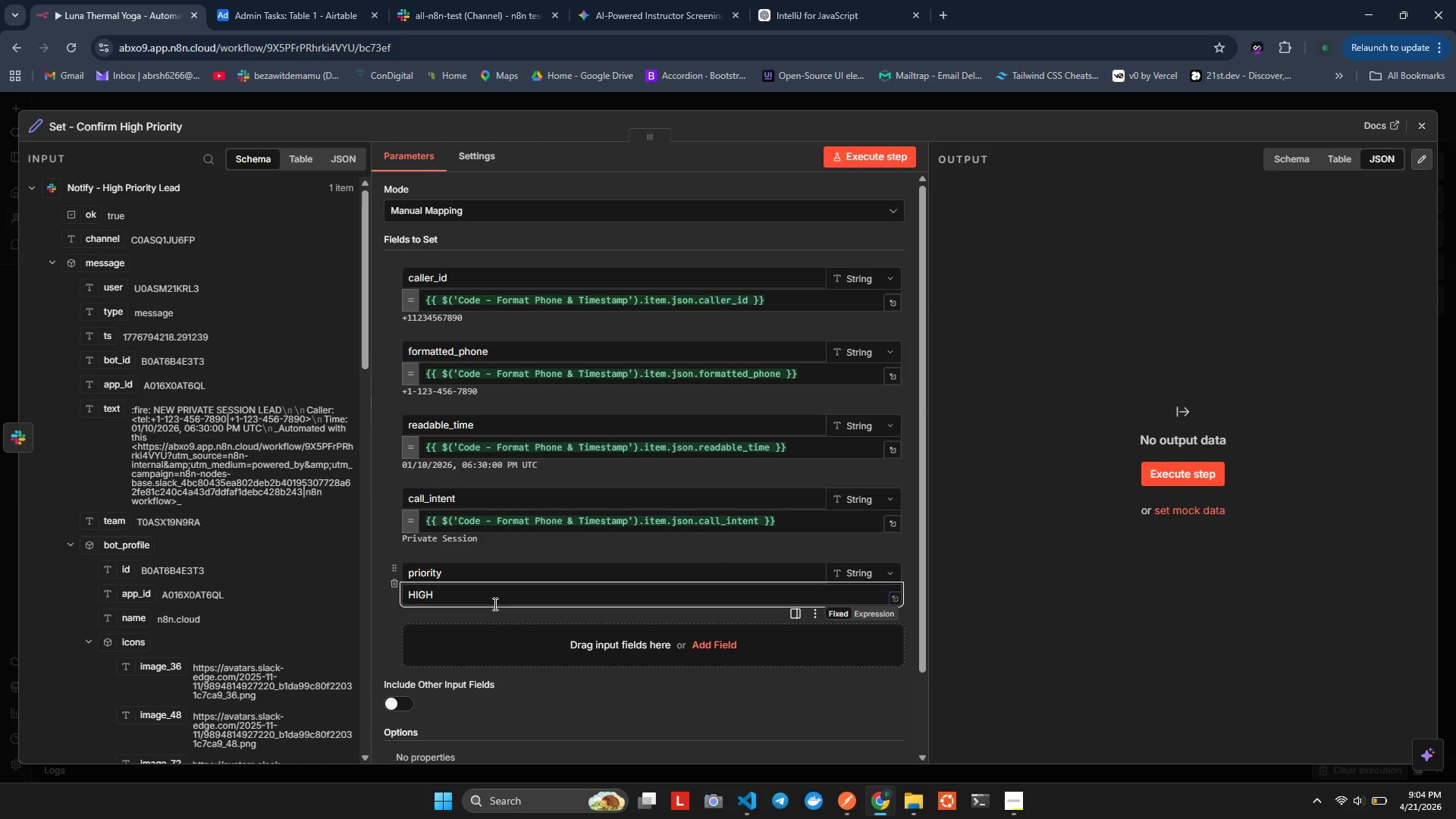 
left_click([465, 618])
 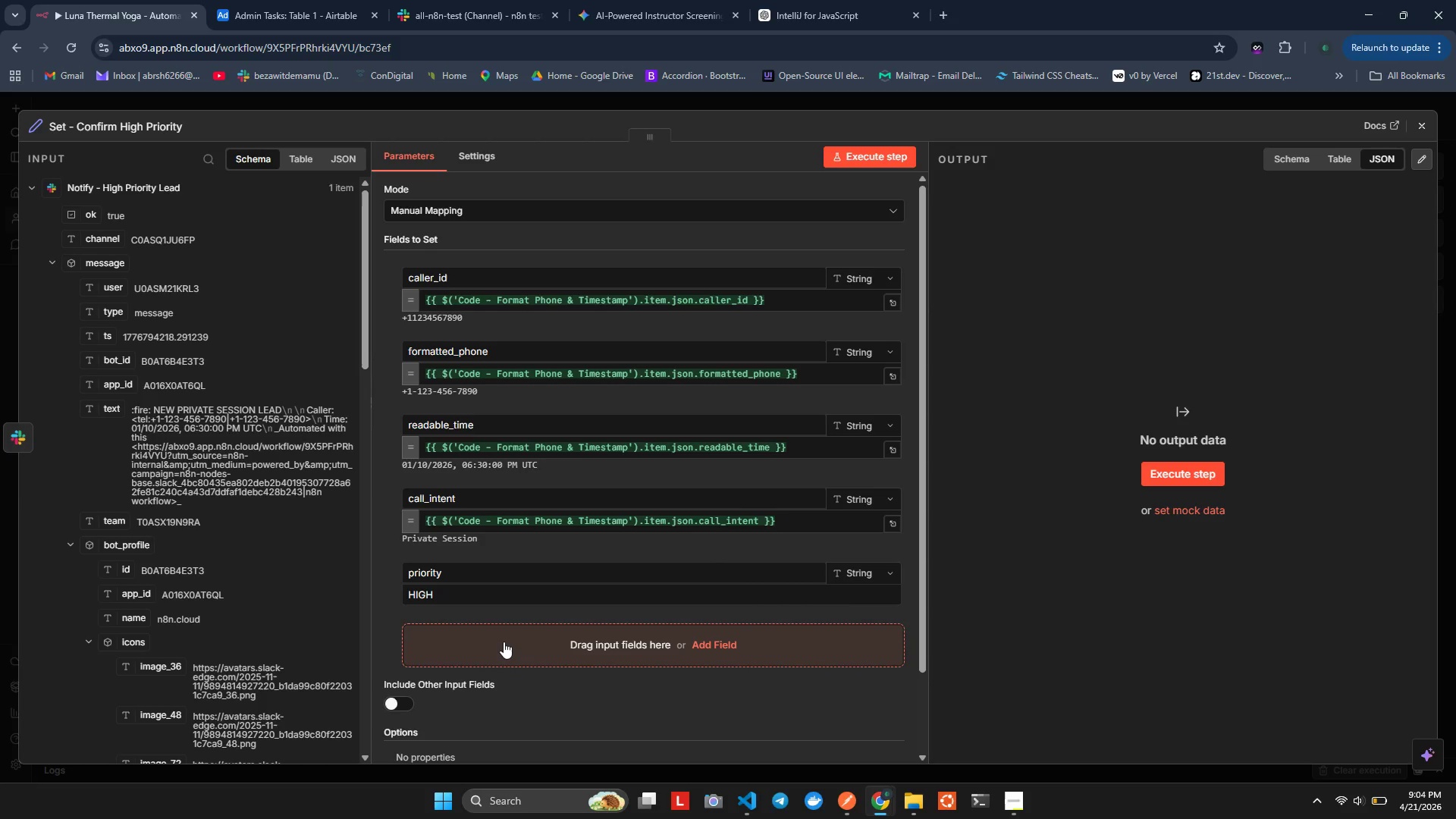 
left_click([504, 642])
 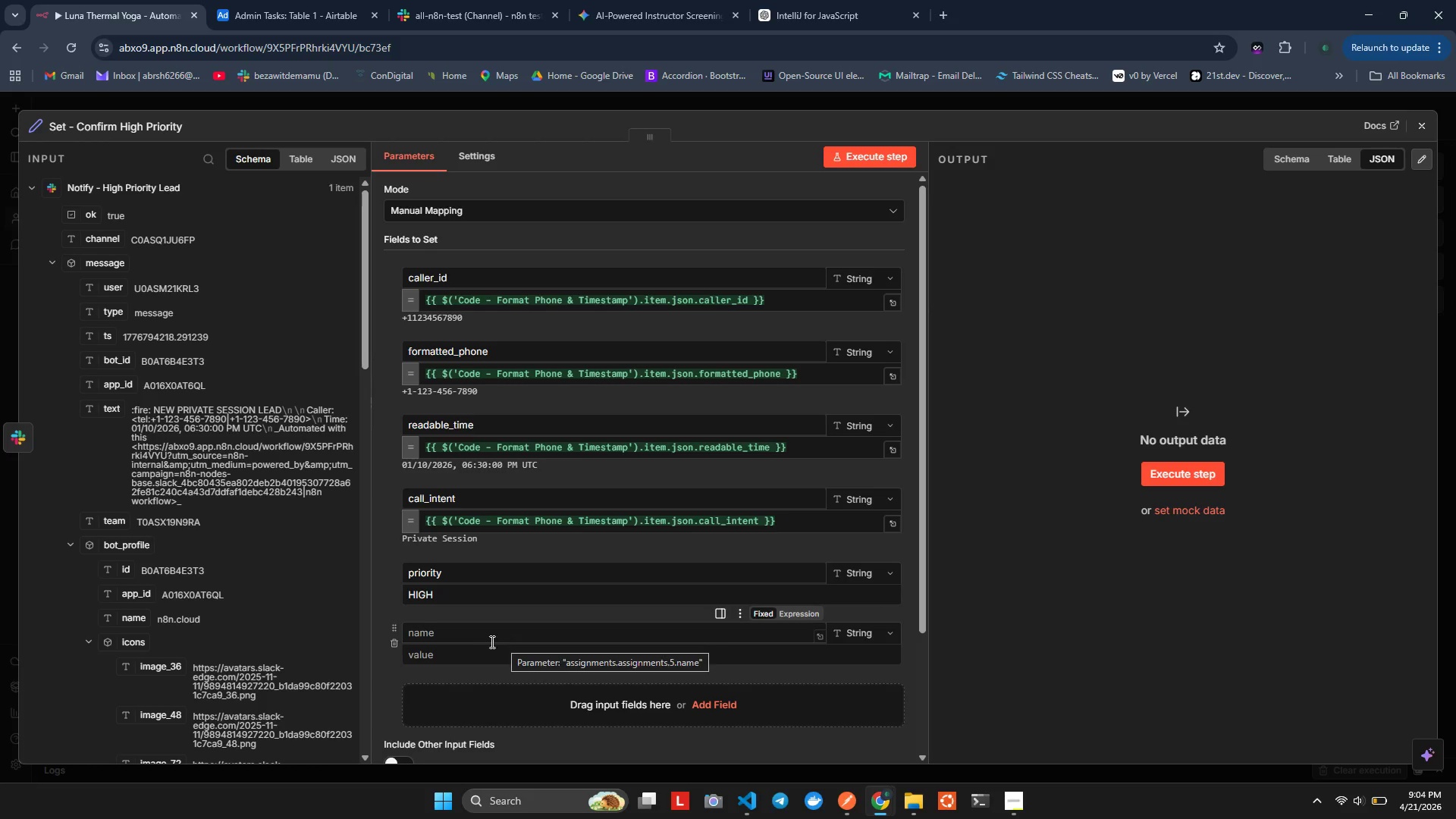 
left_click([483, 639])
 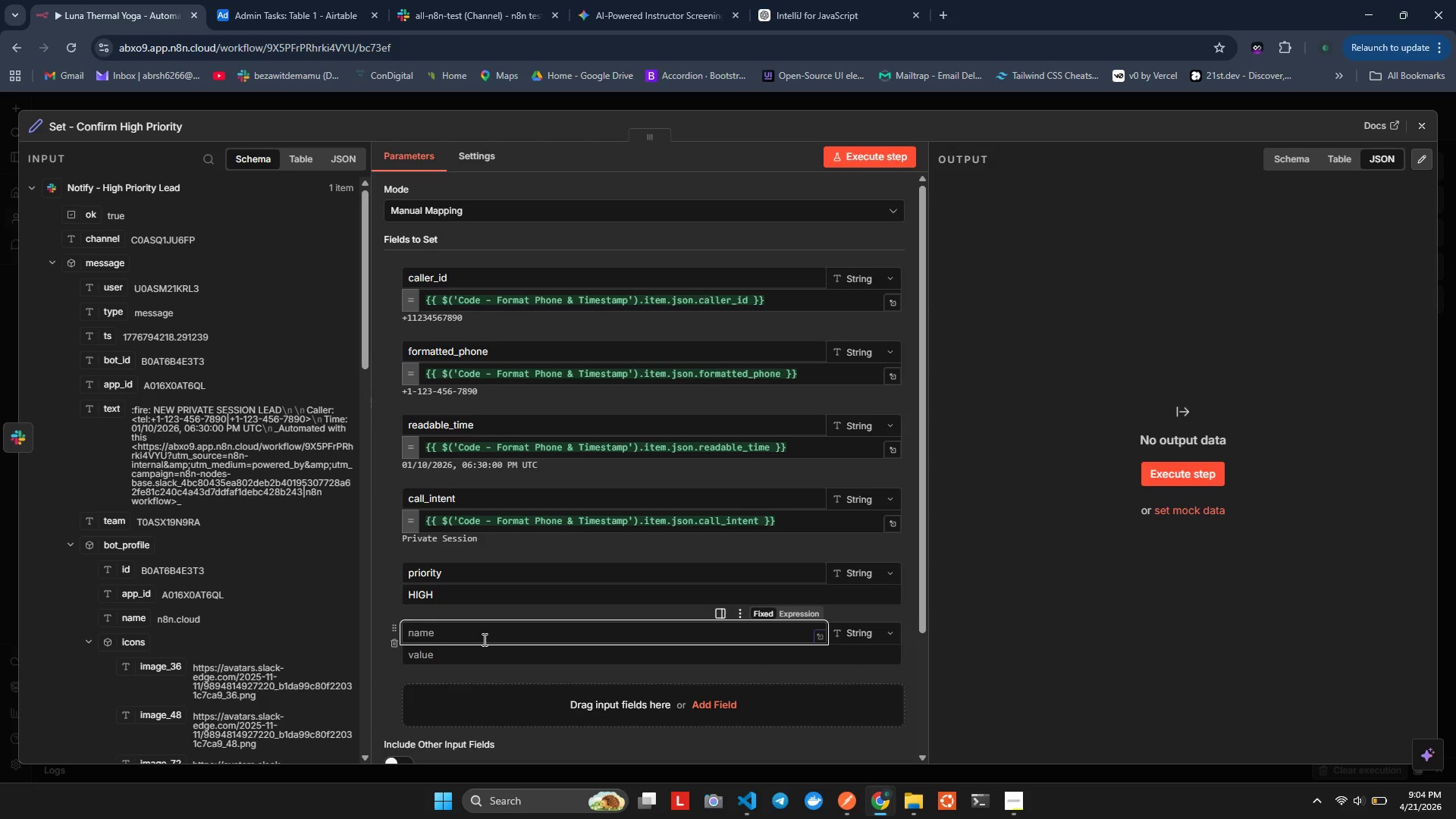 
hold_key(key=ShiftLeft, duration=0.97)
 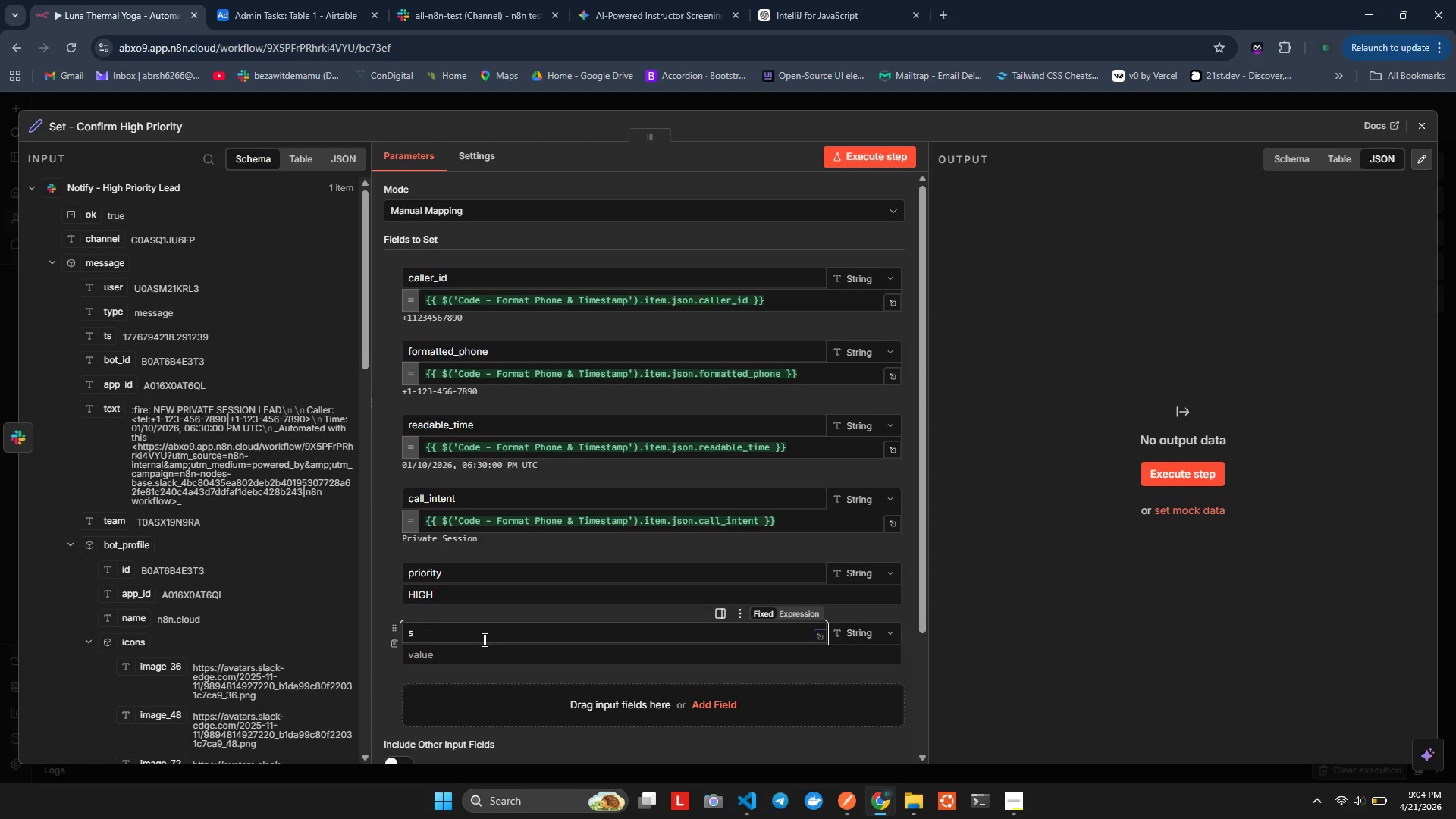 
type(status)
 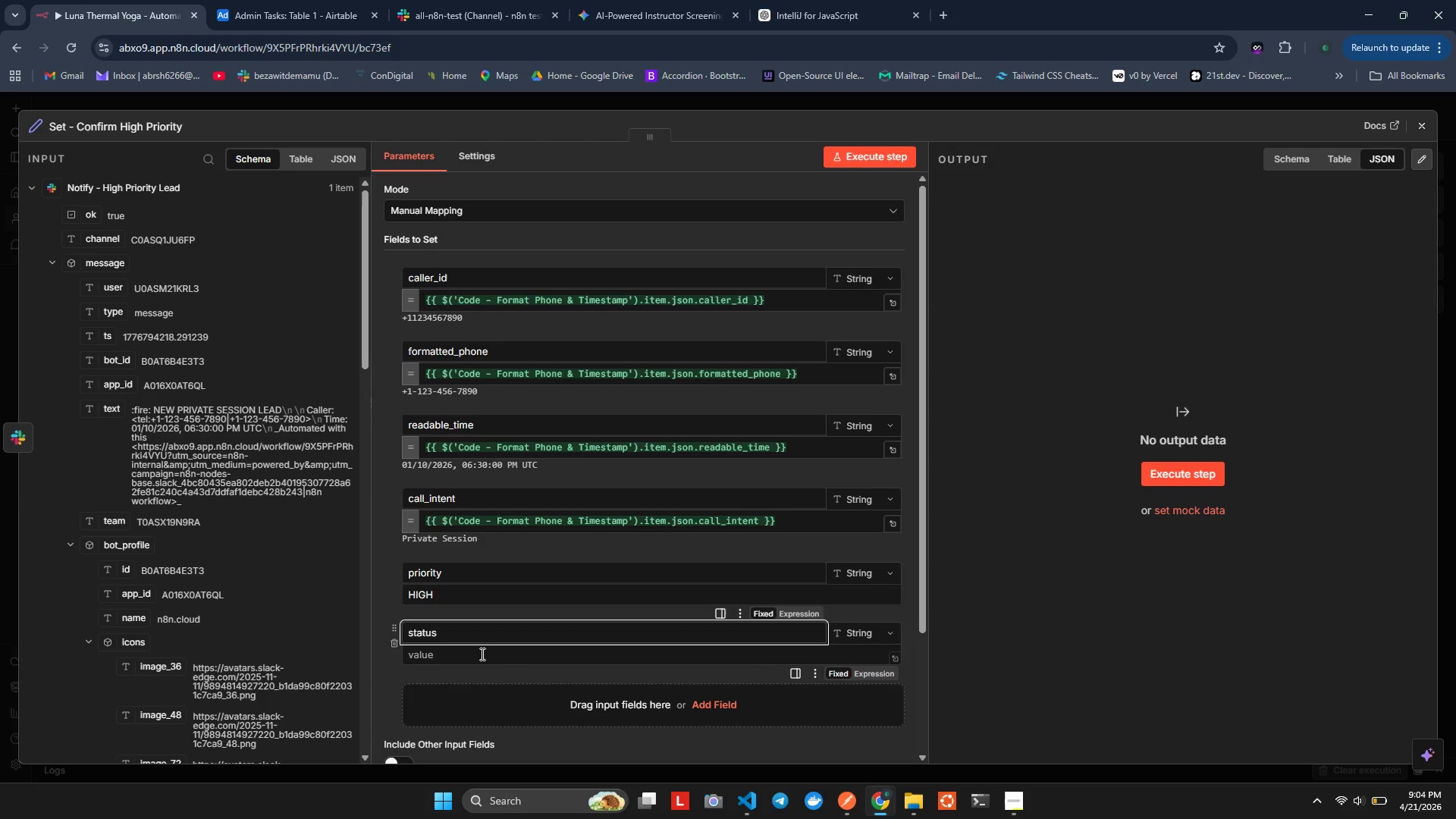 
left_click([481, 654])
 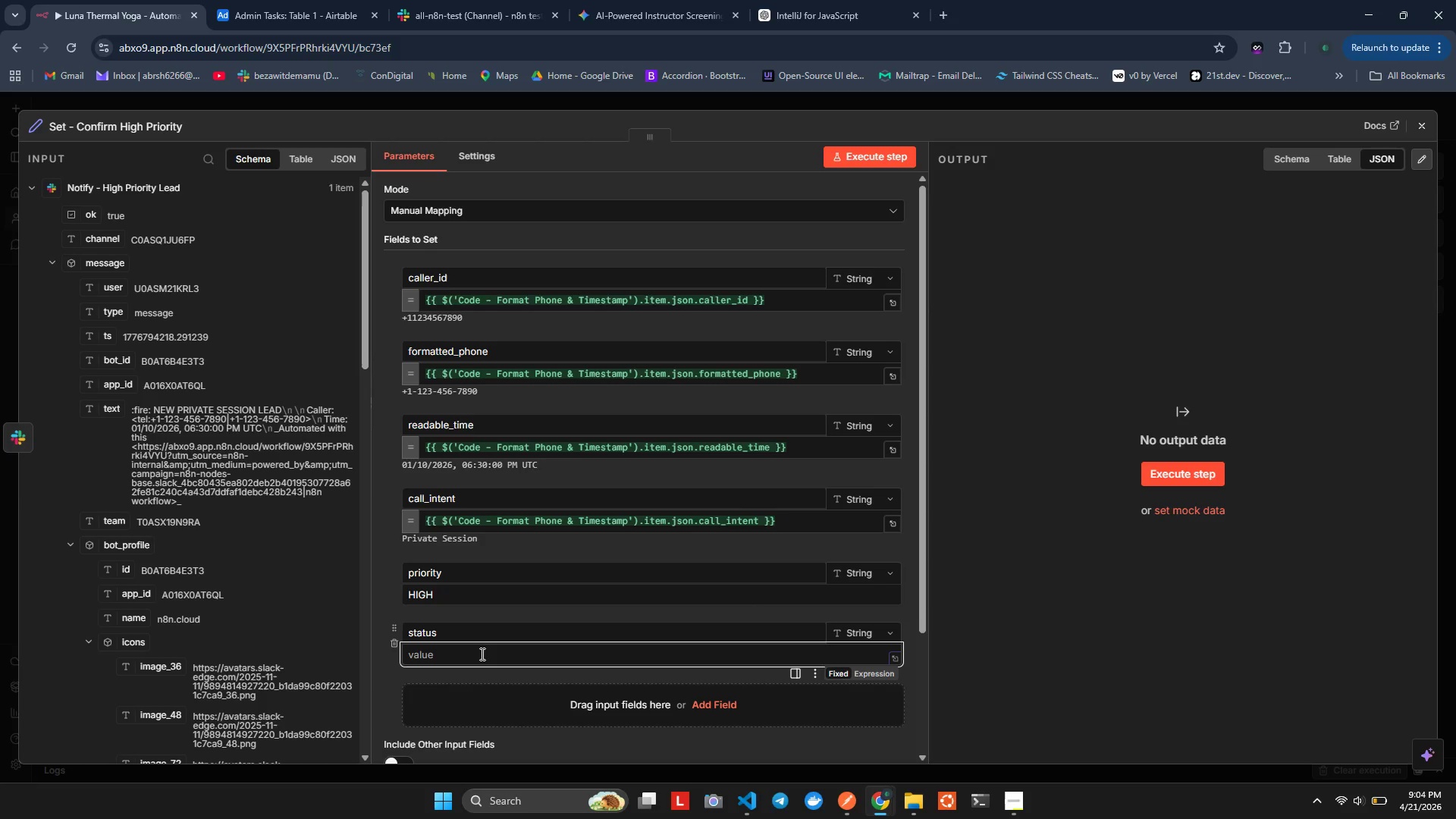 
type(loo)
key(Backspace)
type(gged)
 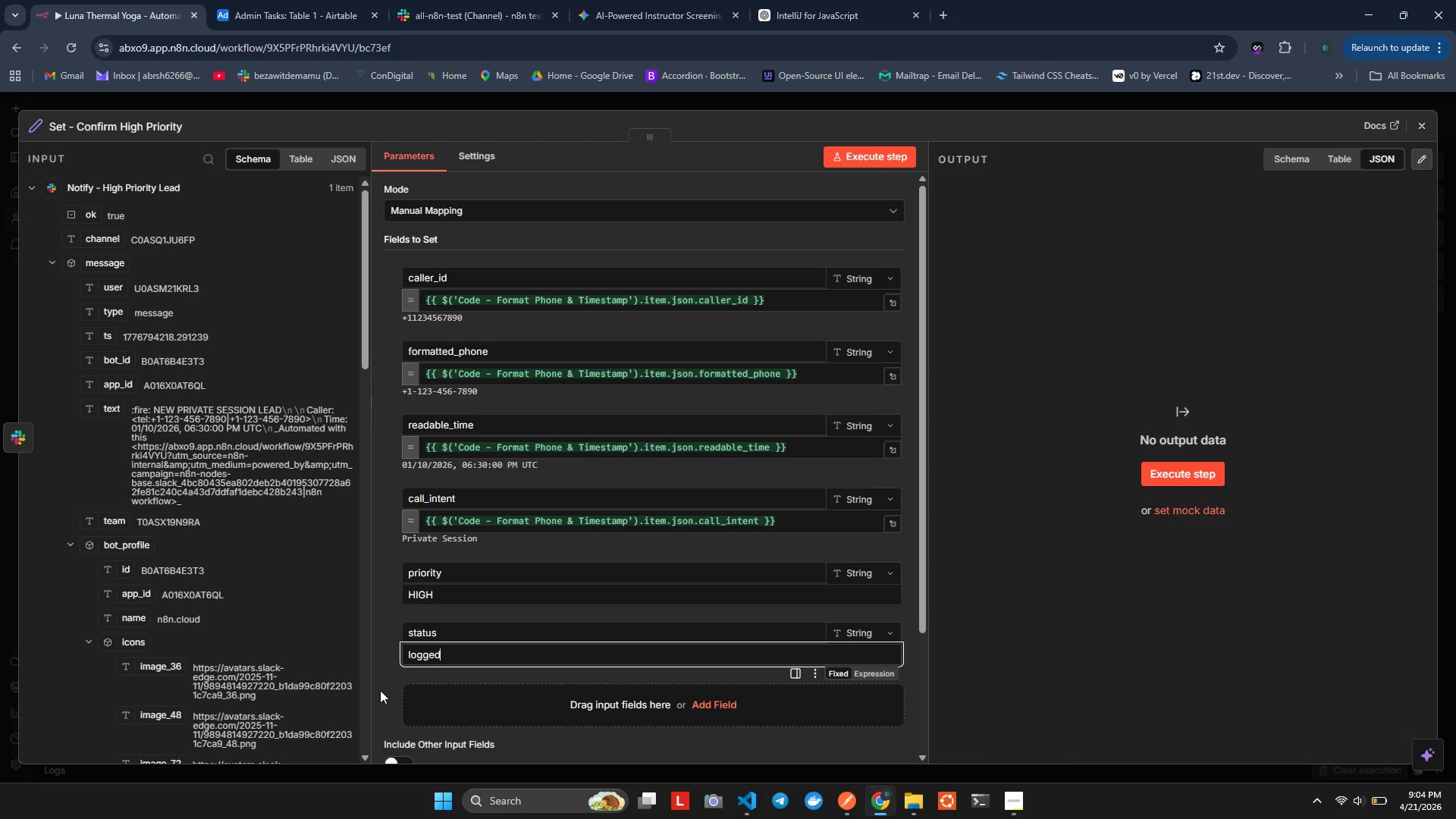 
left_click([392, 667])
 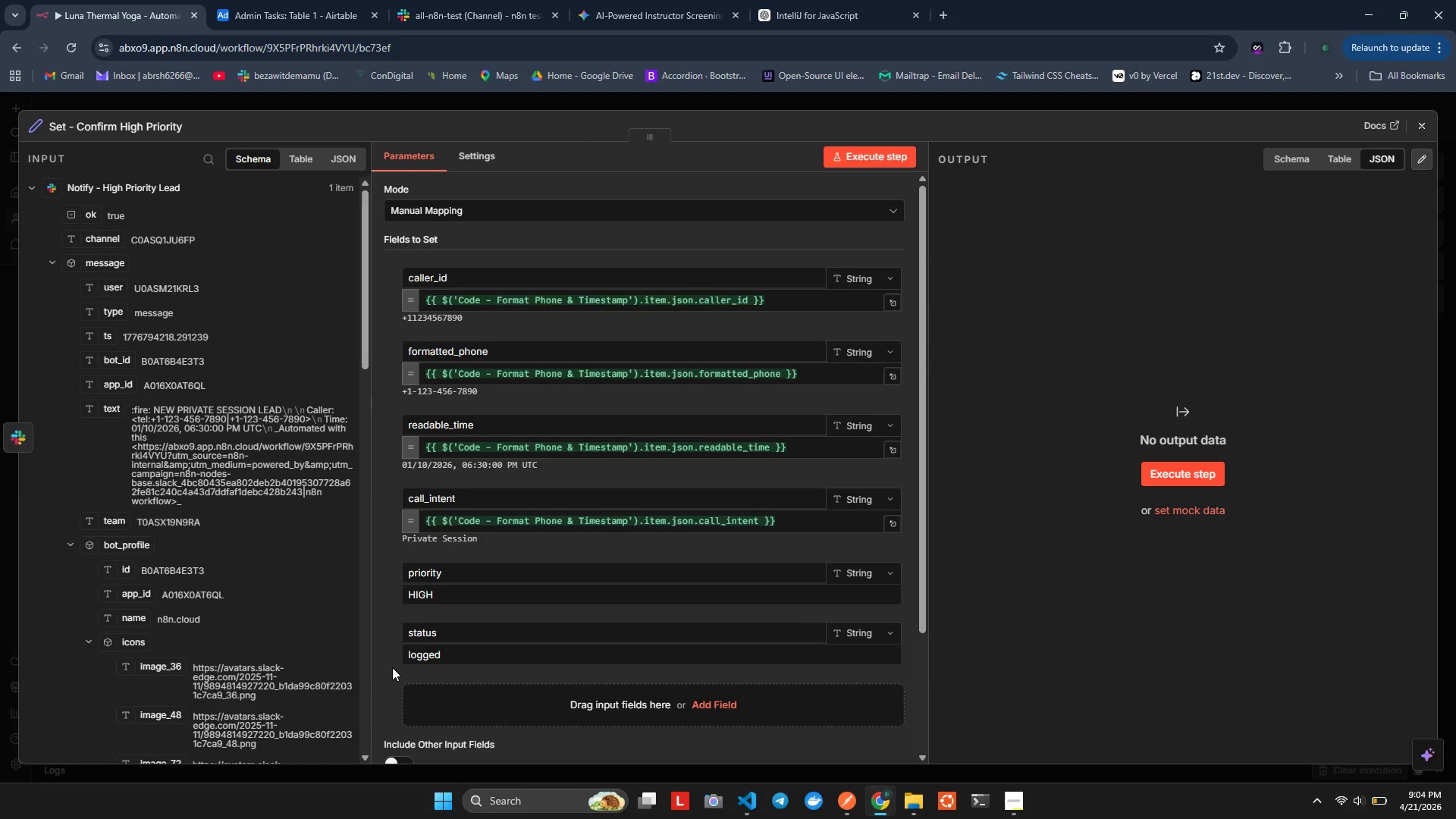 
wait(7.34)
 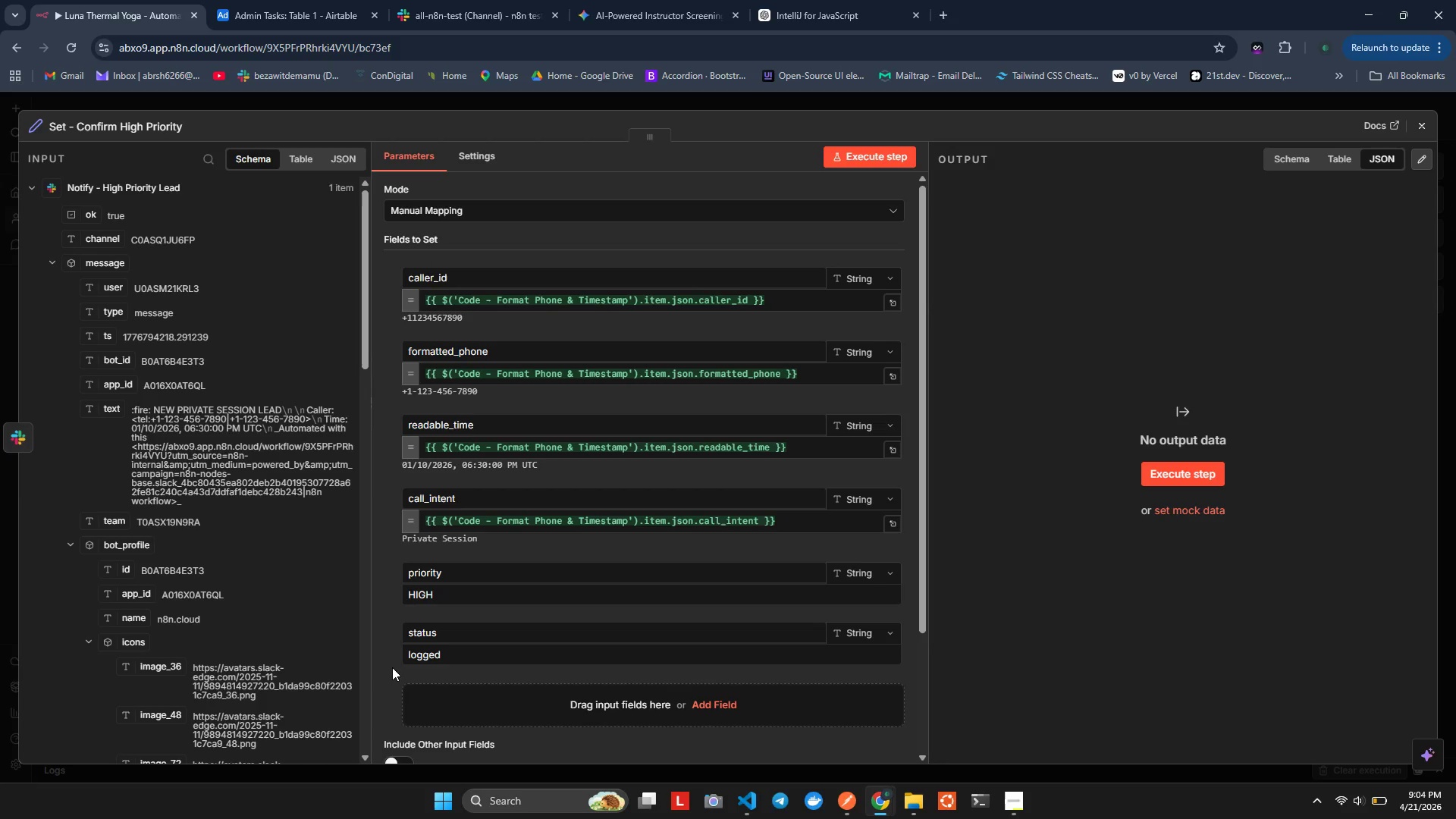 
left_click([521, 234])
 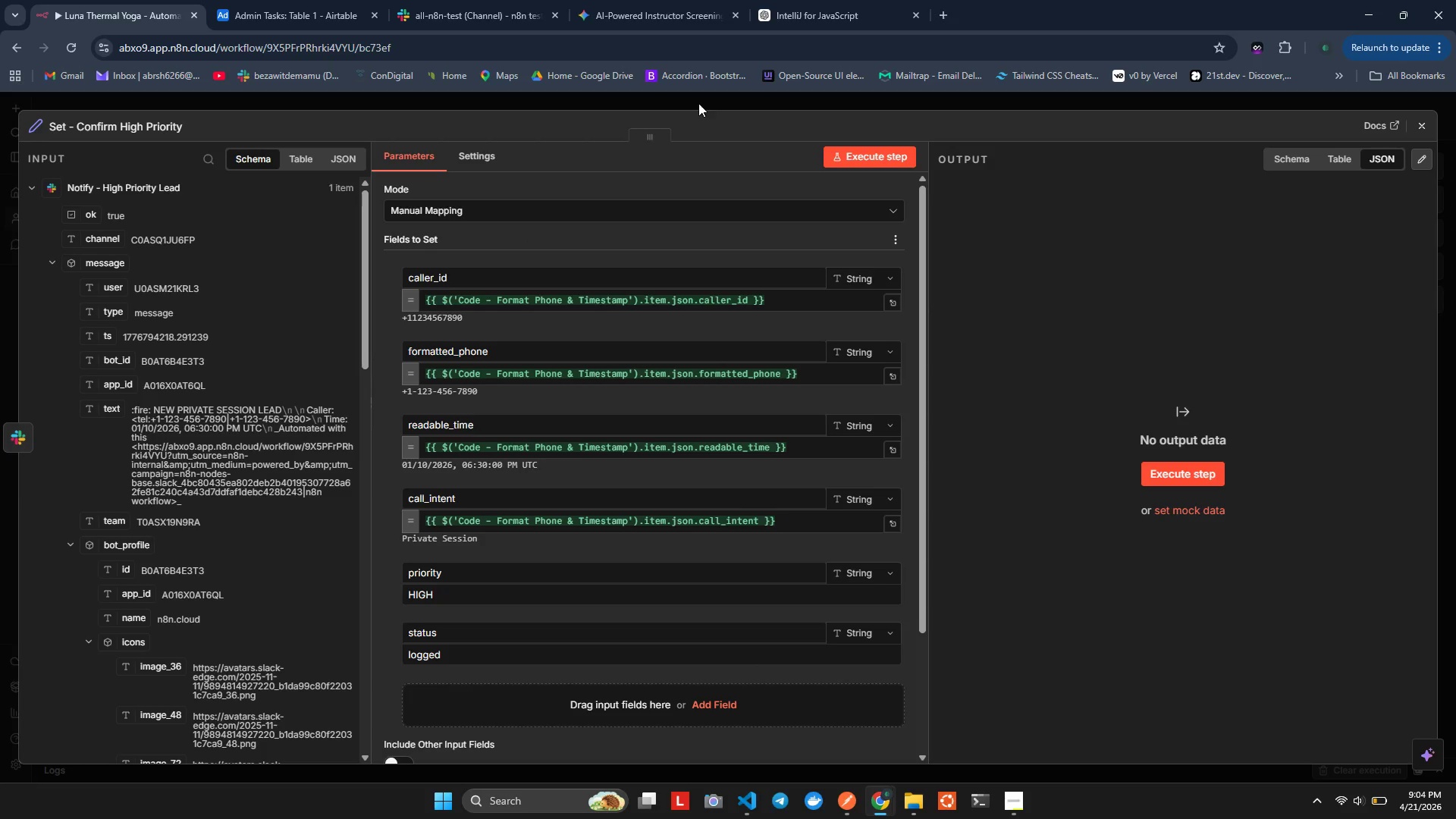 
left_click([855, 161])
 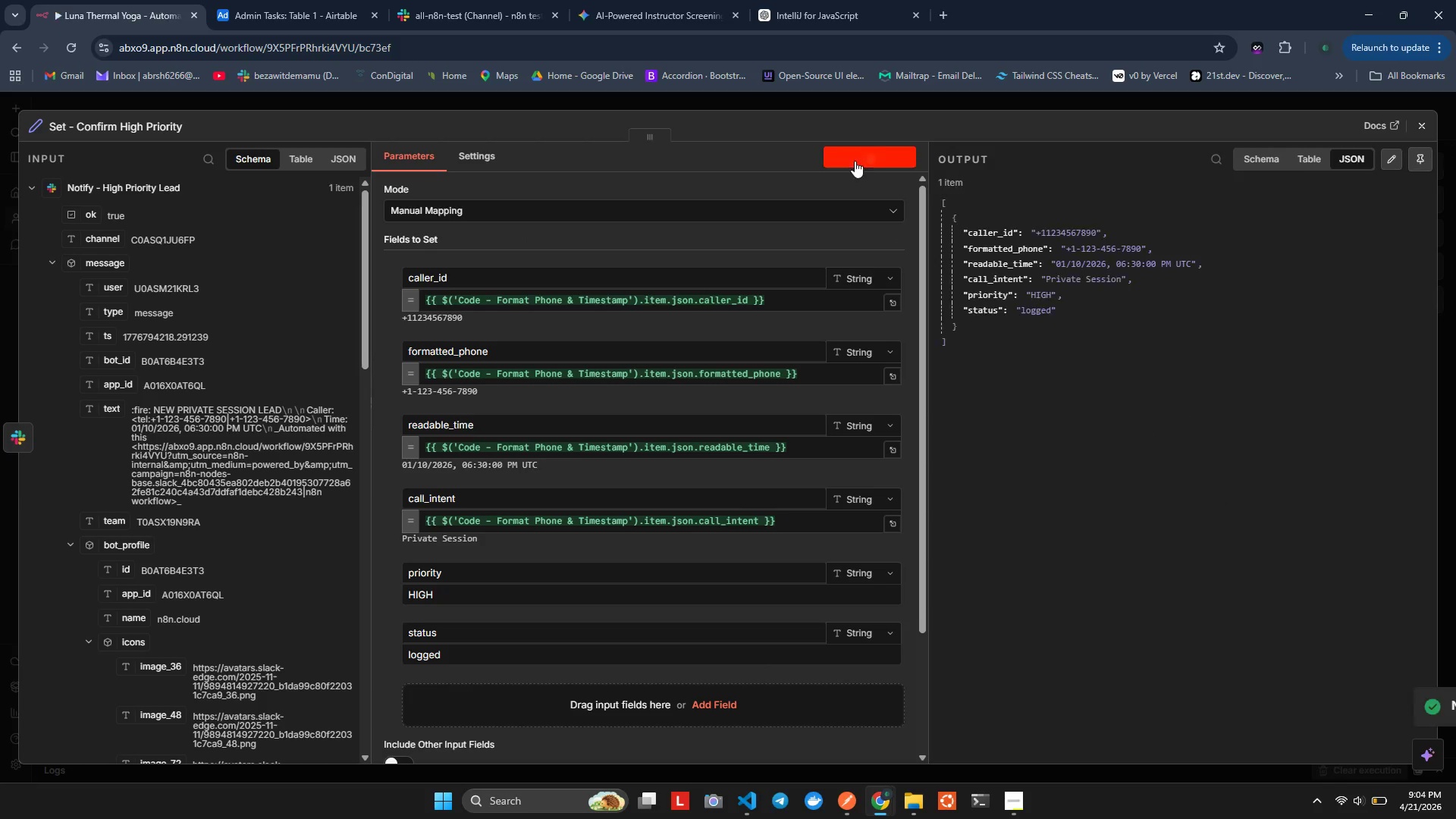 
mouse_move([786, 278])
 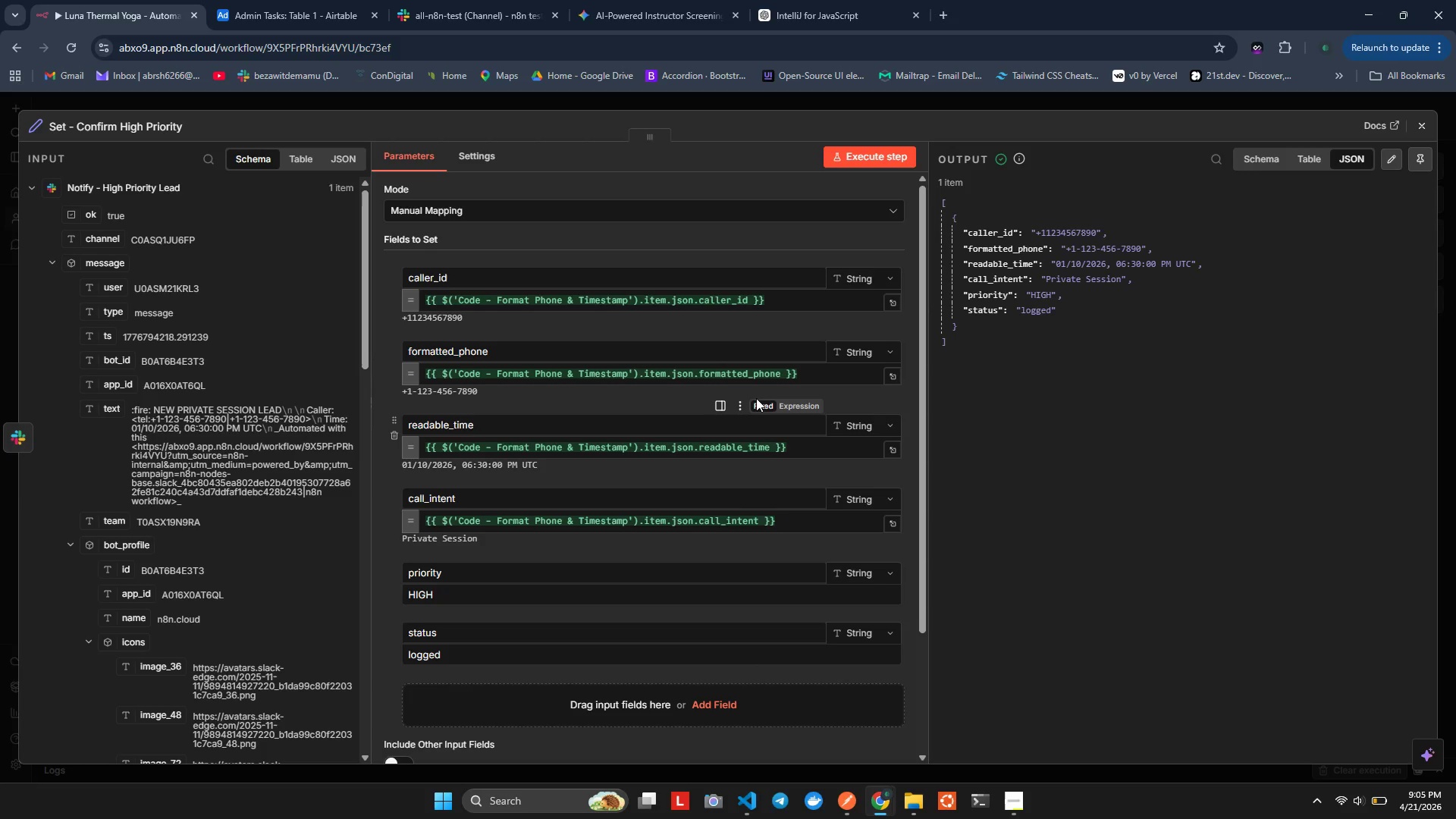 
wait(57.08)
 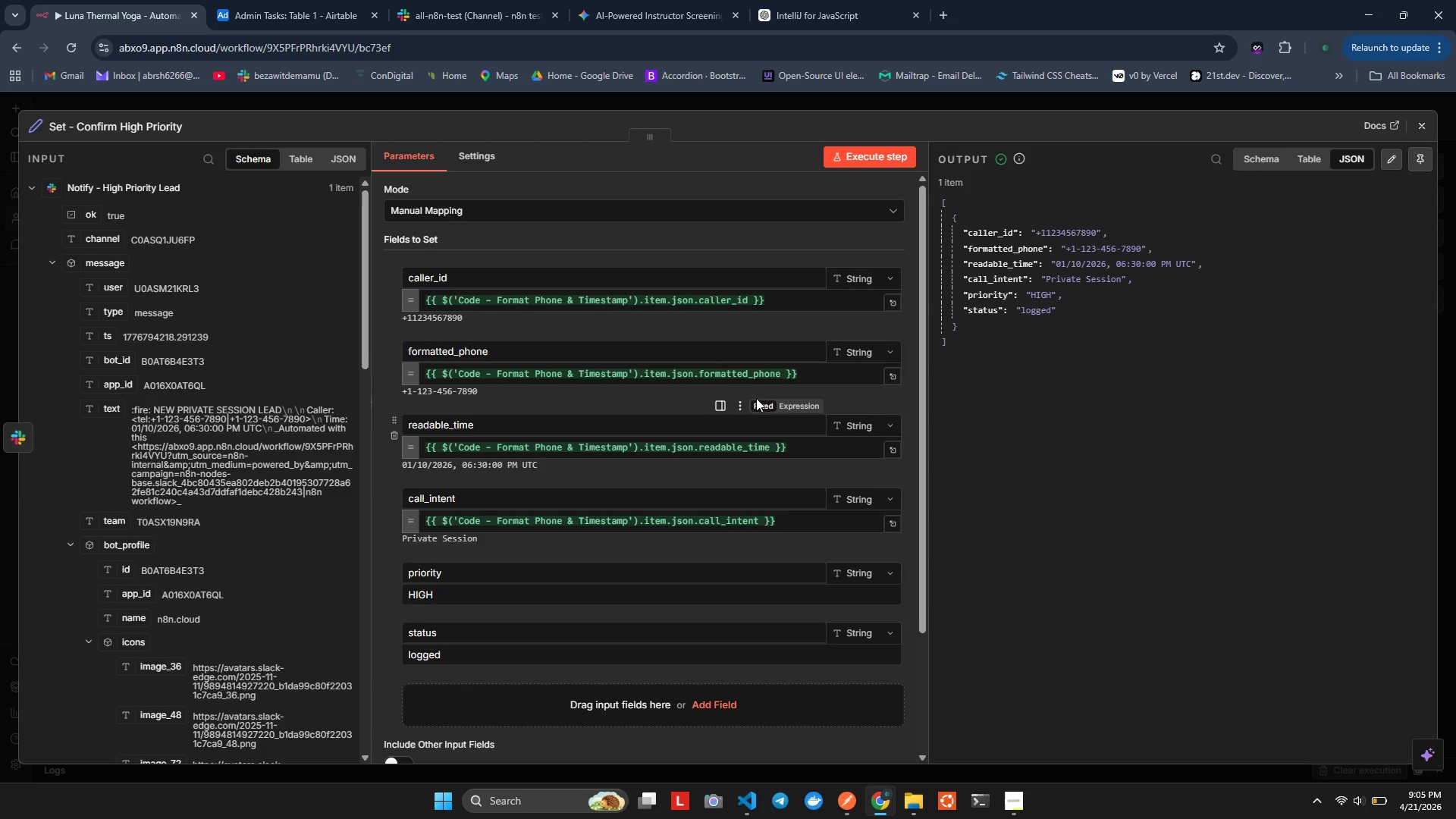 
left_click([1418, 152])
 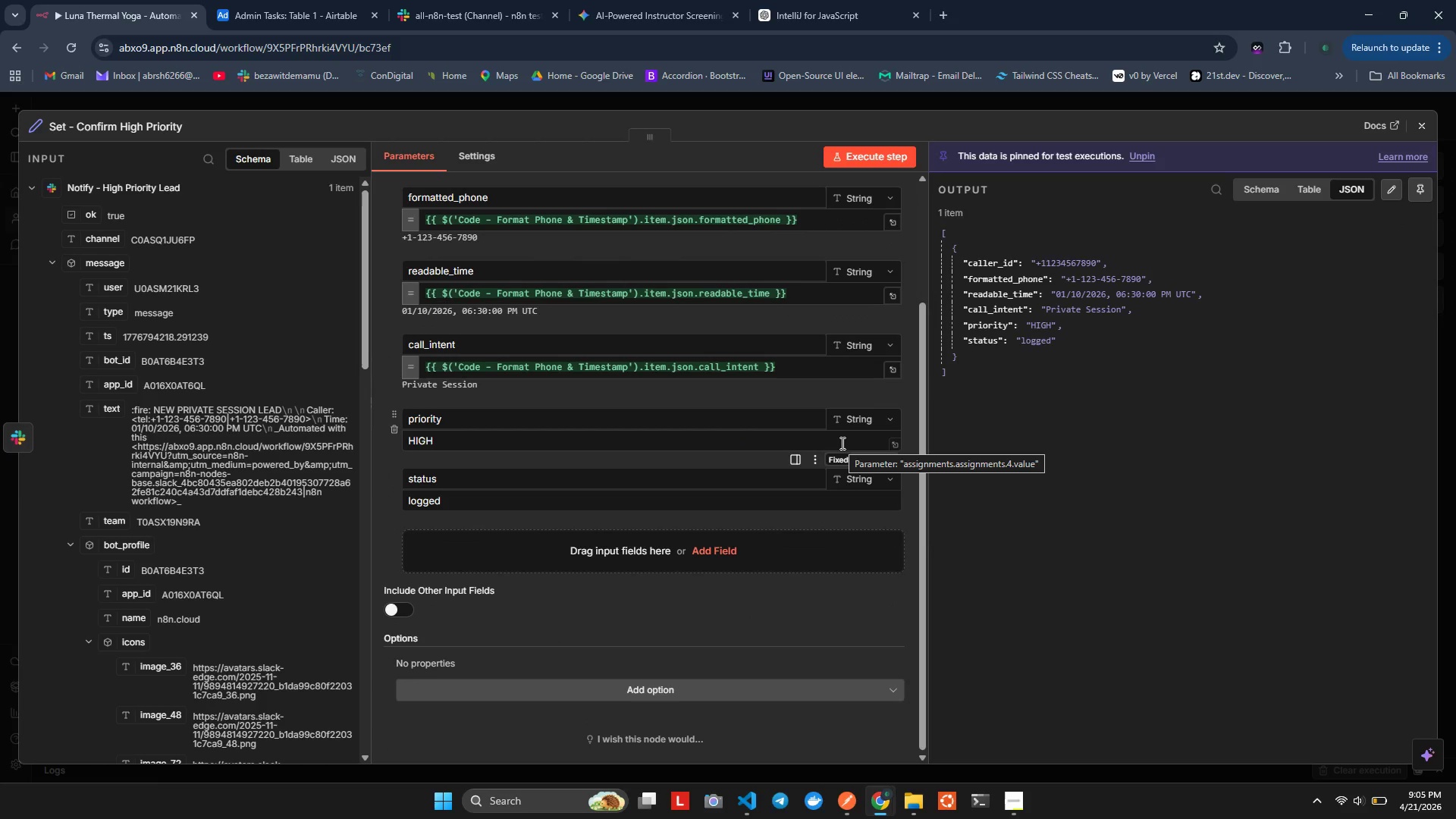 
wait(16.59)
 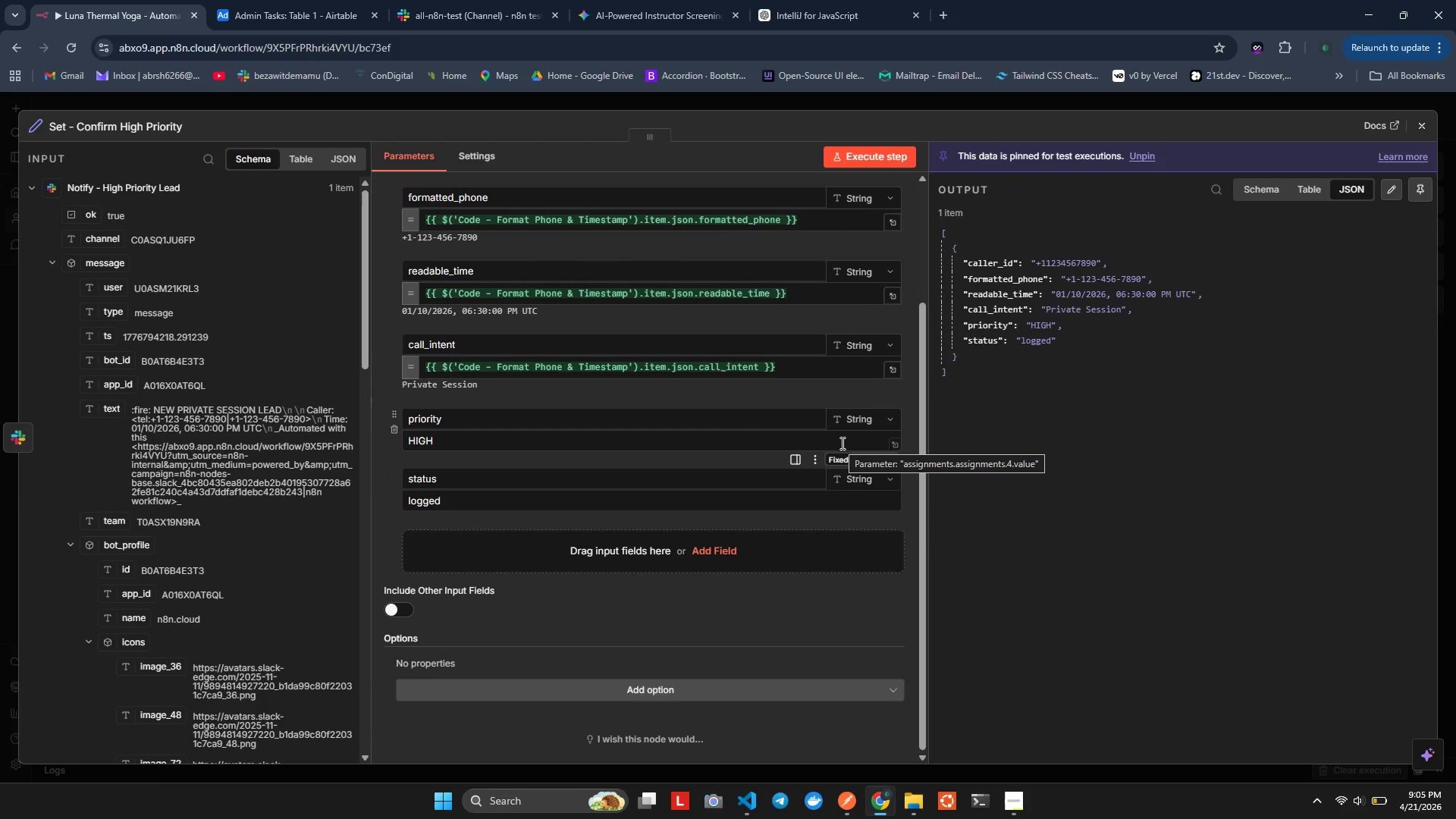 
left_click([1426, 121])
 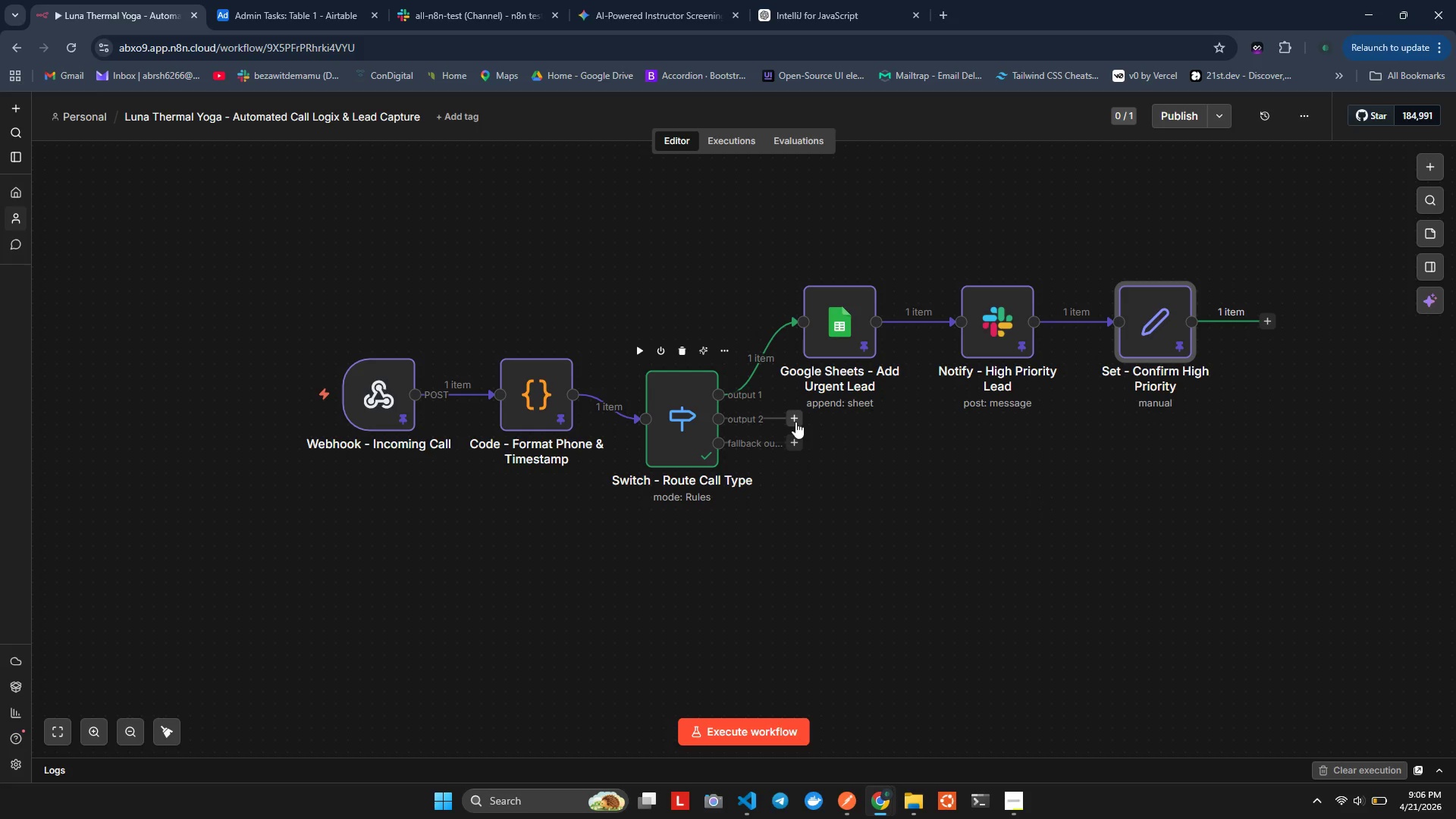 
wait(62.86)
 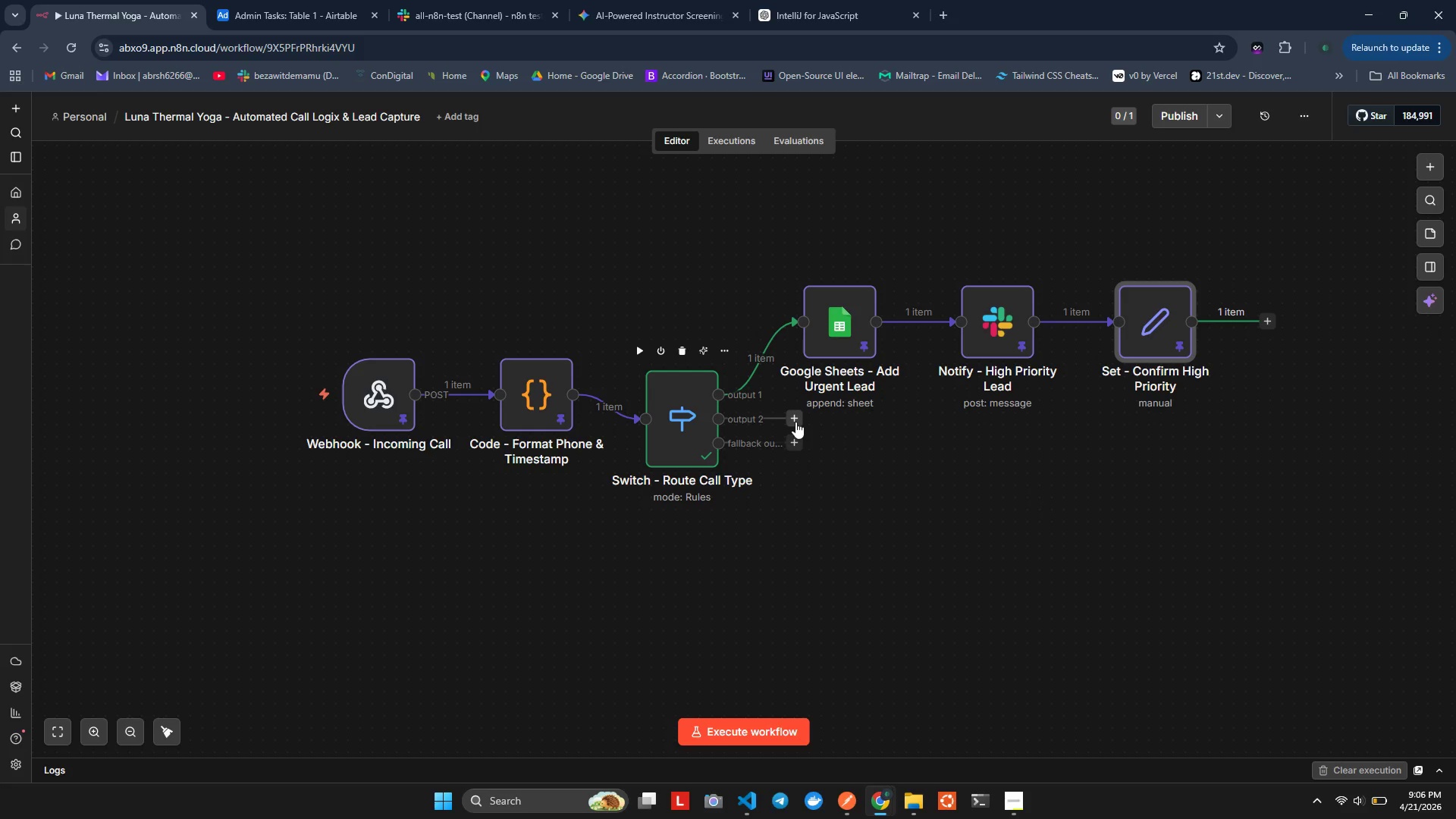 
left_click([795, 422])
 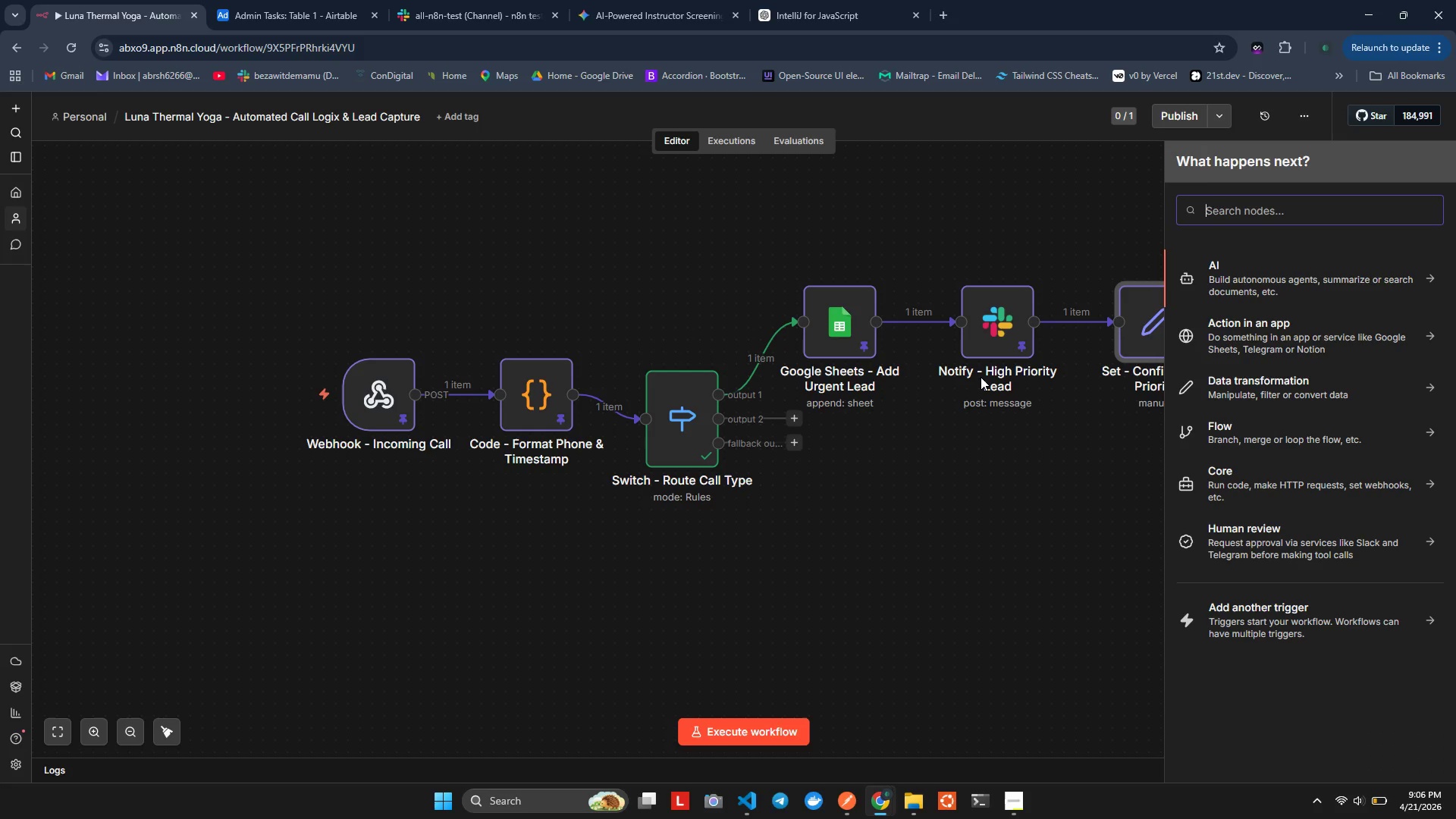 
type(Set)
 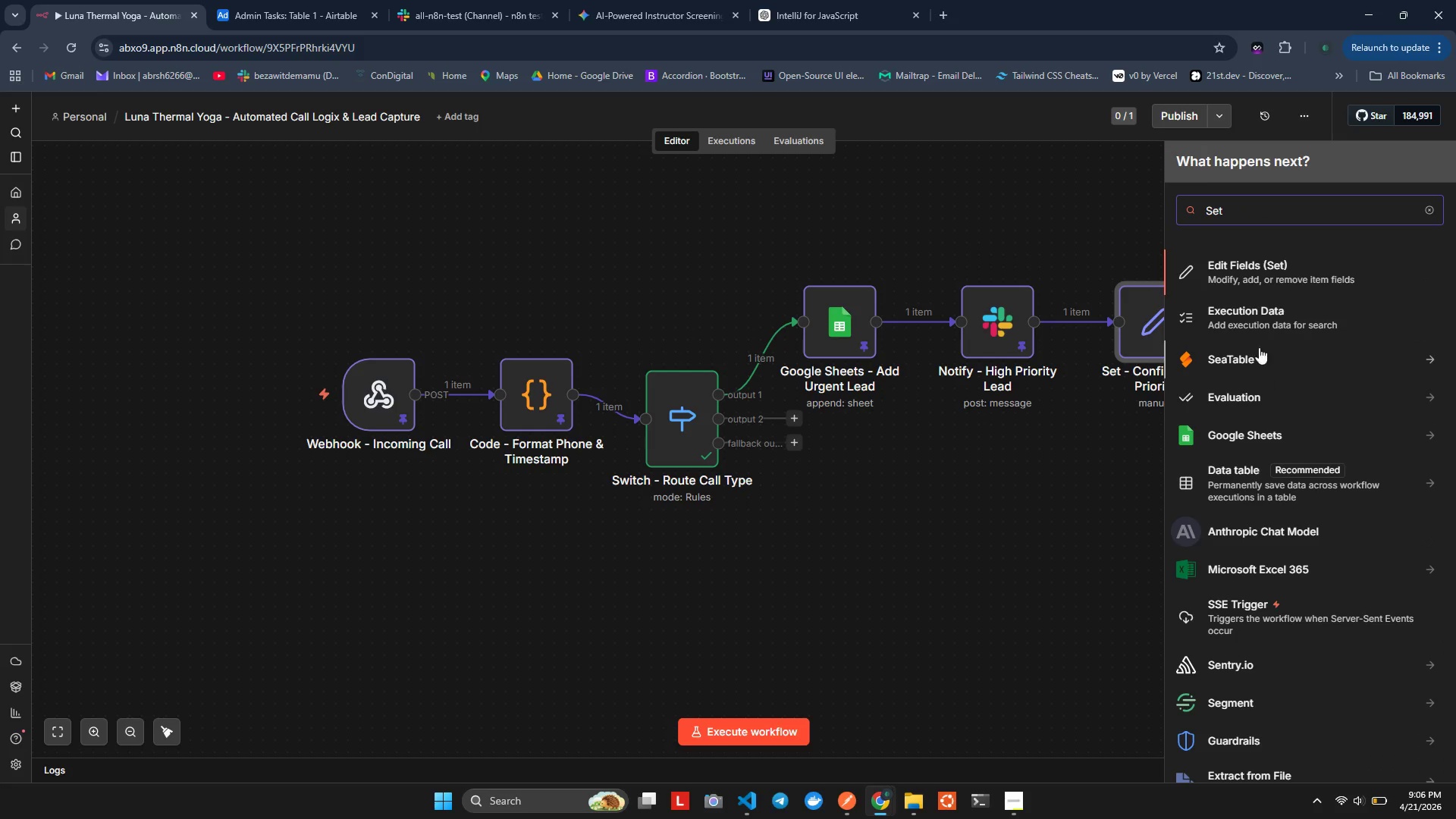 
left_click([1251, 278])
 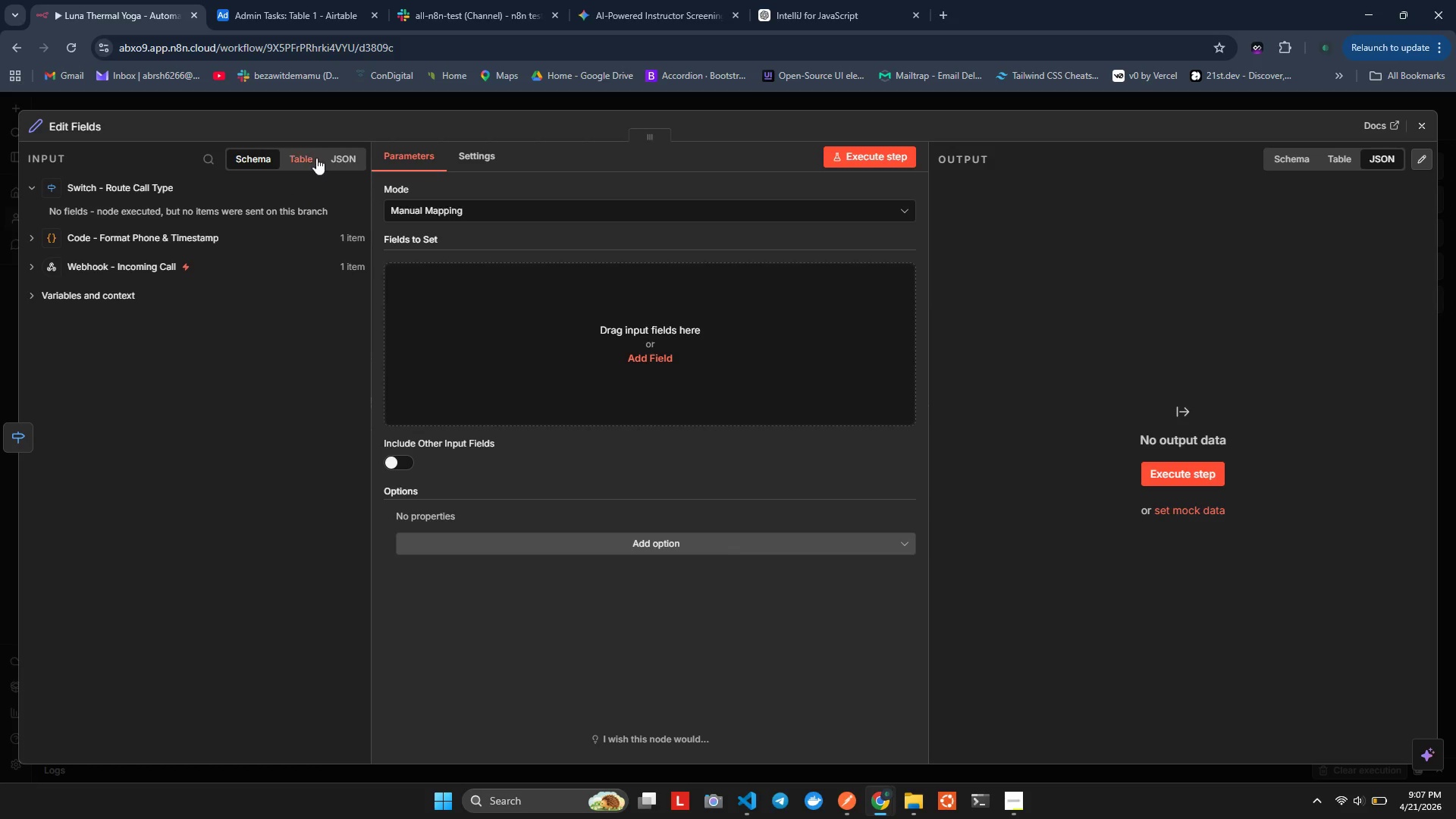 
left_click([111, 129])
 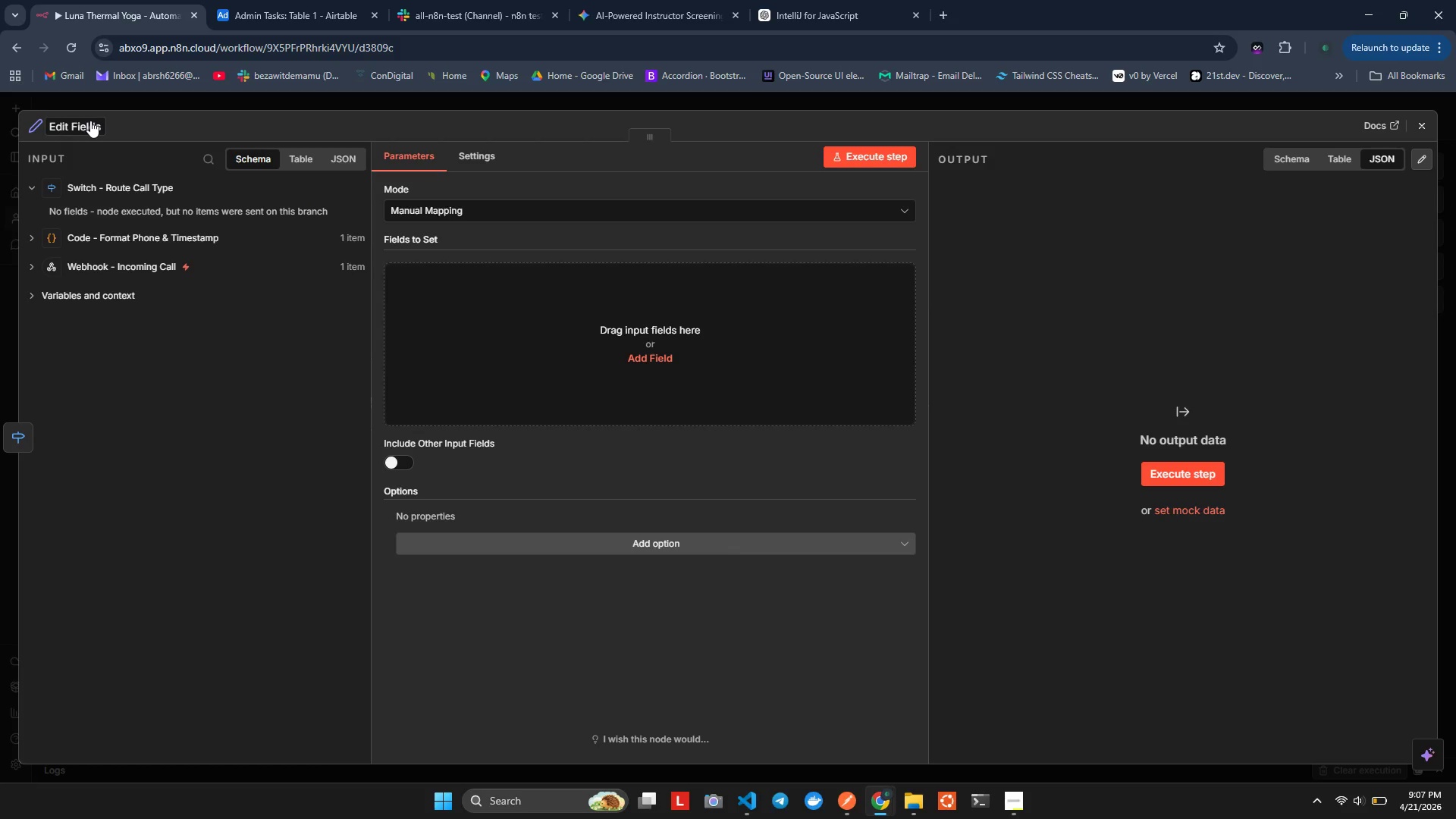 
left_click([90, 121])
 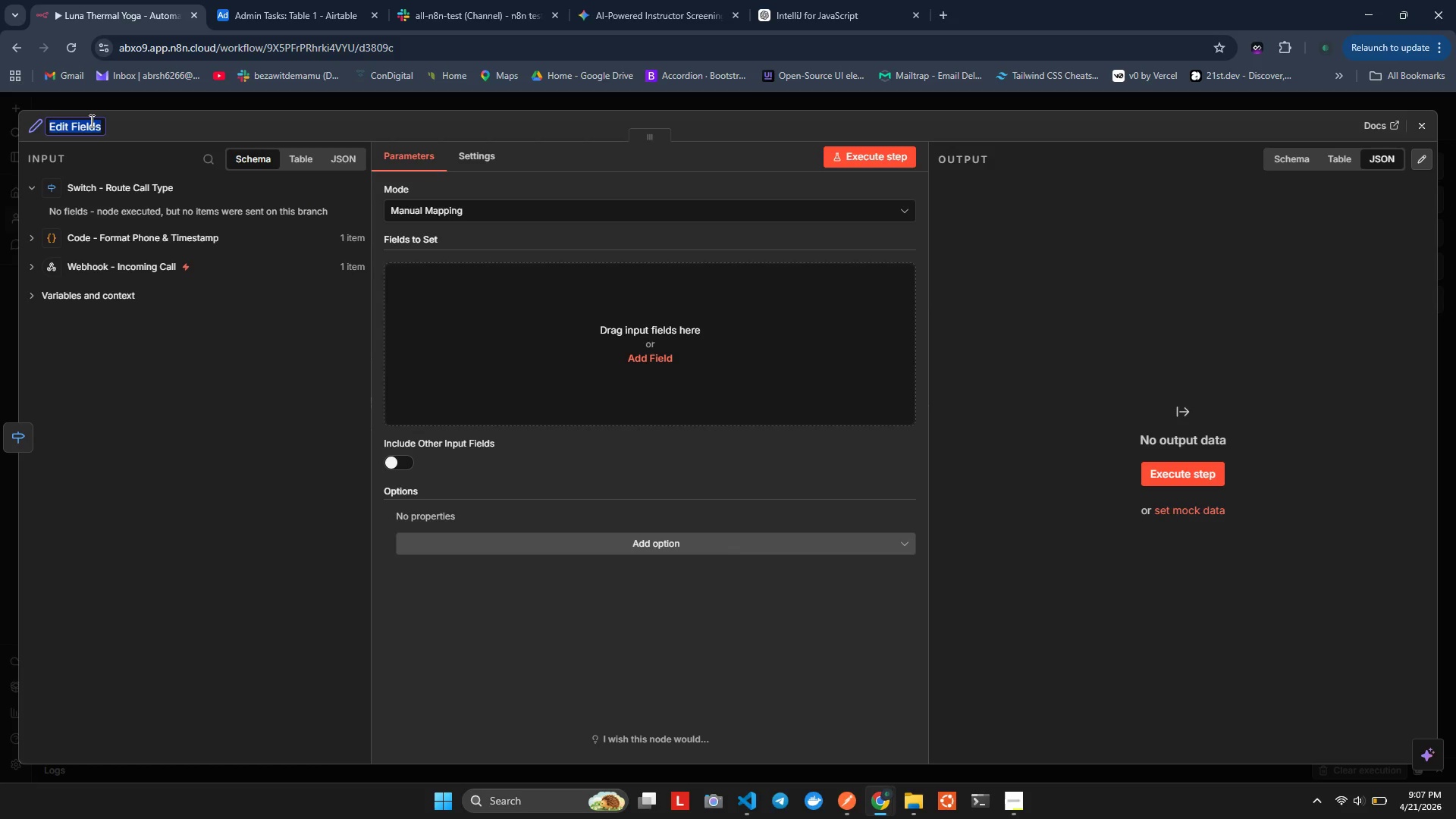 
type(Set - Membership Attep)
key(Backspace)
type(mpt 1)
 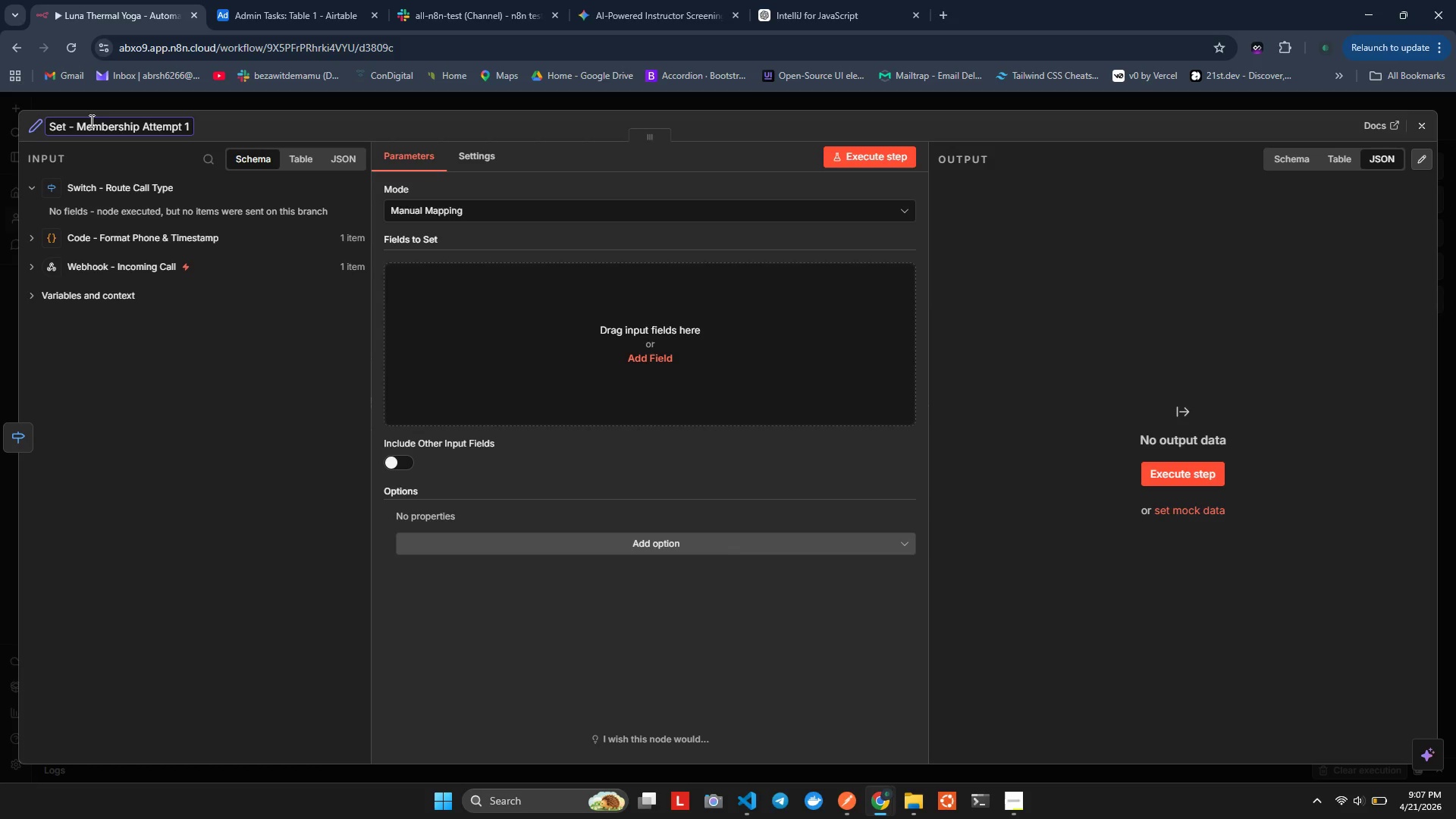 
left_click([209, 468])
 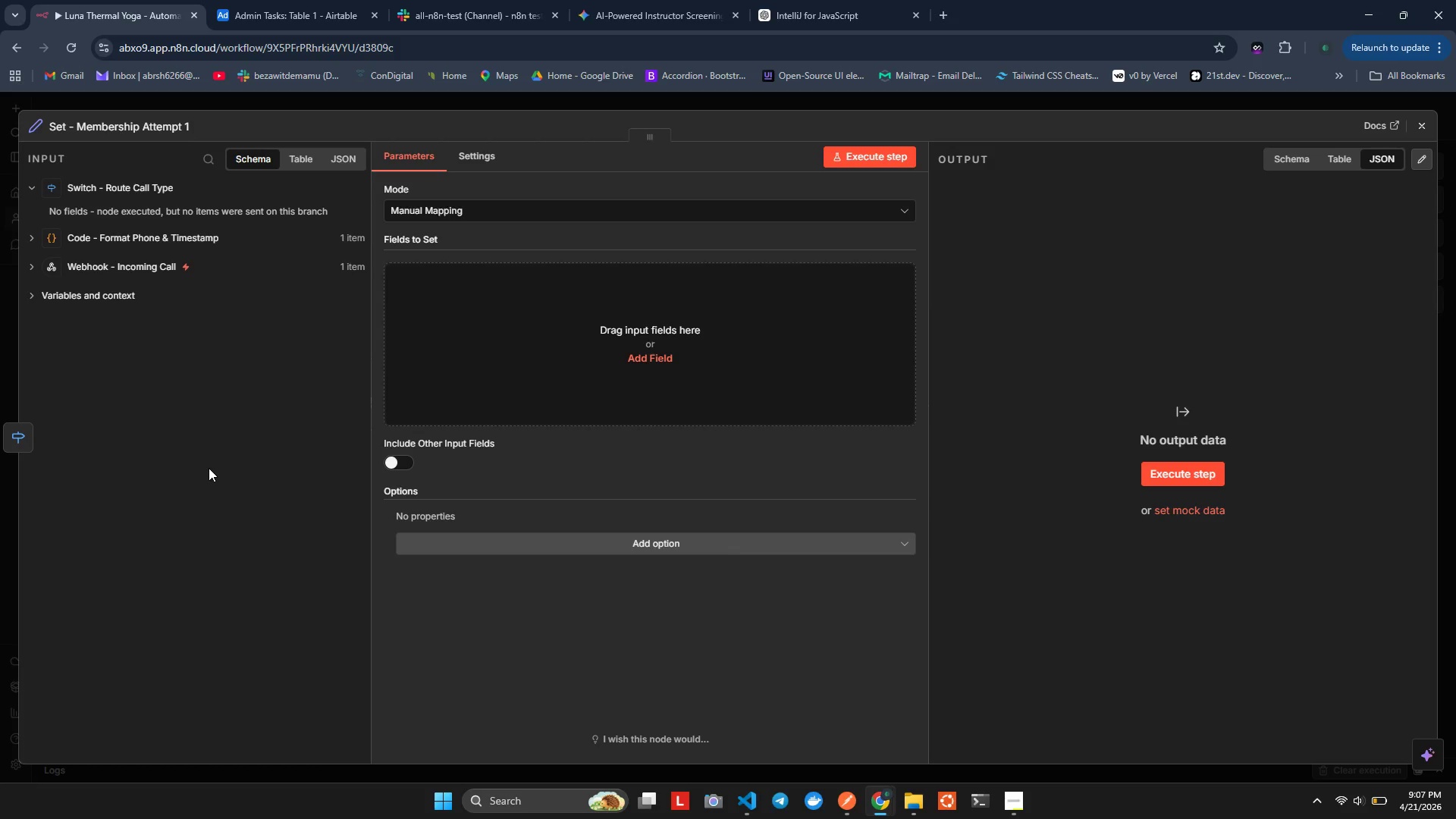 
wait(29.28)
 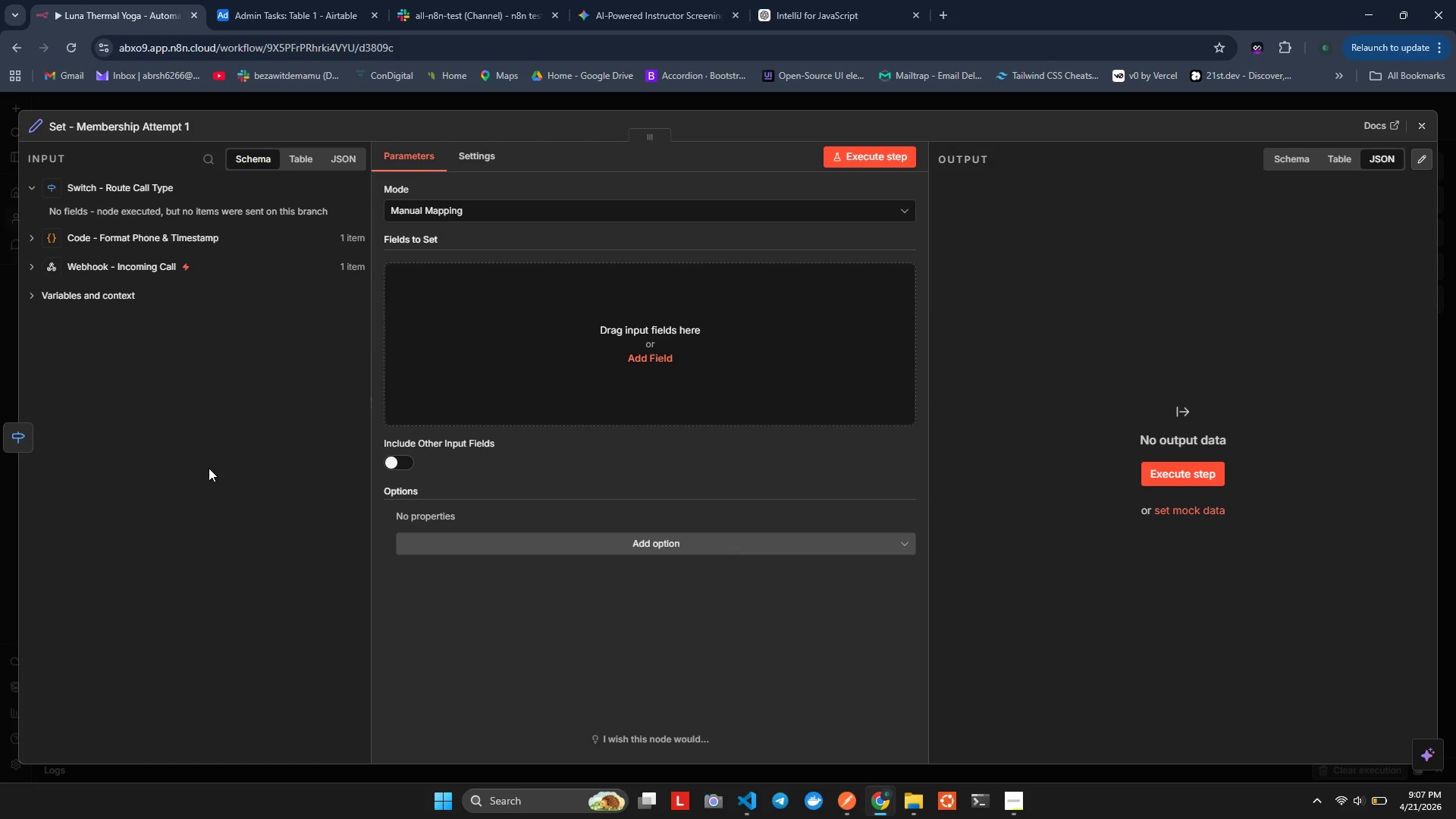 
left_click([209, 468])
 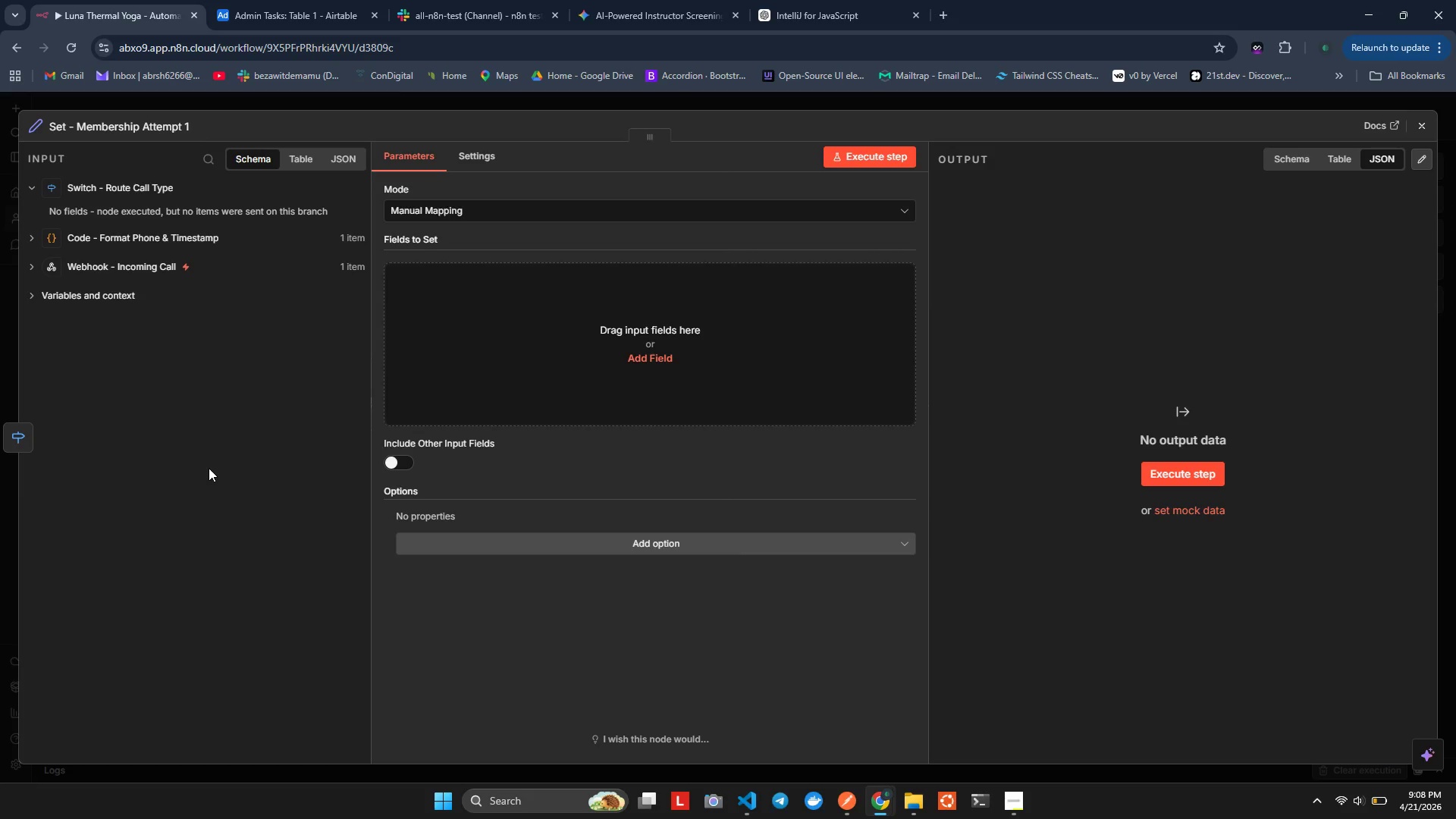 
wait(17.09)
 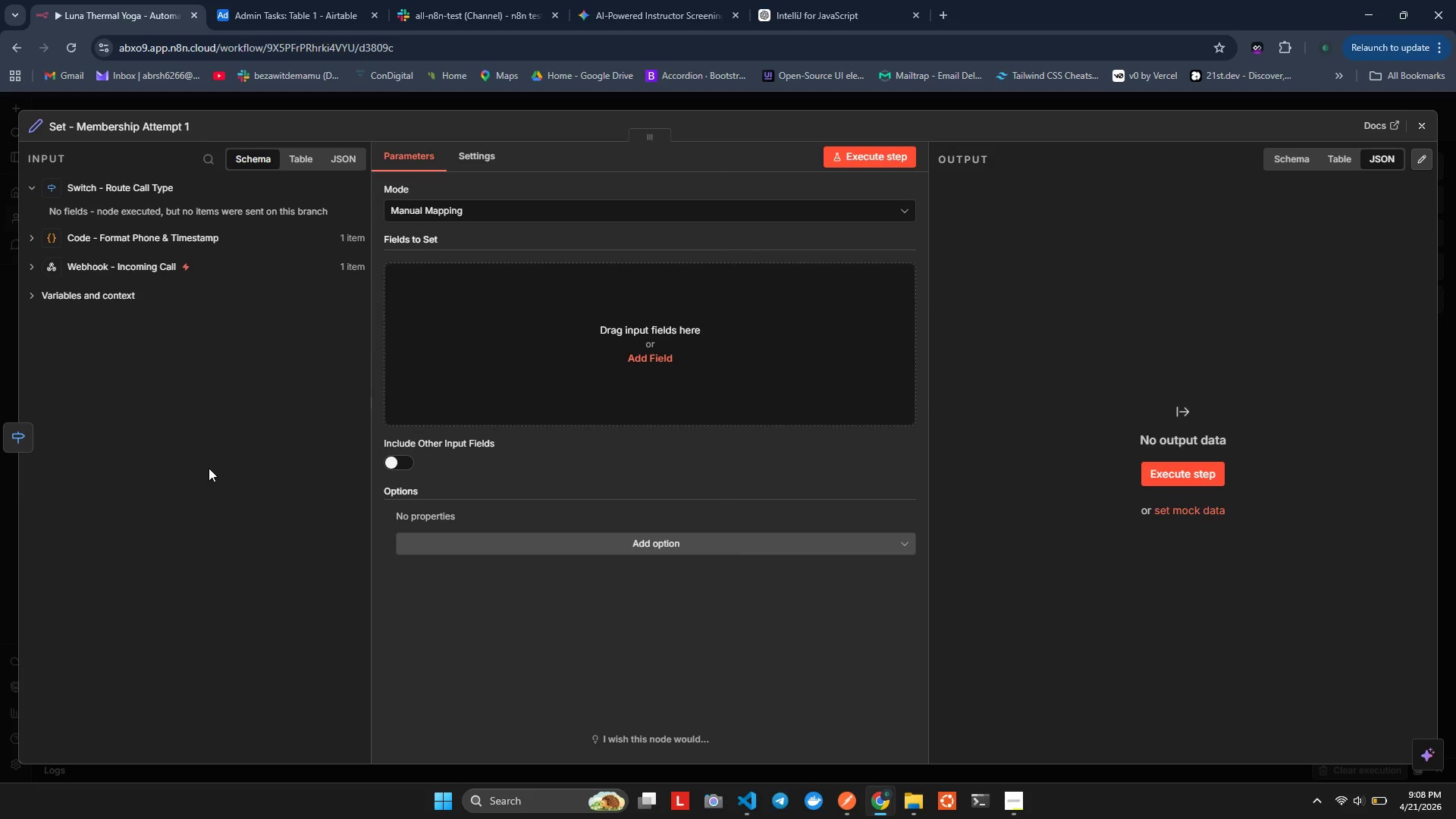 
key(Tab)
 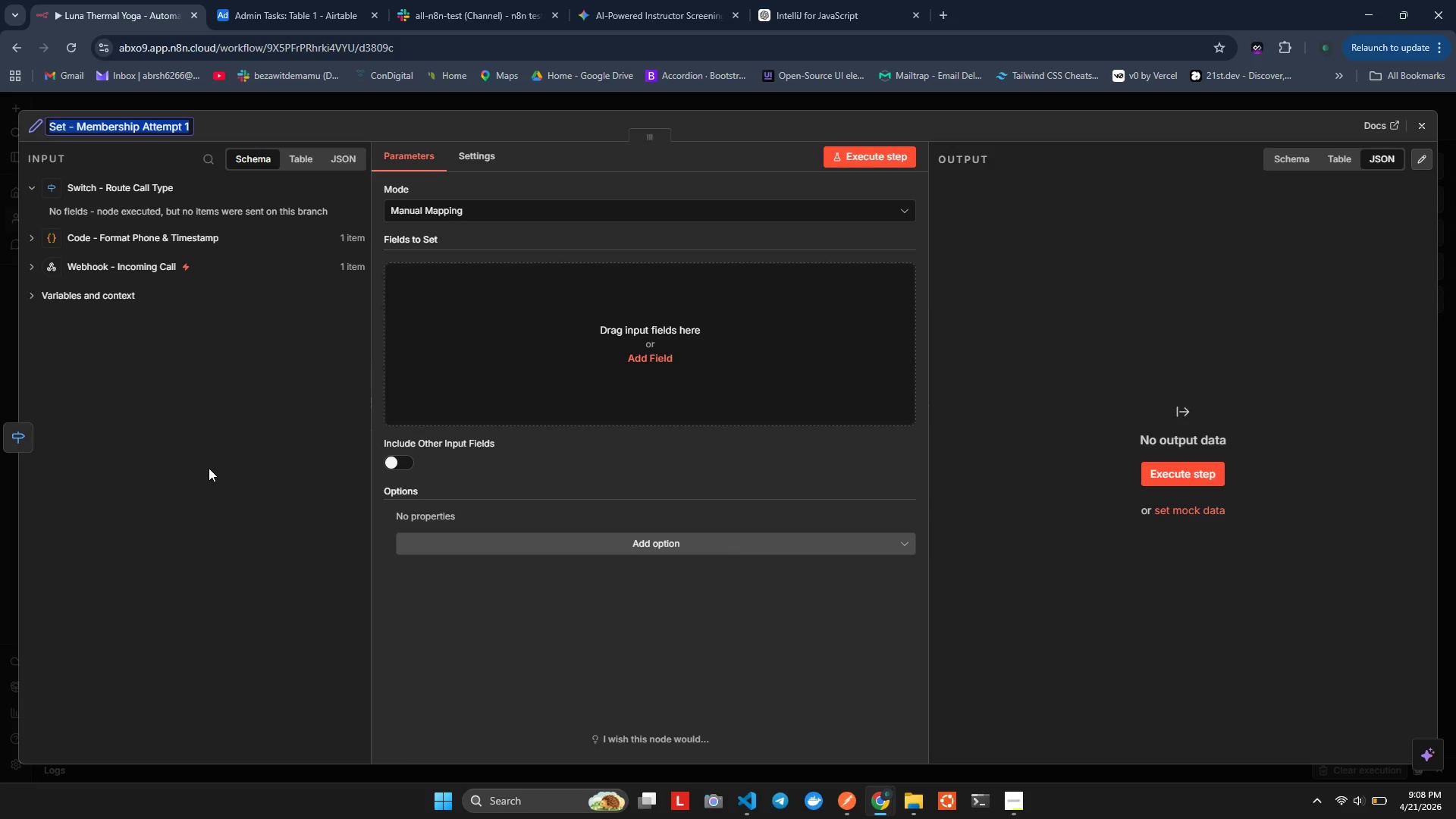 
wait(17.19)
 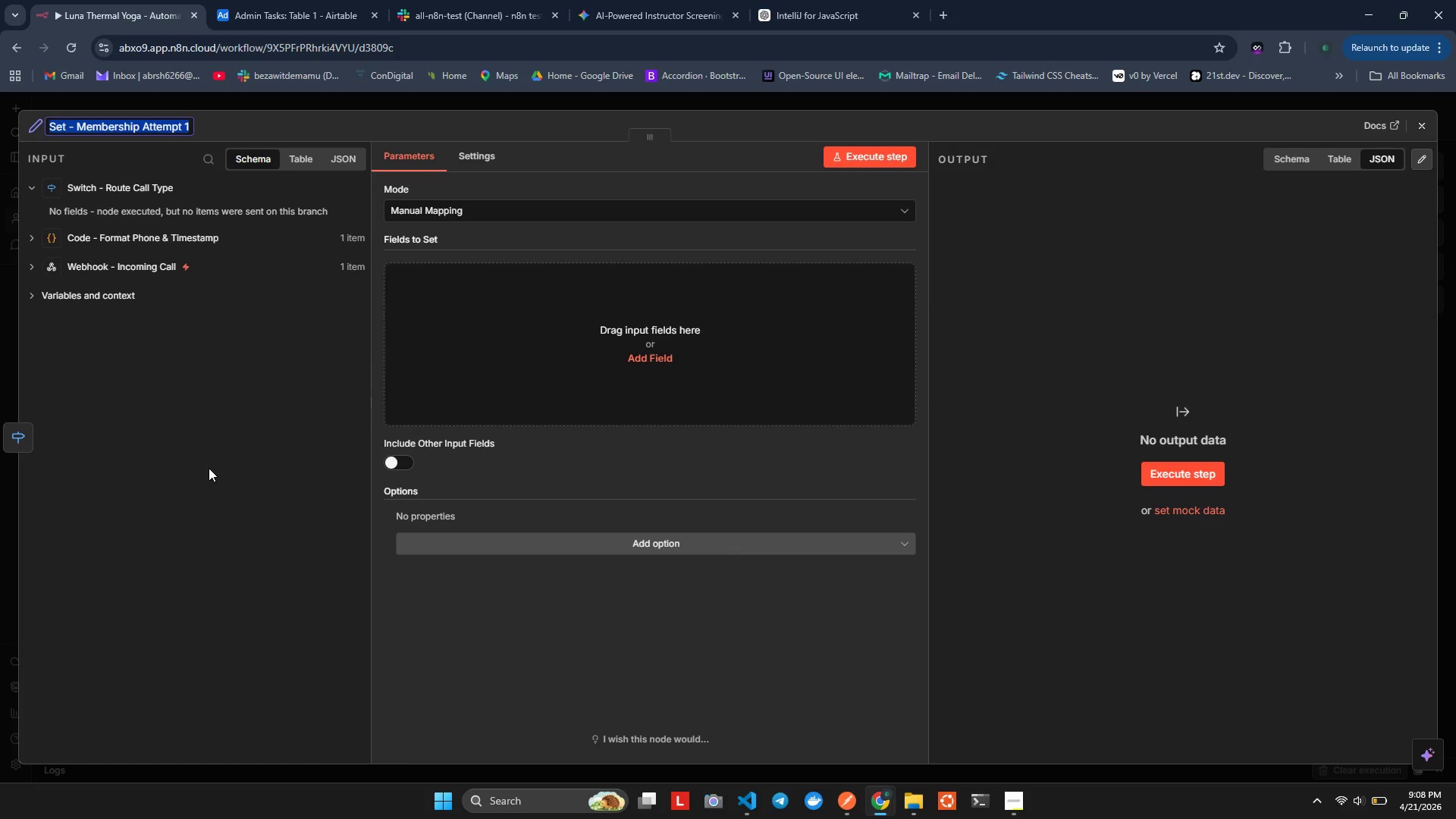 
left_click([447, 315])
 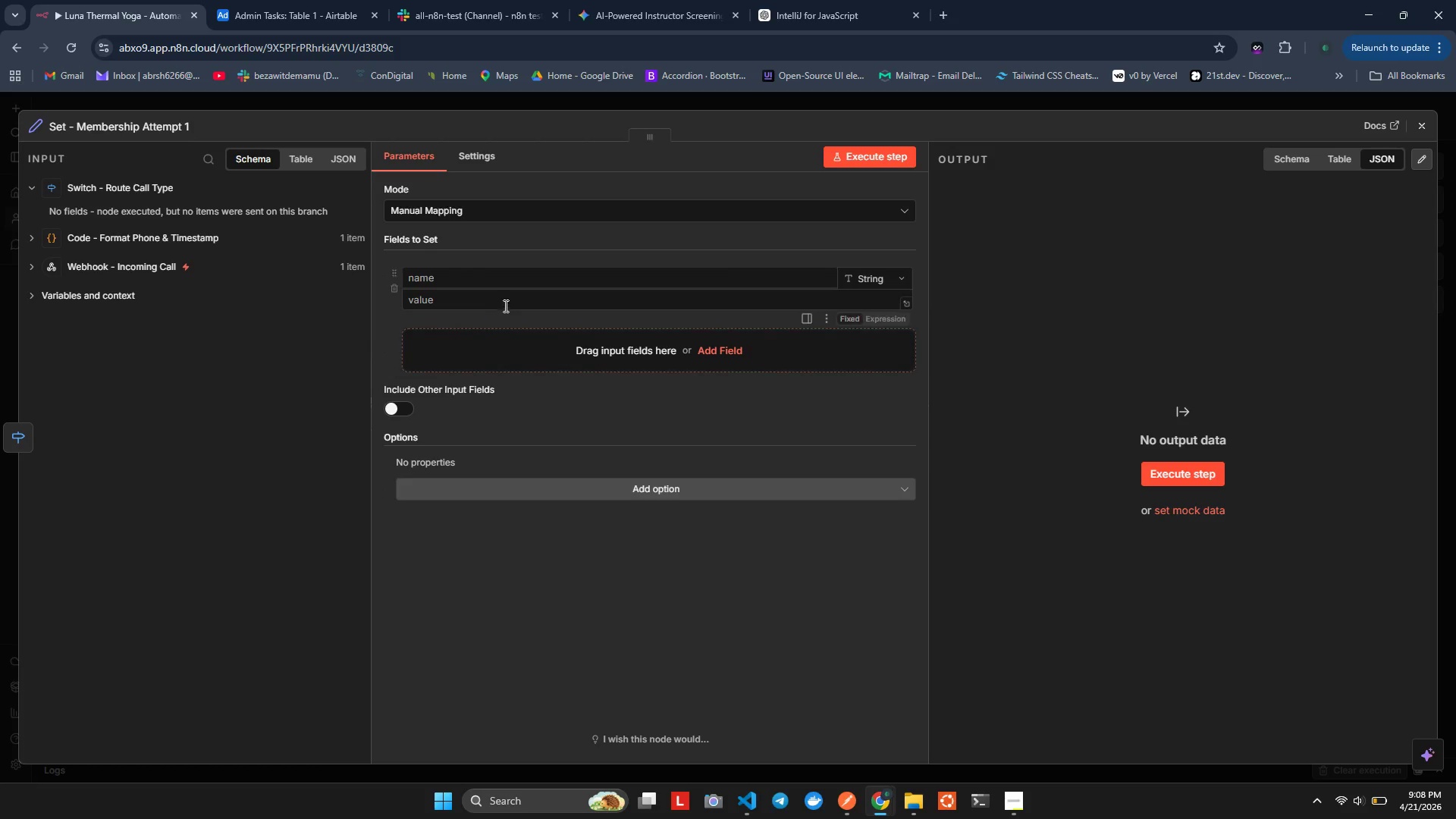 
left_click([481, 279])
 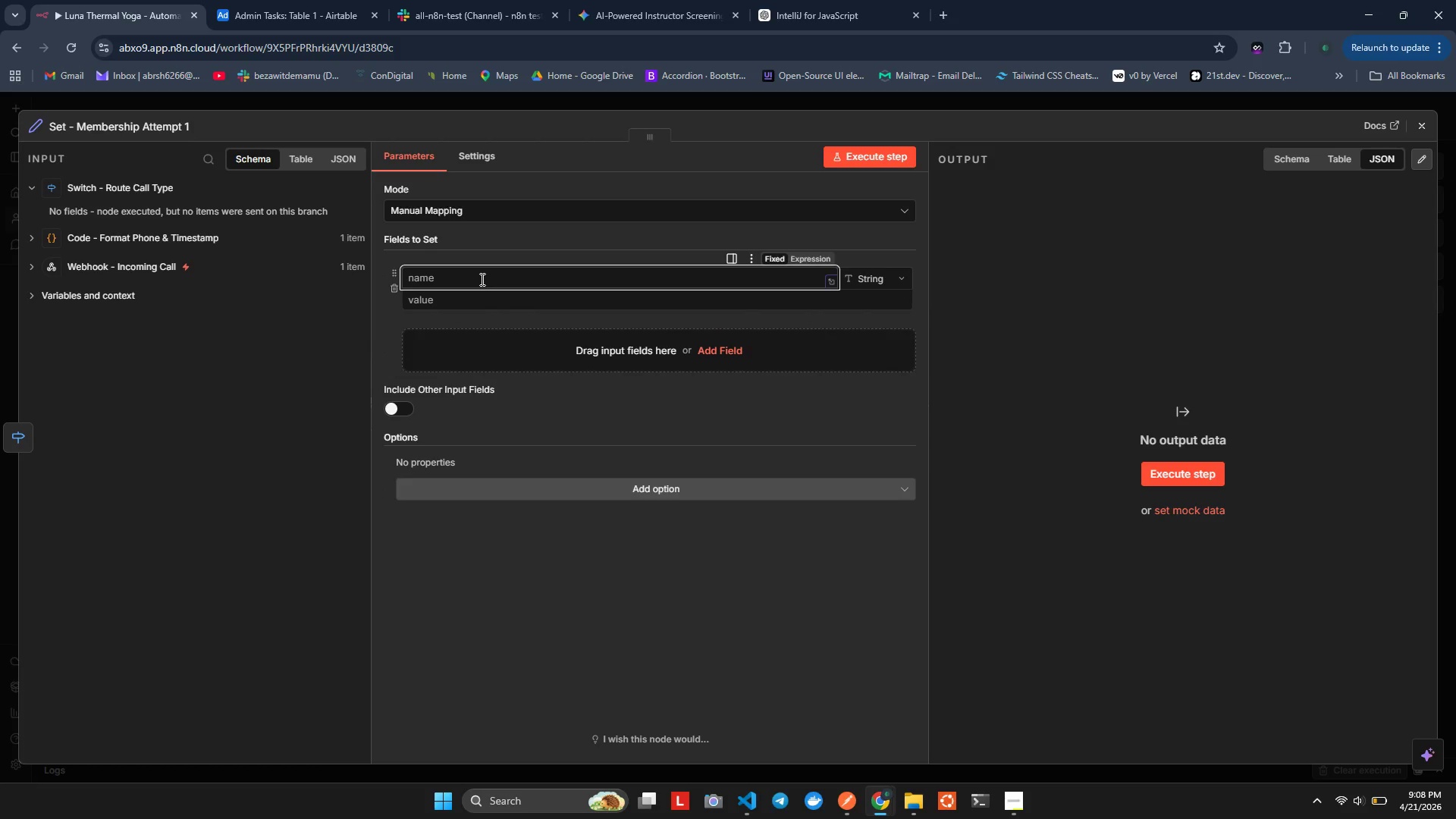 
key(Tab)
 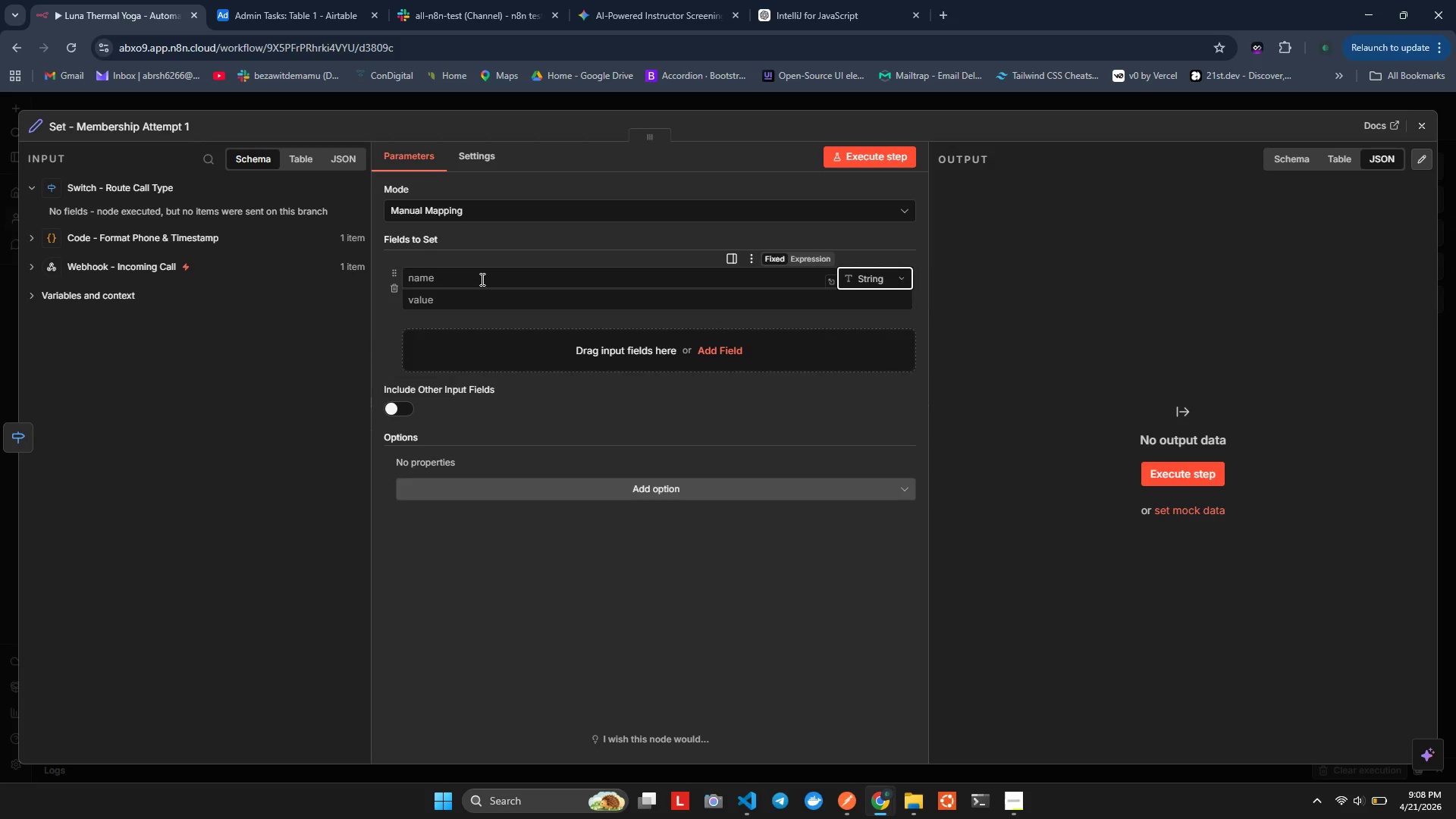 
left_click([481, 279])
 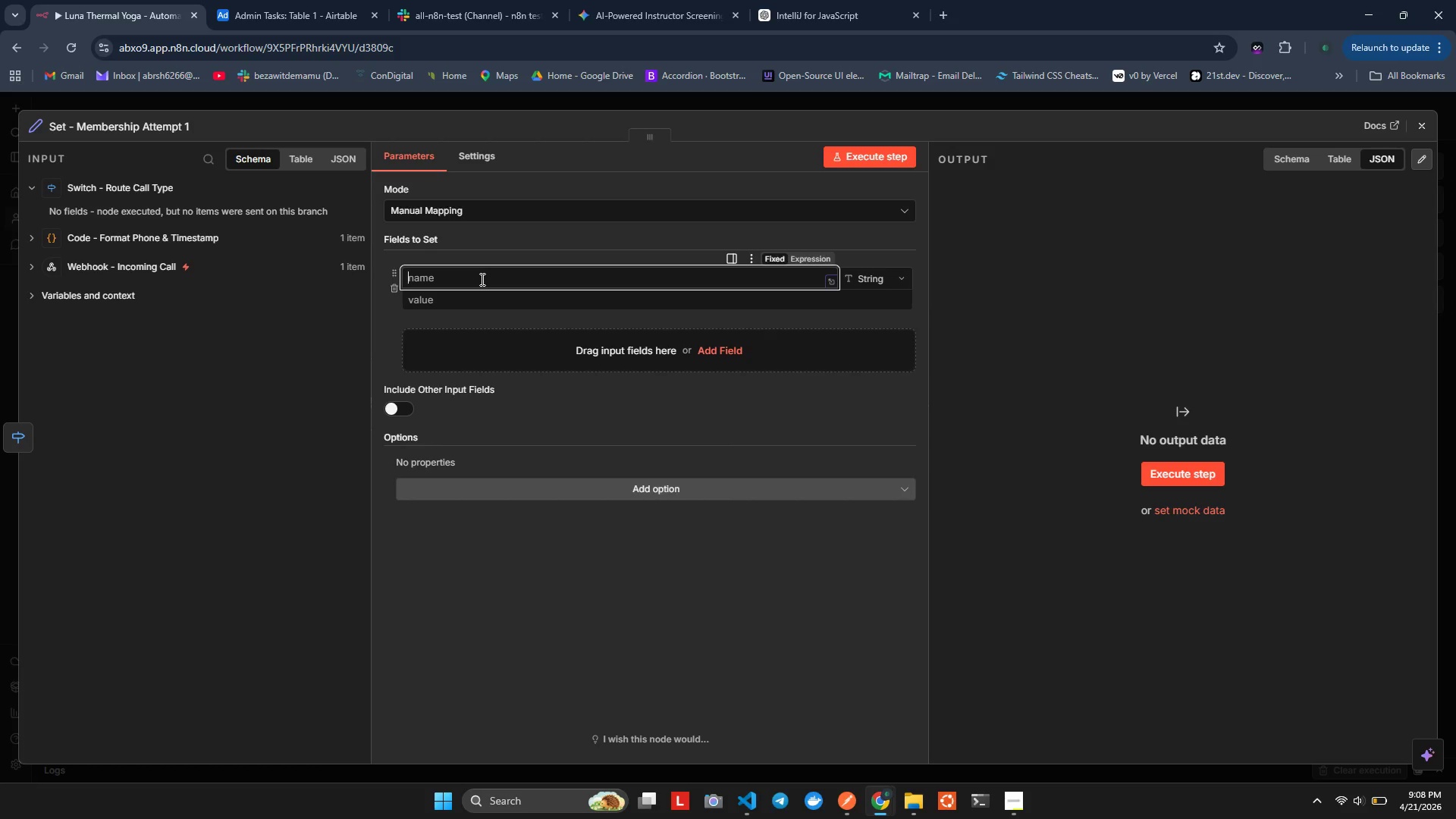 
type(caller))
key(Backspace)
type(_id)
 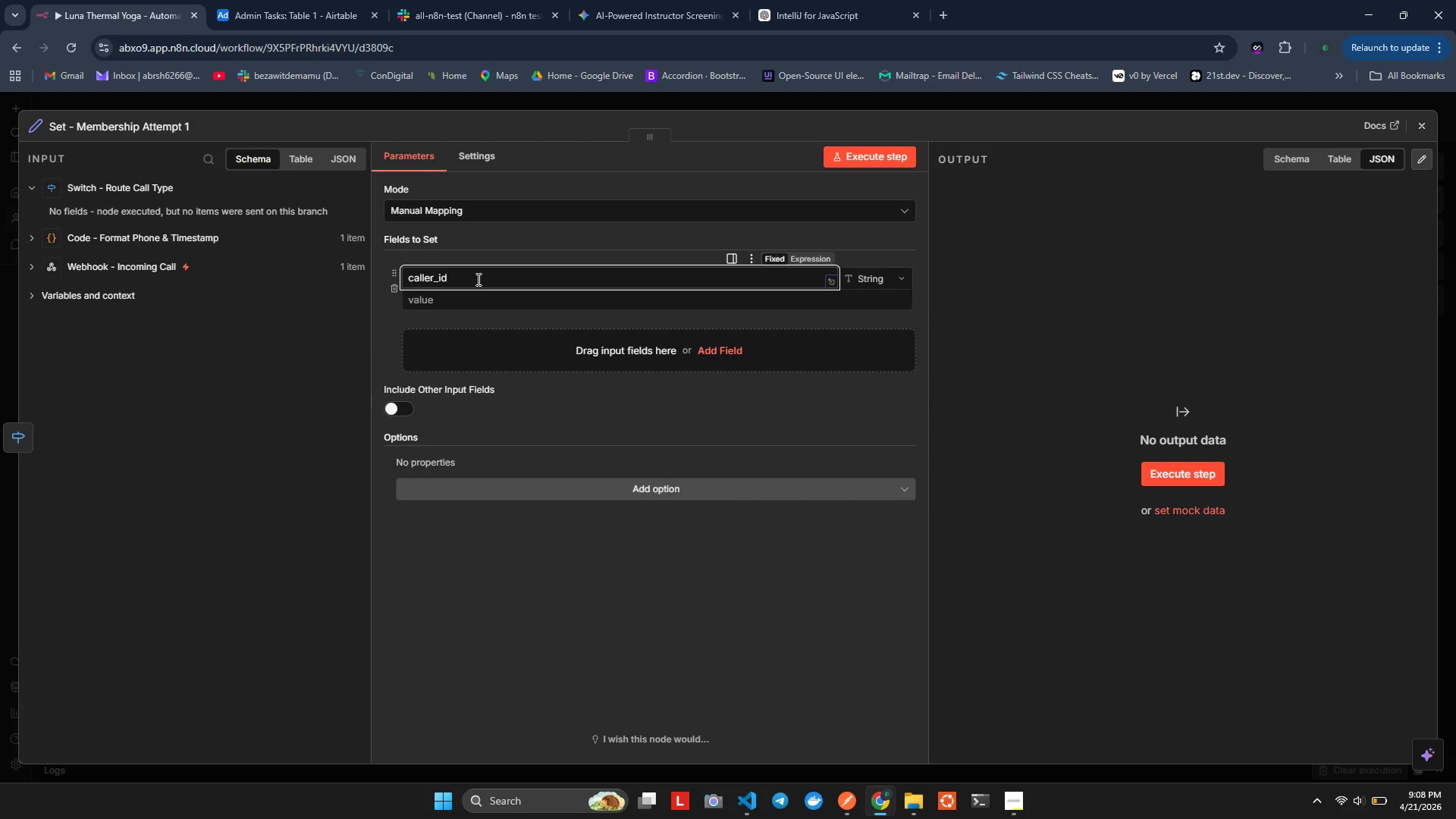 
left_click([483, 312])
 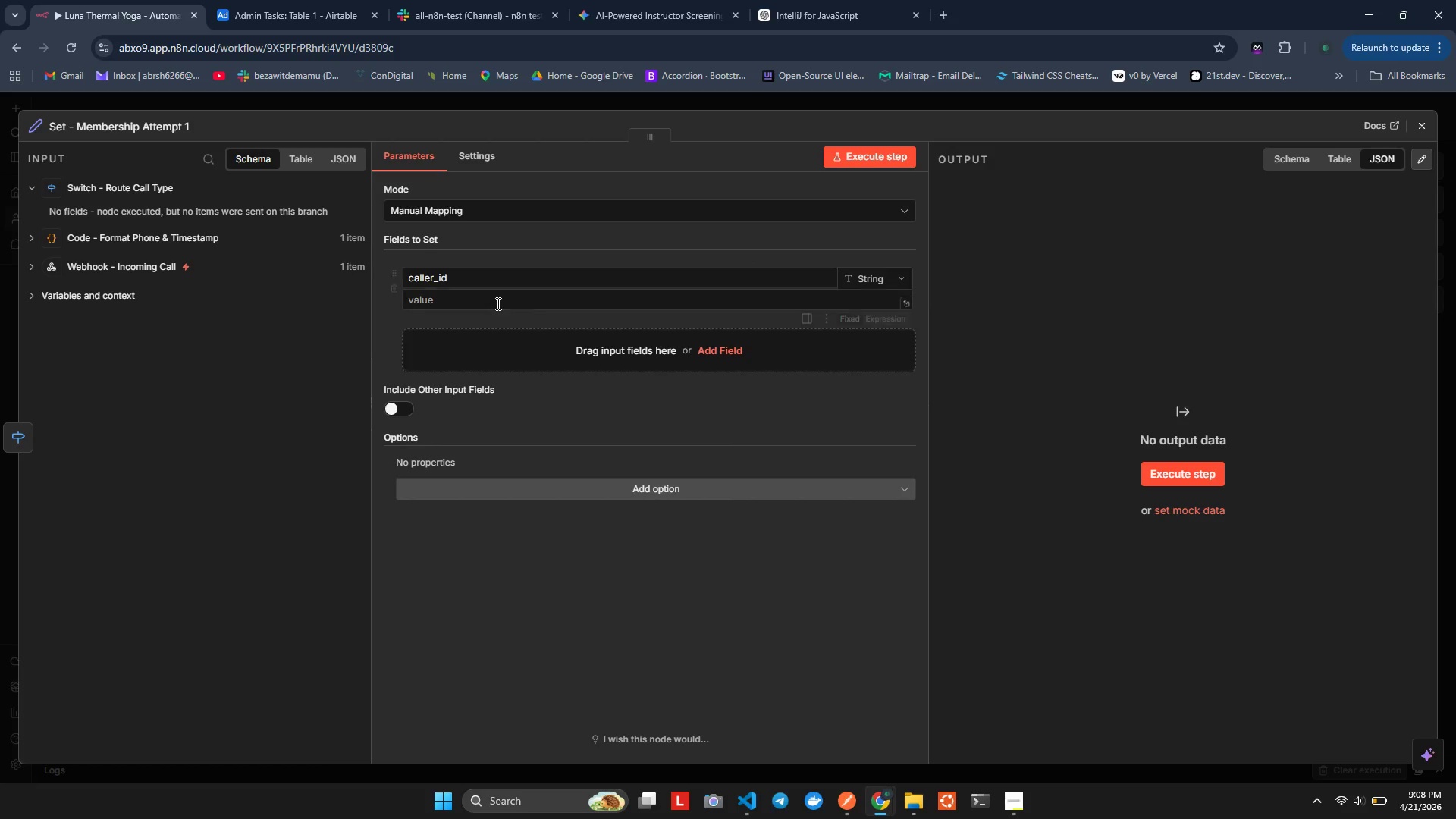 
left_click([497, 303])
 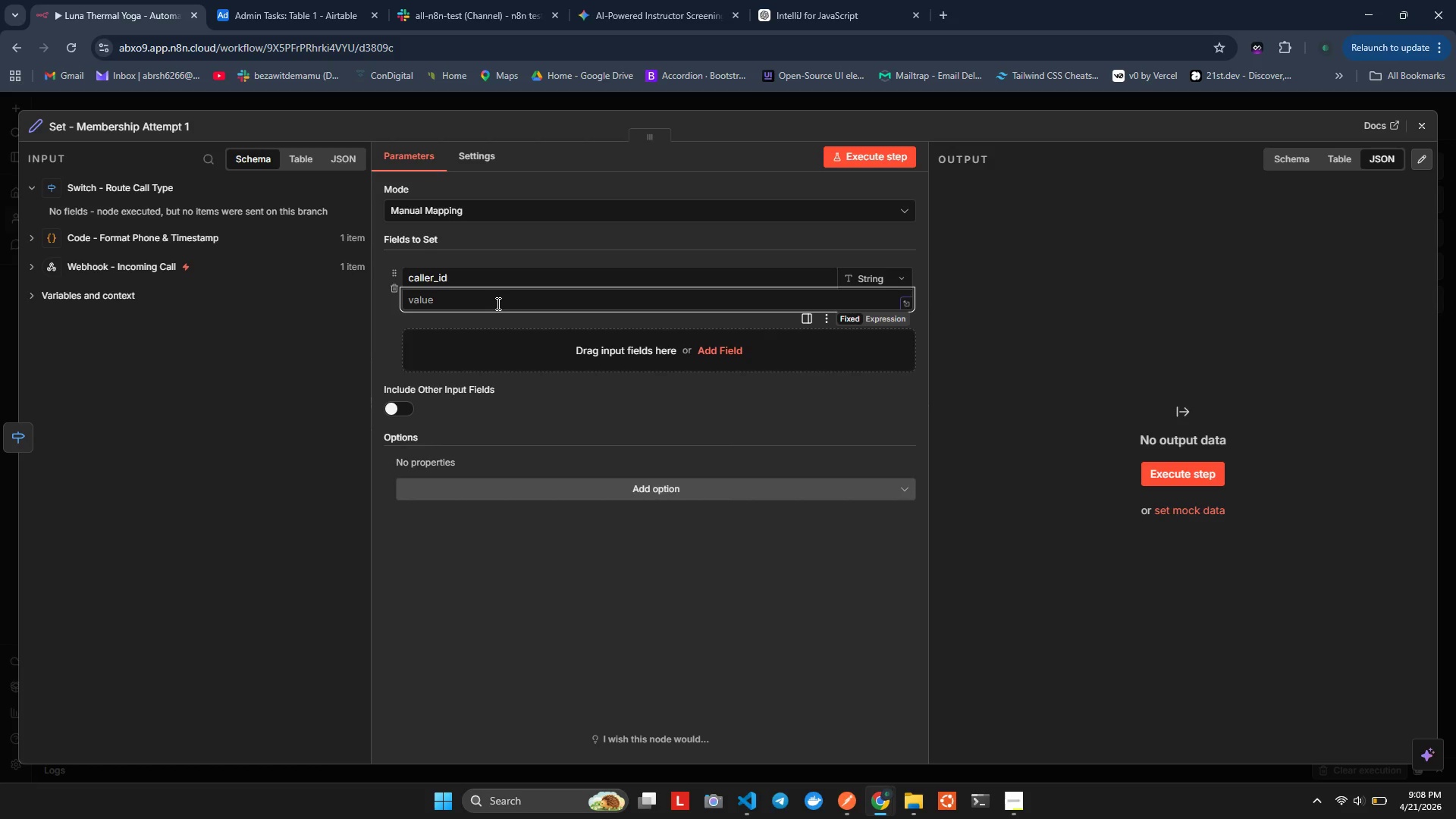 
key(Equal)
 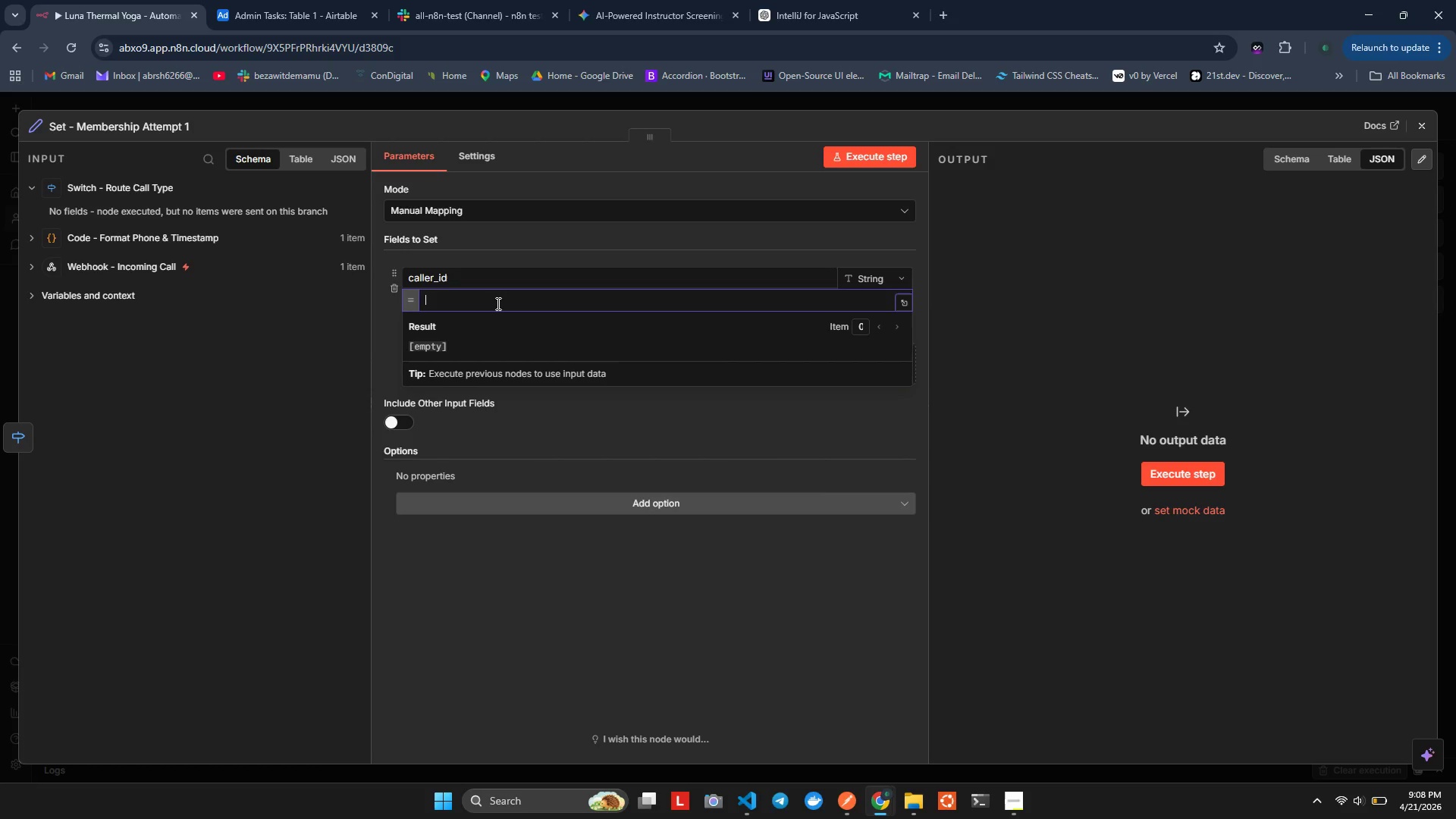 
key(Shift+BracketLeft)
 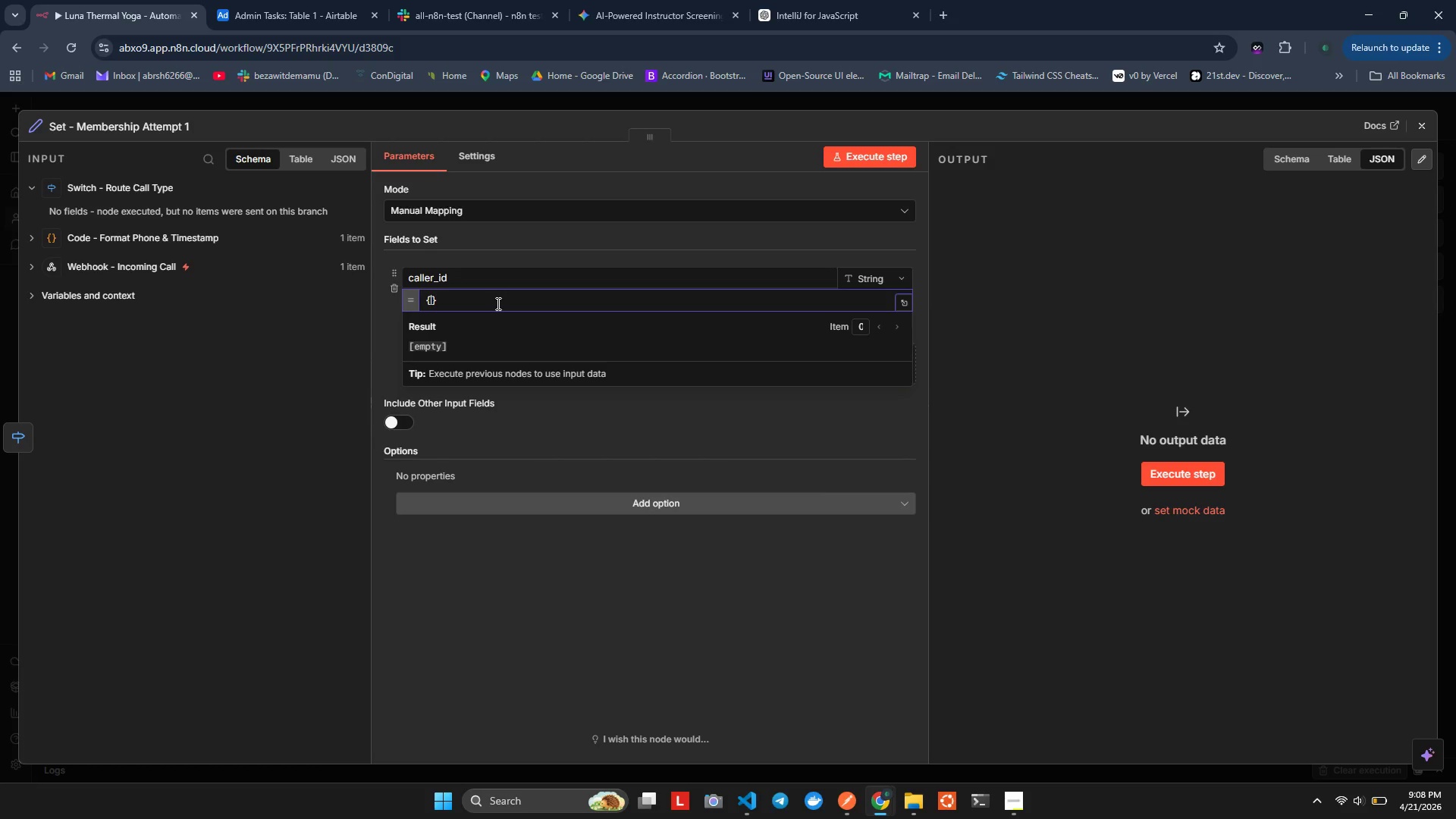 
key(Shift+BracketLeft)
 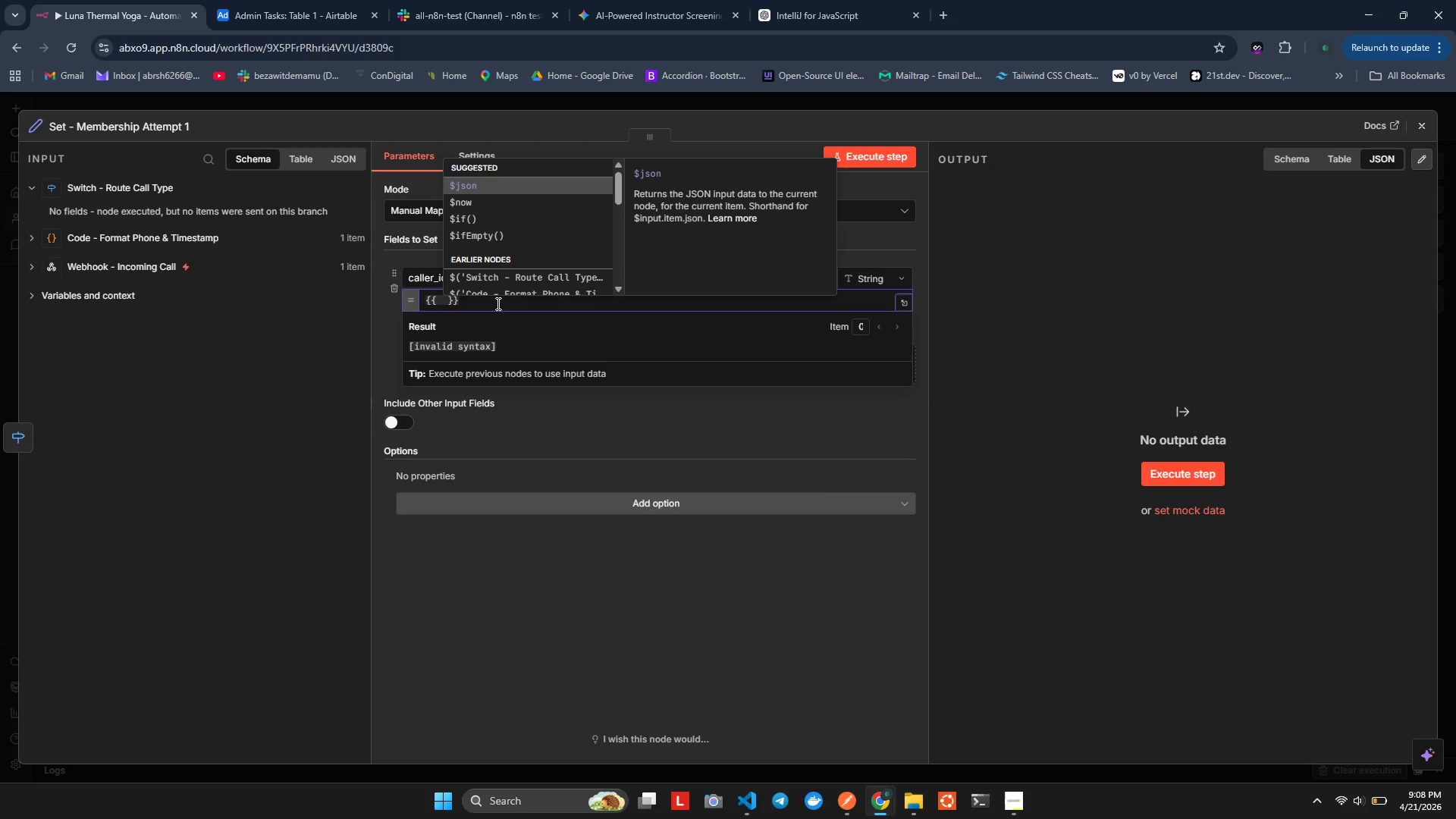 
type($json)
 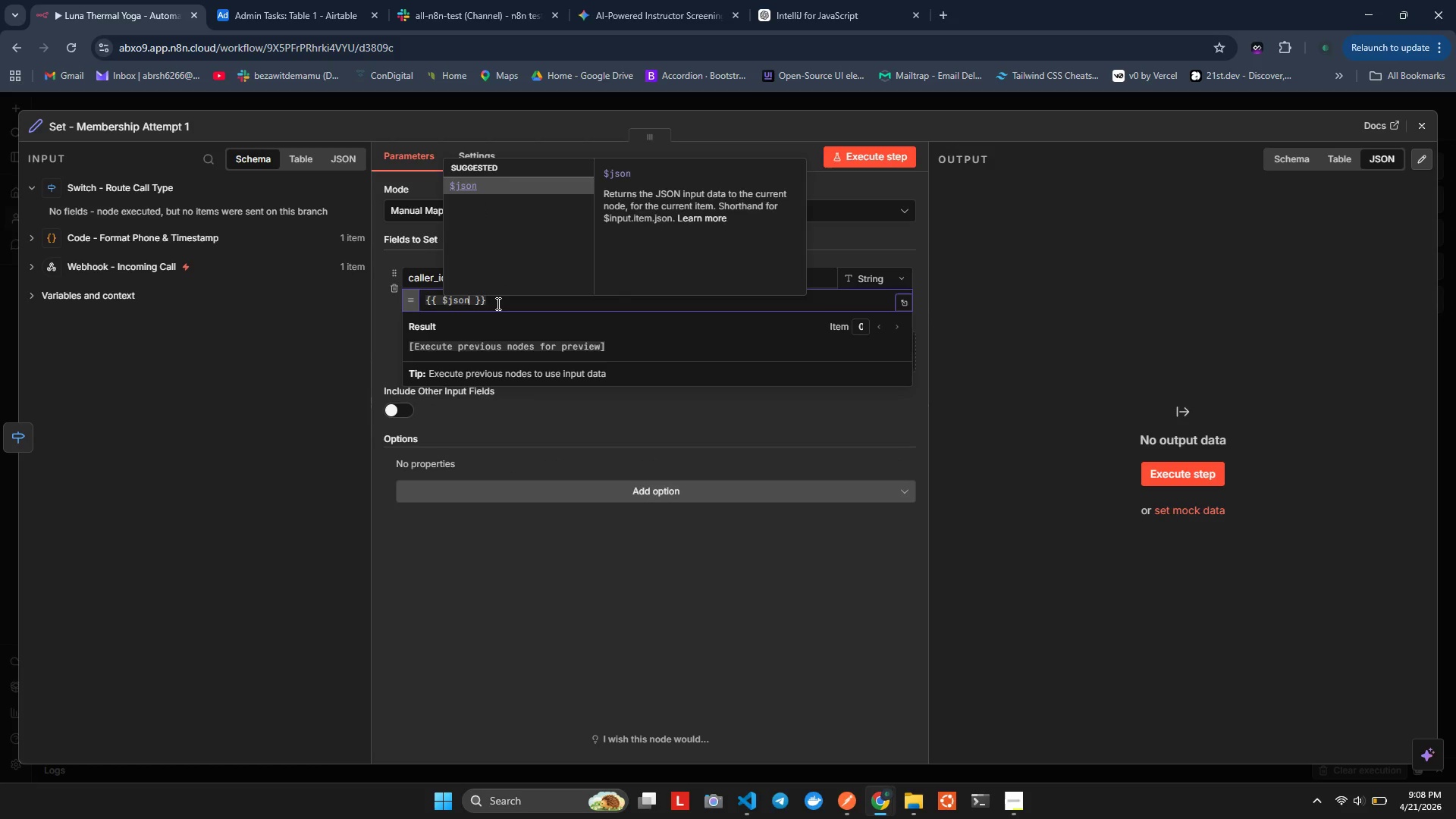 
key(Enter)
 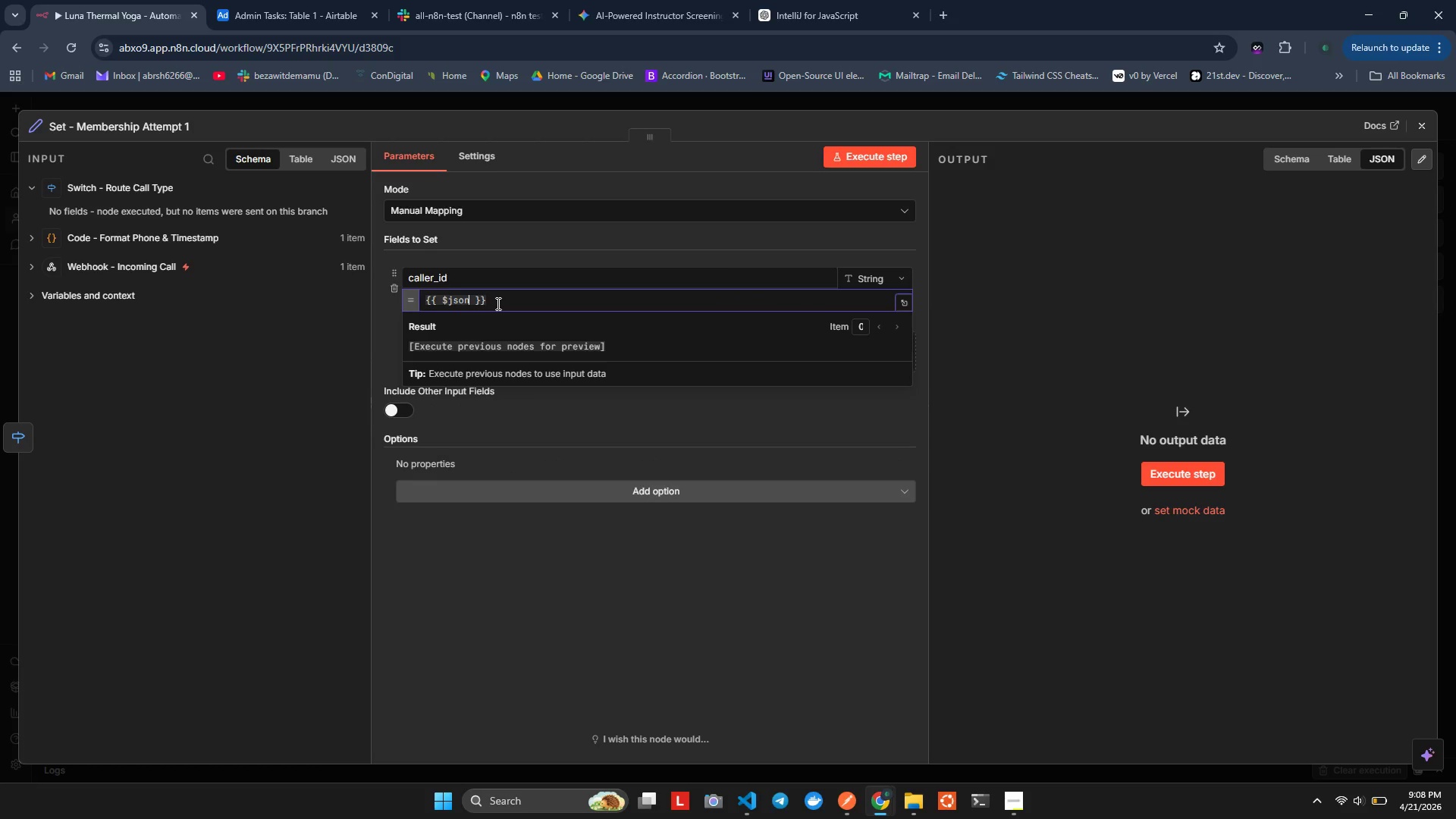 
key(Shift+0)
 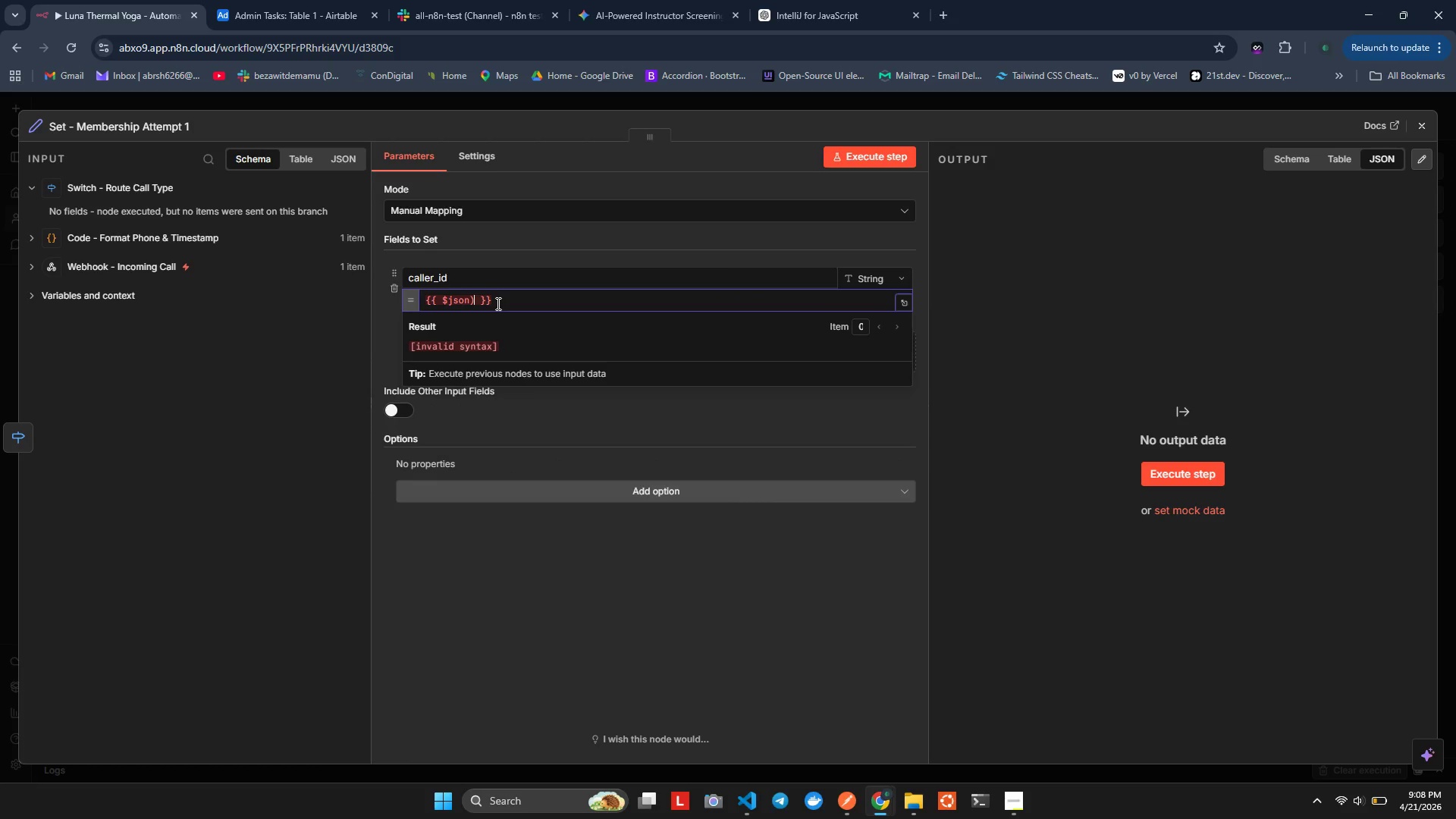 
key(Backspace)
 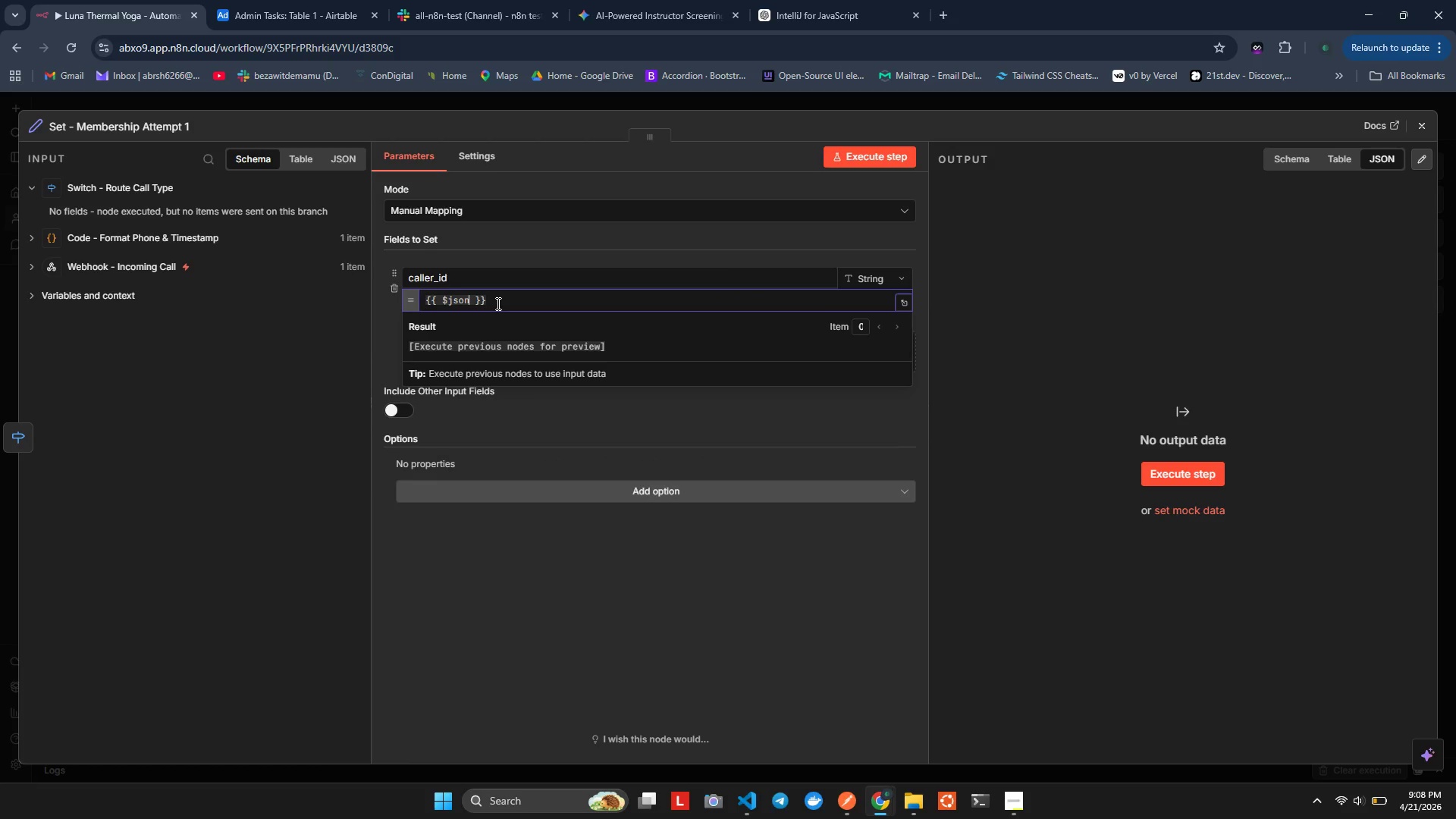 
key(P)
 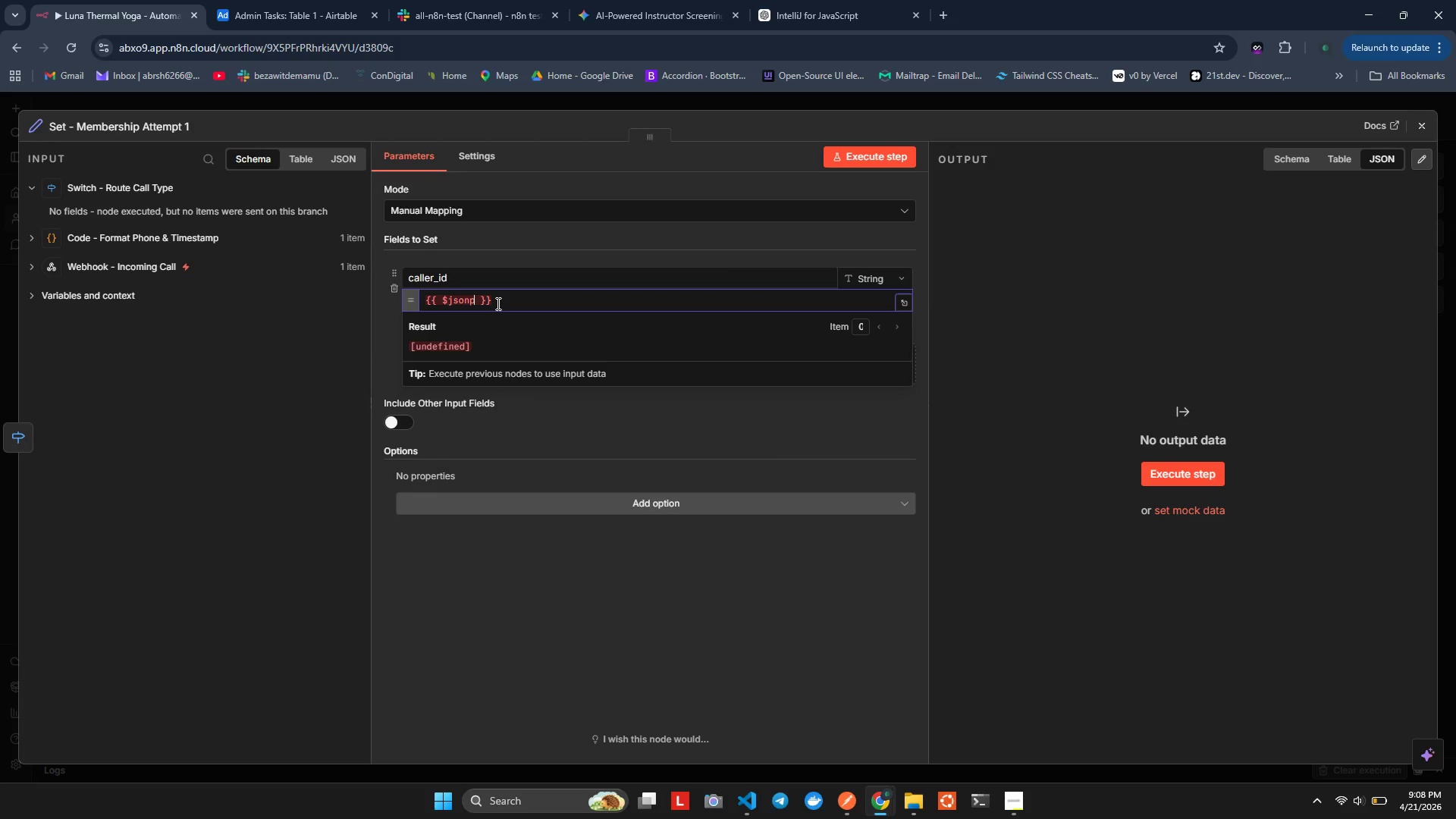 
key(Backspace)
 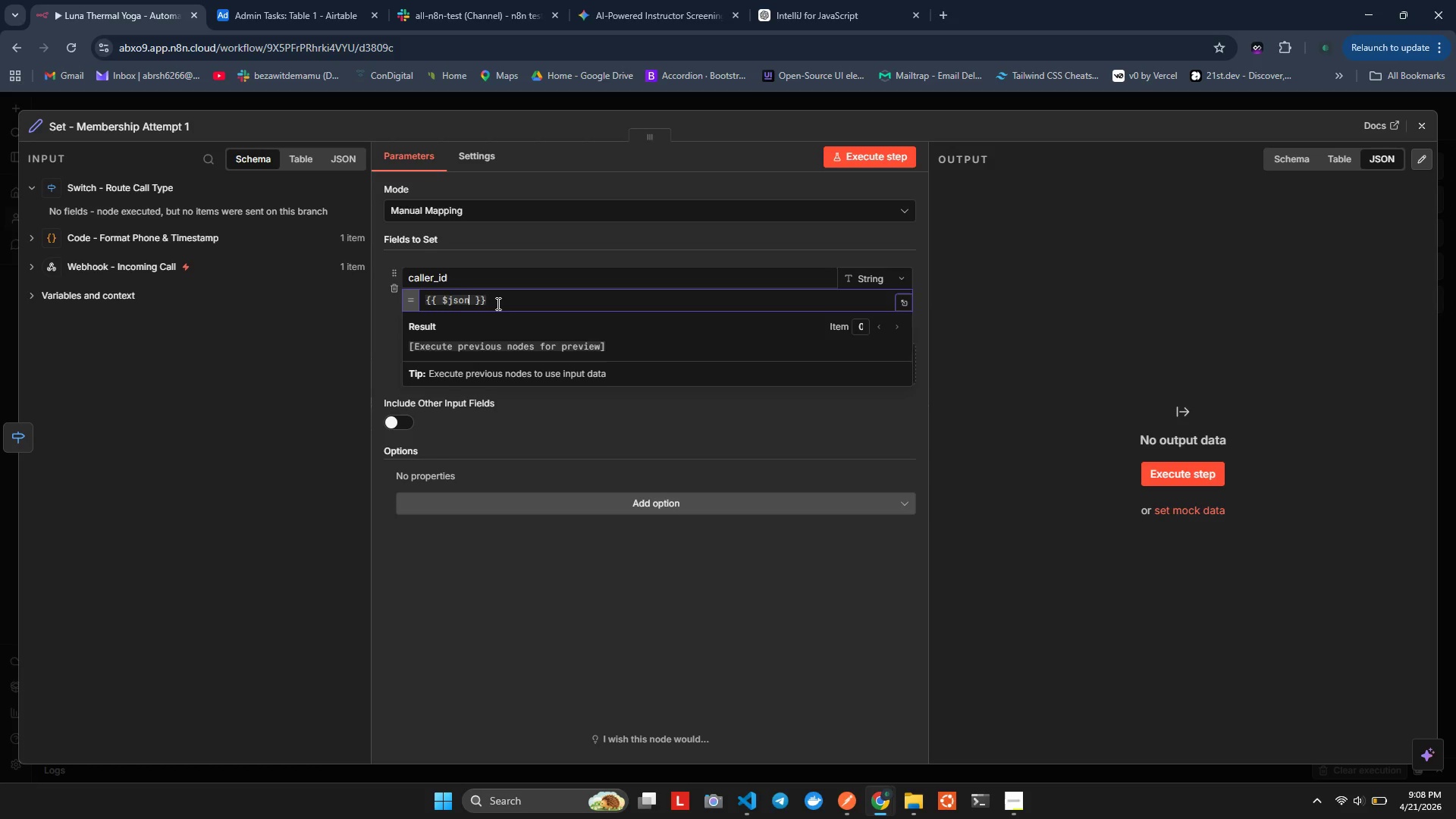 
key(BracketLeft)
 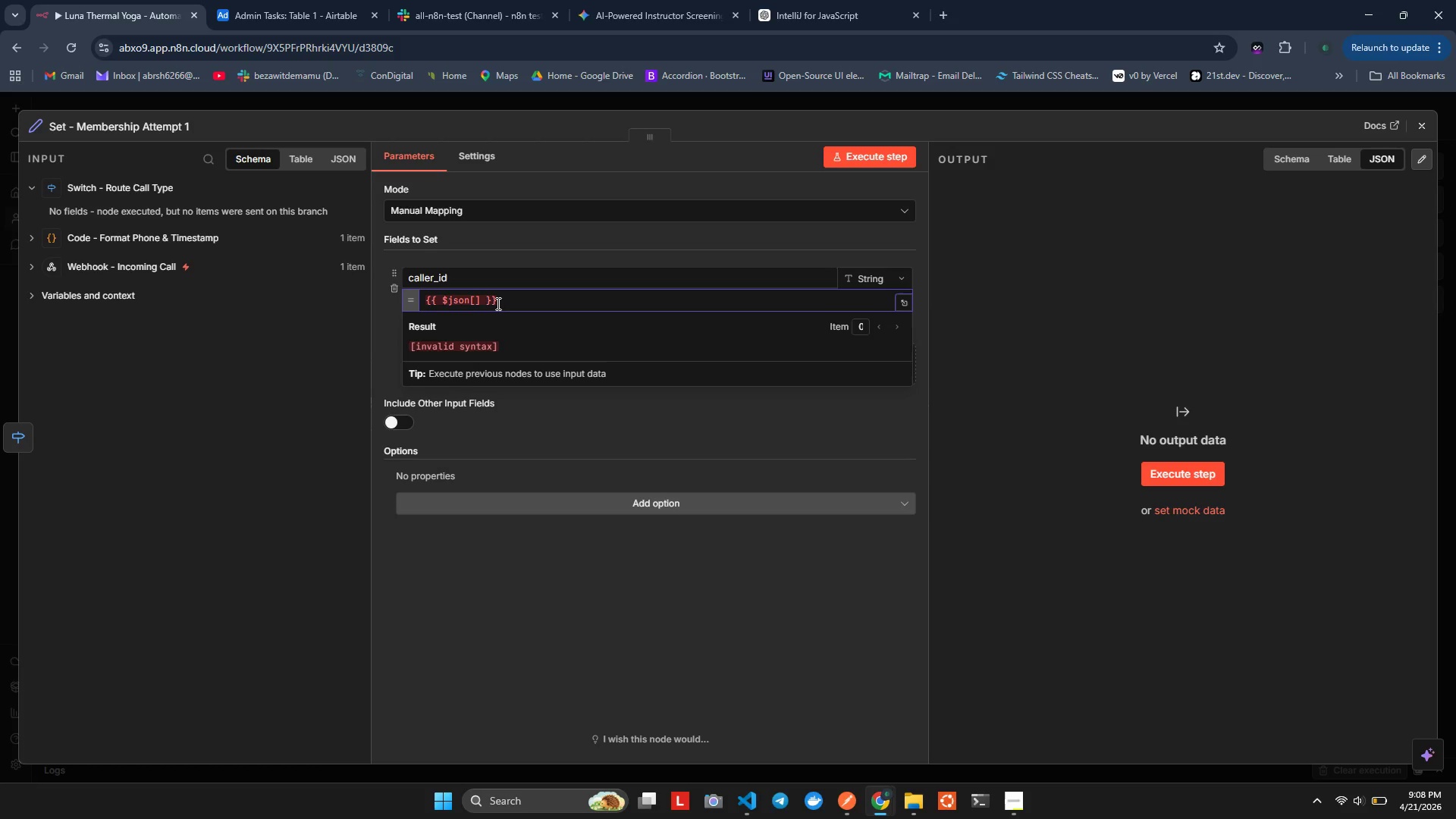 
key(Quote)
 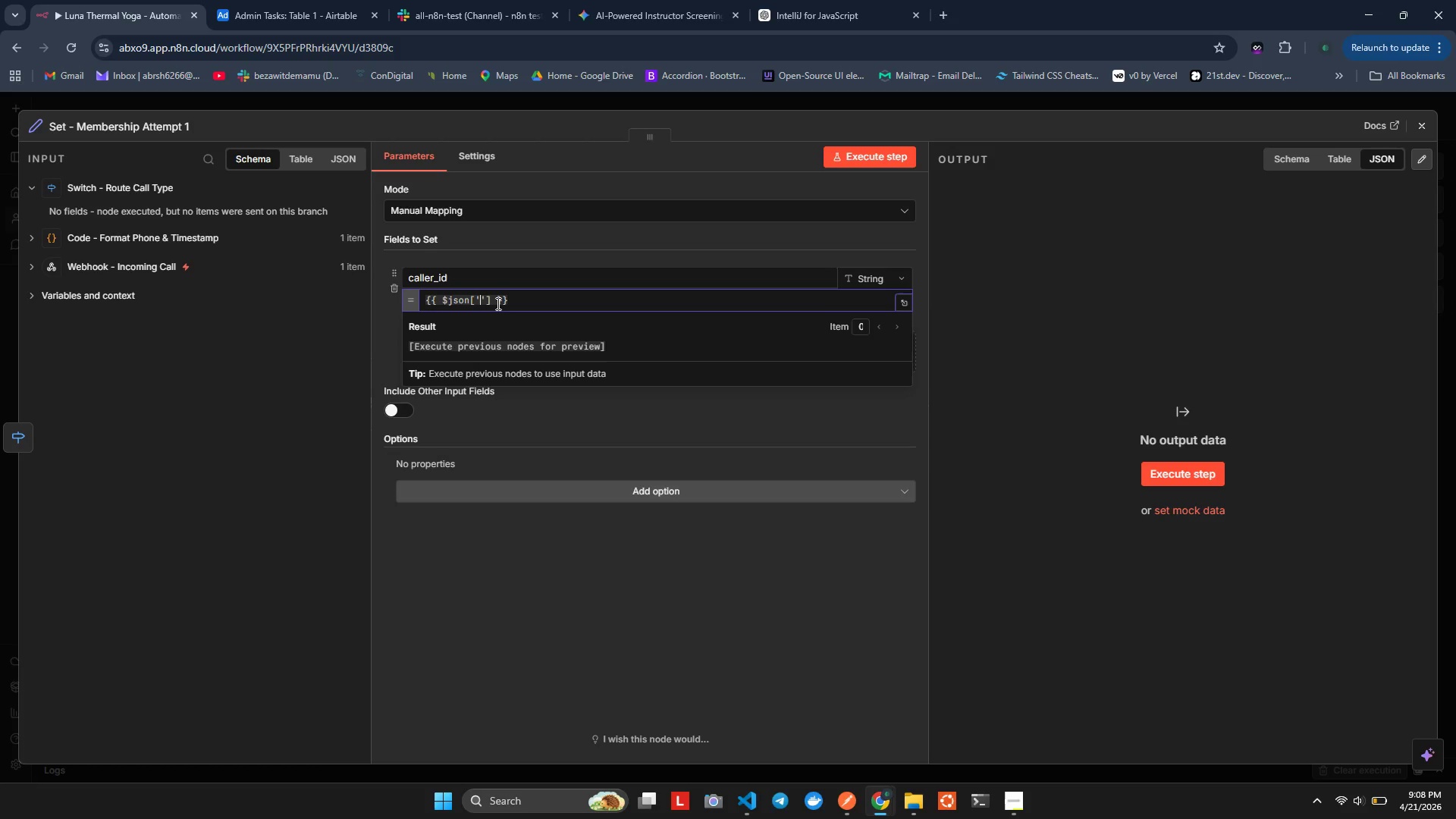 
key(Alt+AltLeft)
 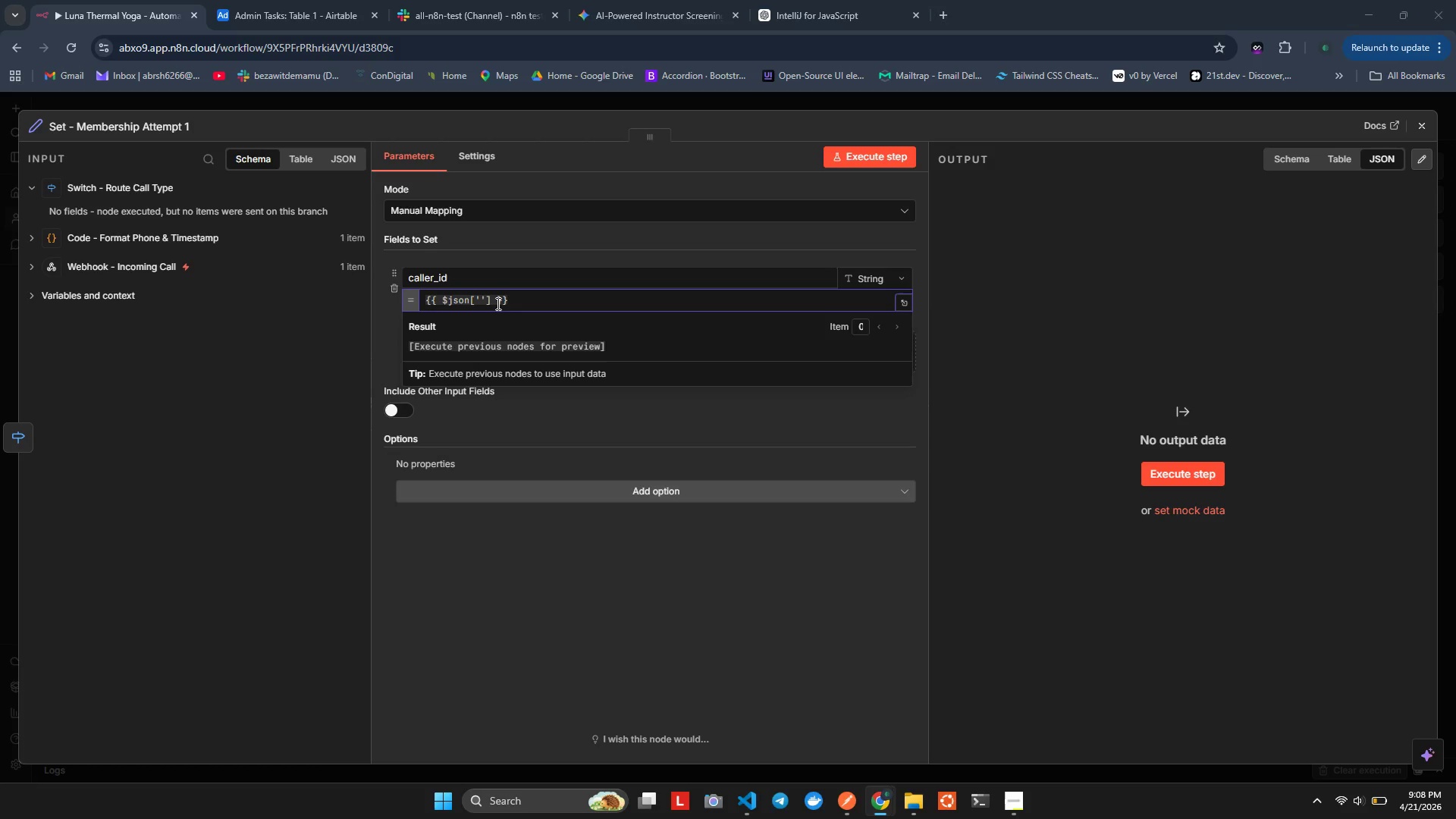 
key(Alt+Tab)